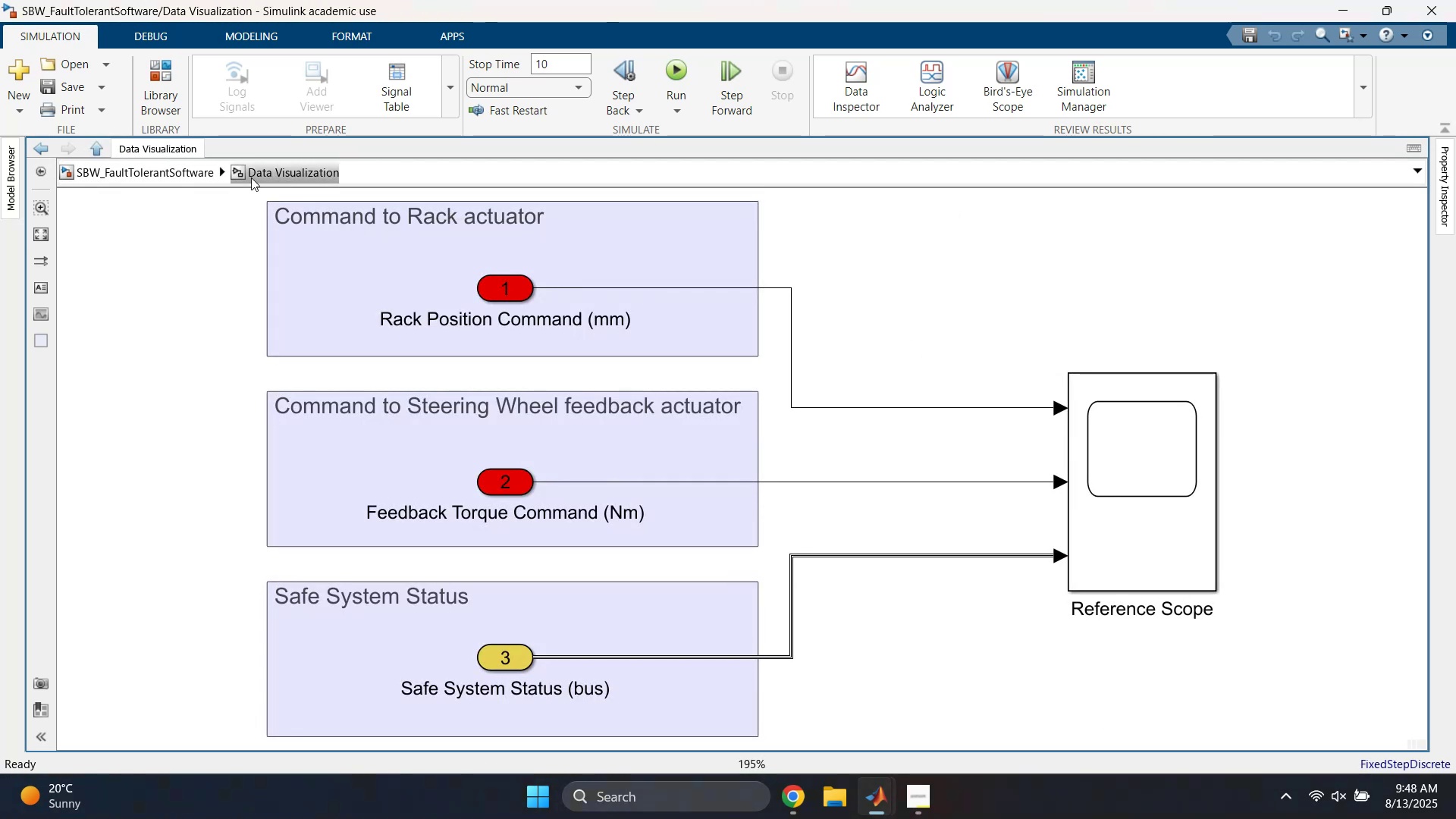 
left_click([190, 177])
 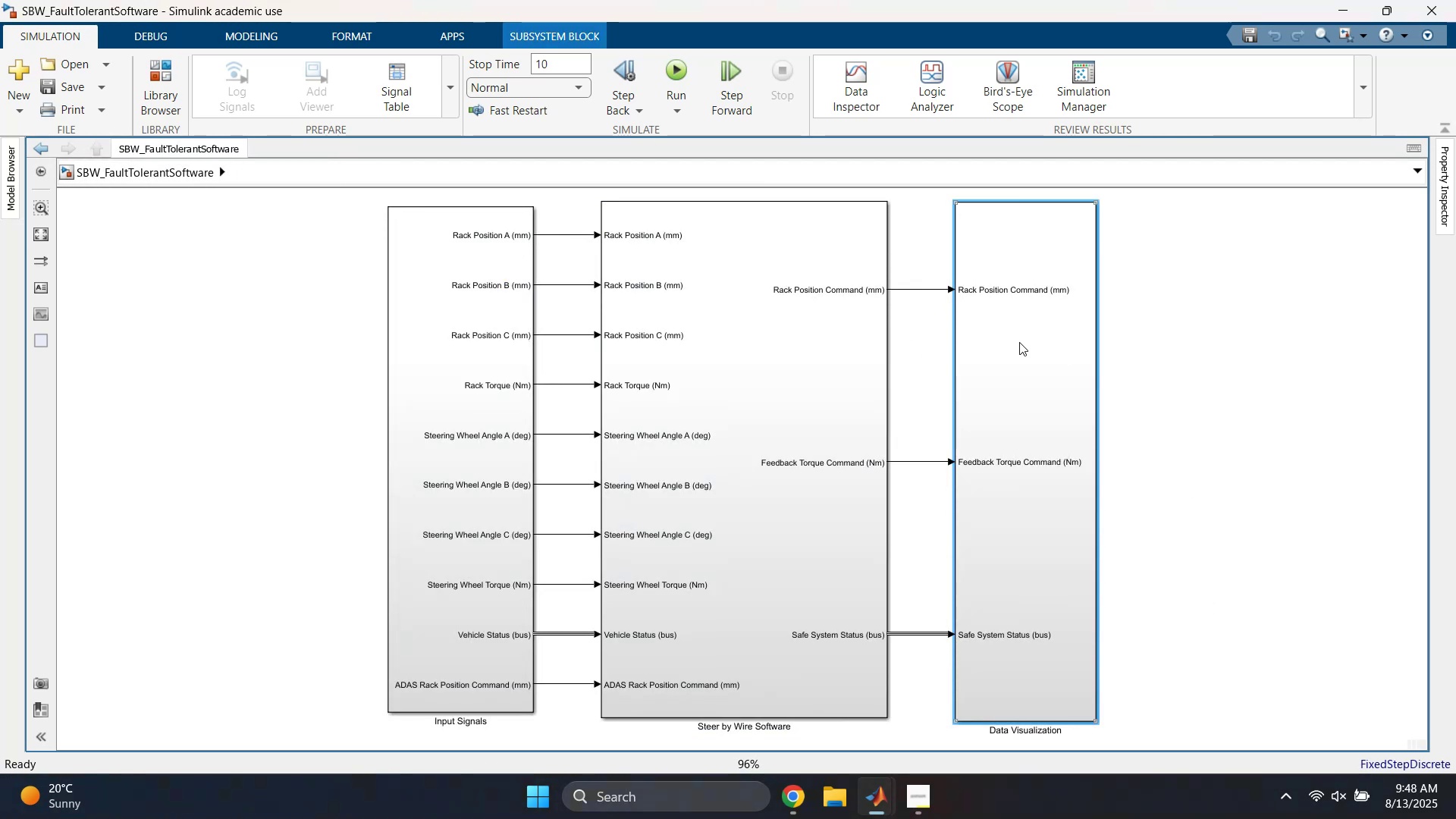 
left_click_drag(start_coordinate=[1015, 343], to_coordinate=[998, 344])
 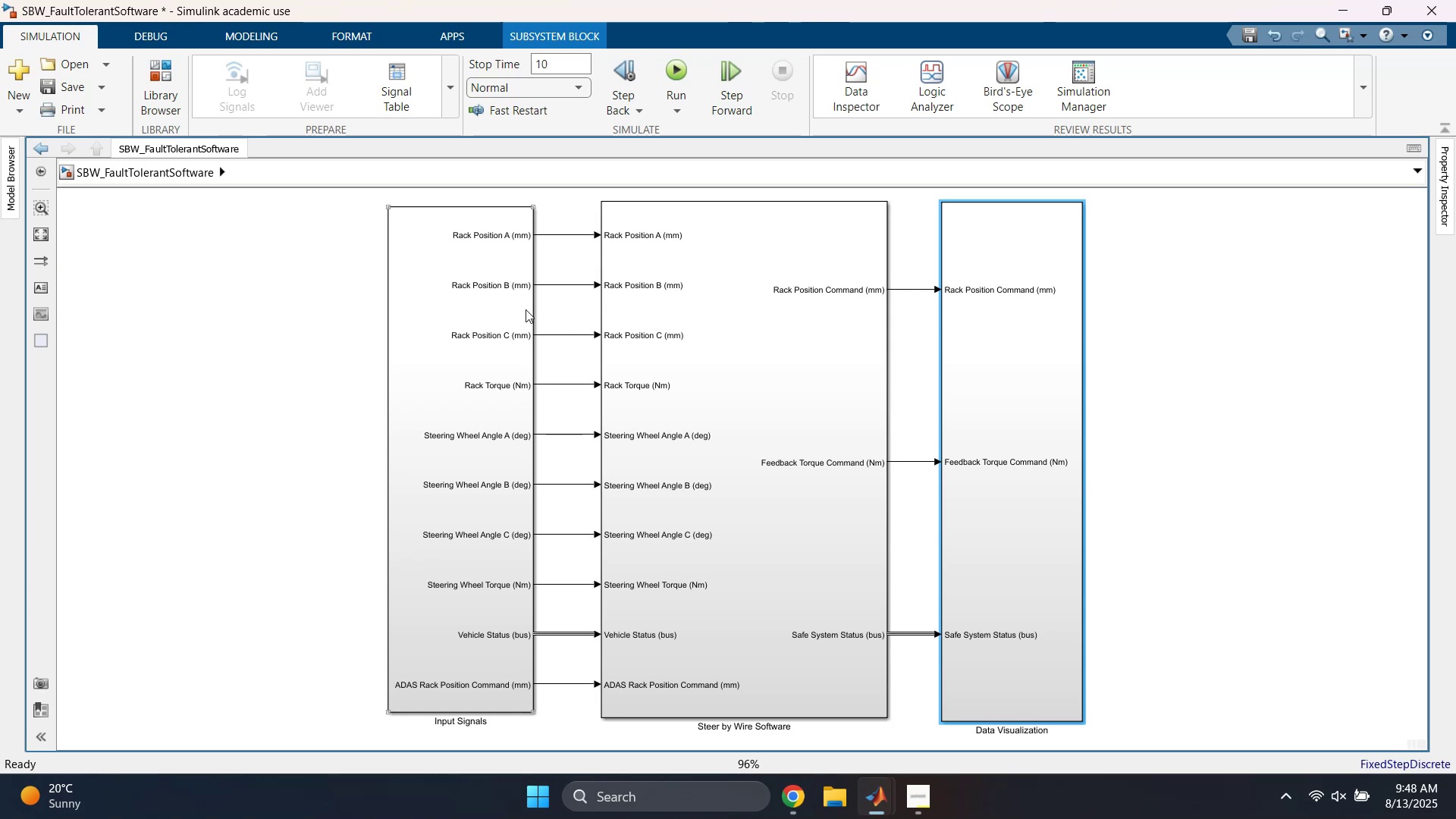 
left_click_drag(start_coordinate=[505, 309], to_coordinate=[517, 309])
 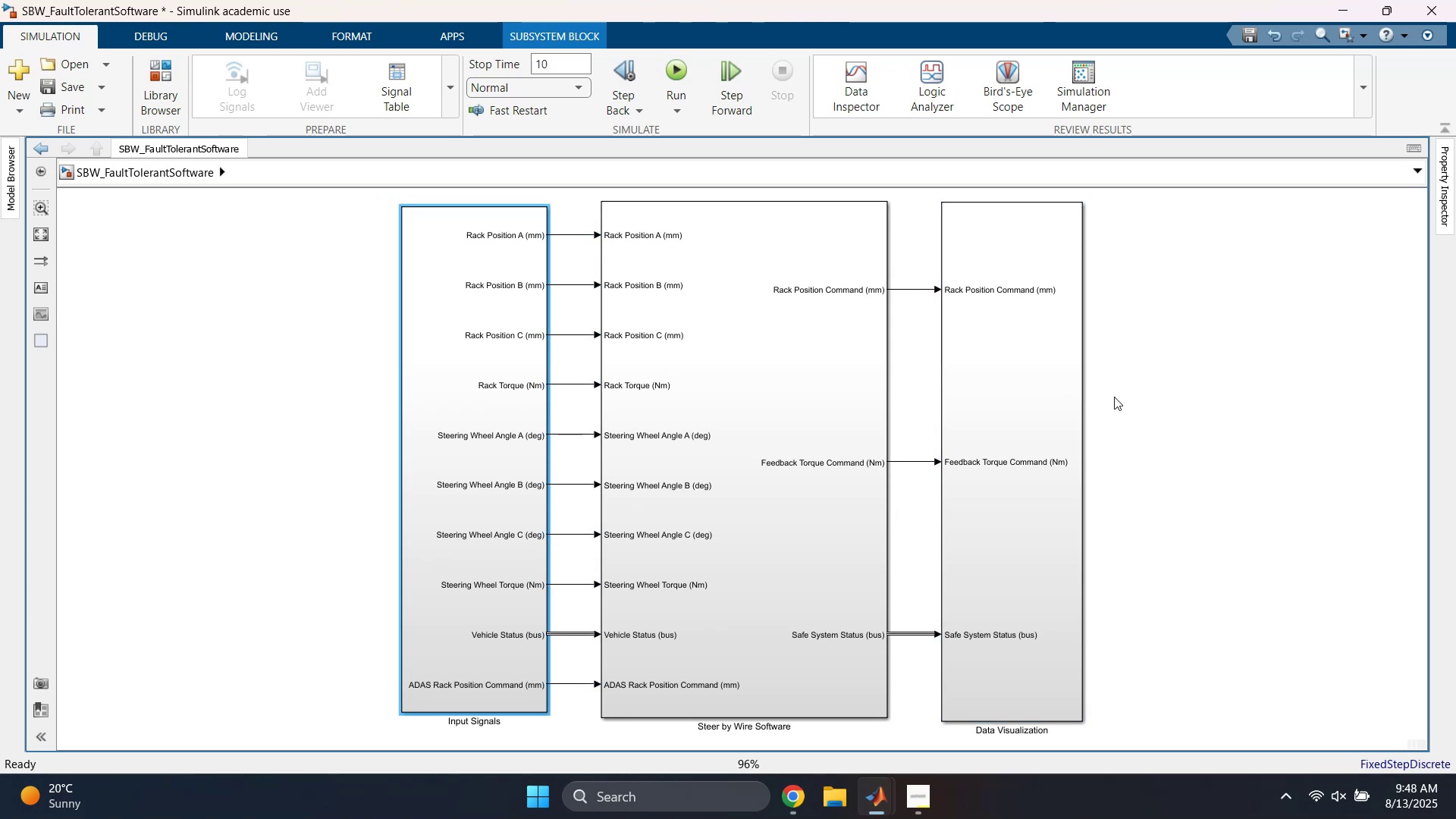 
left_click([1212, 403])
 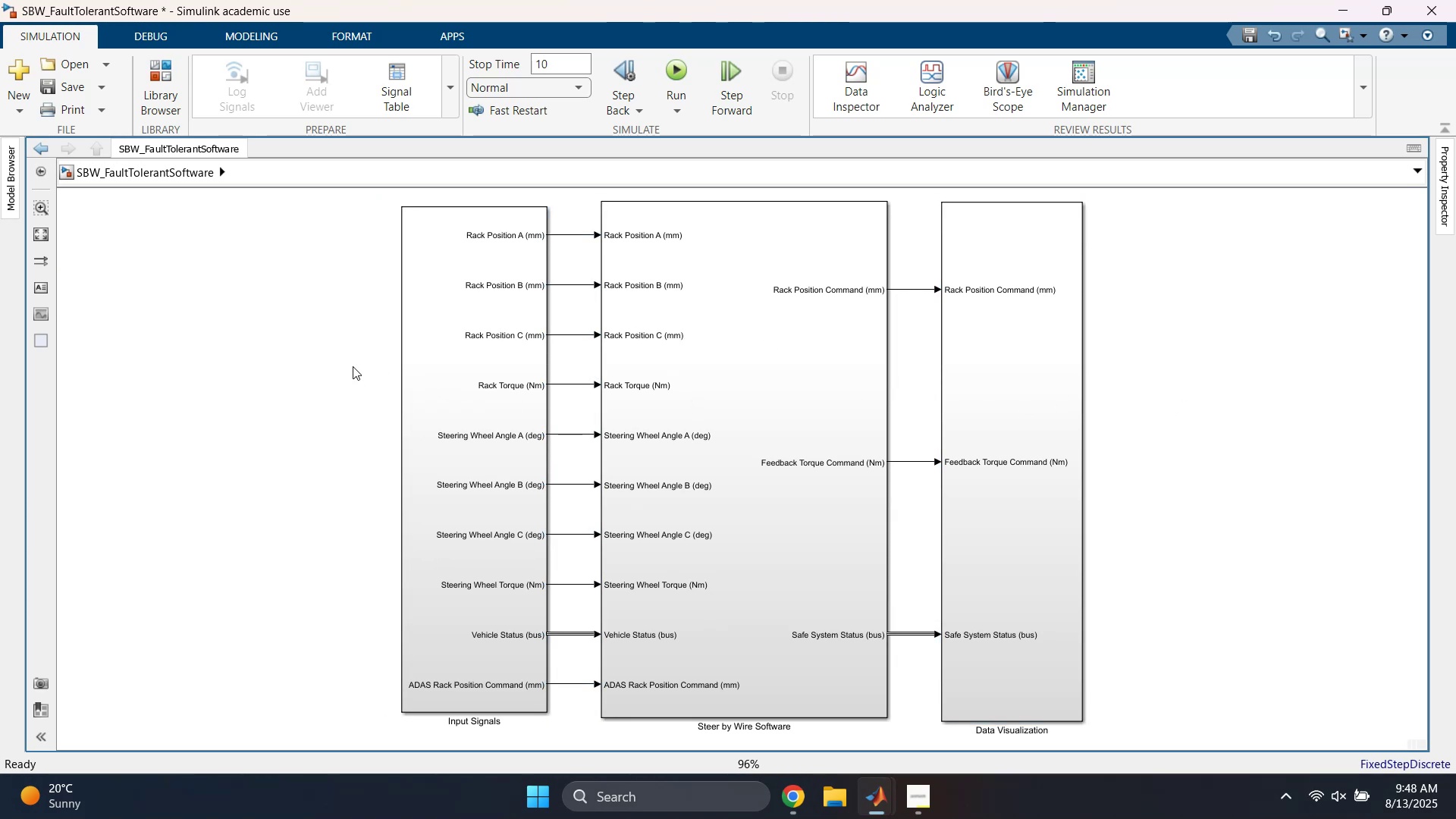 
left_click([286, 362])
 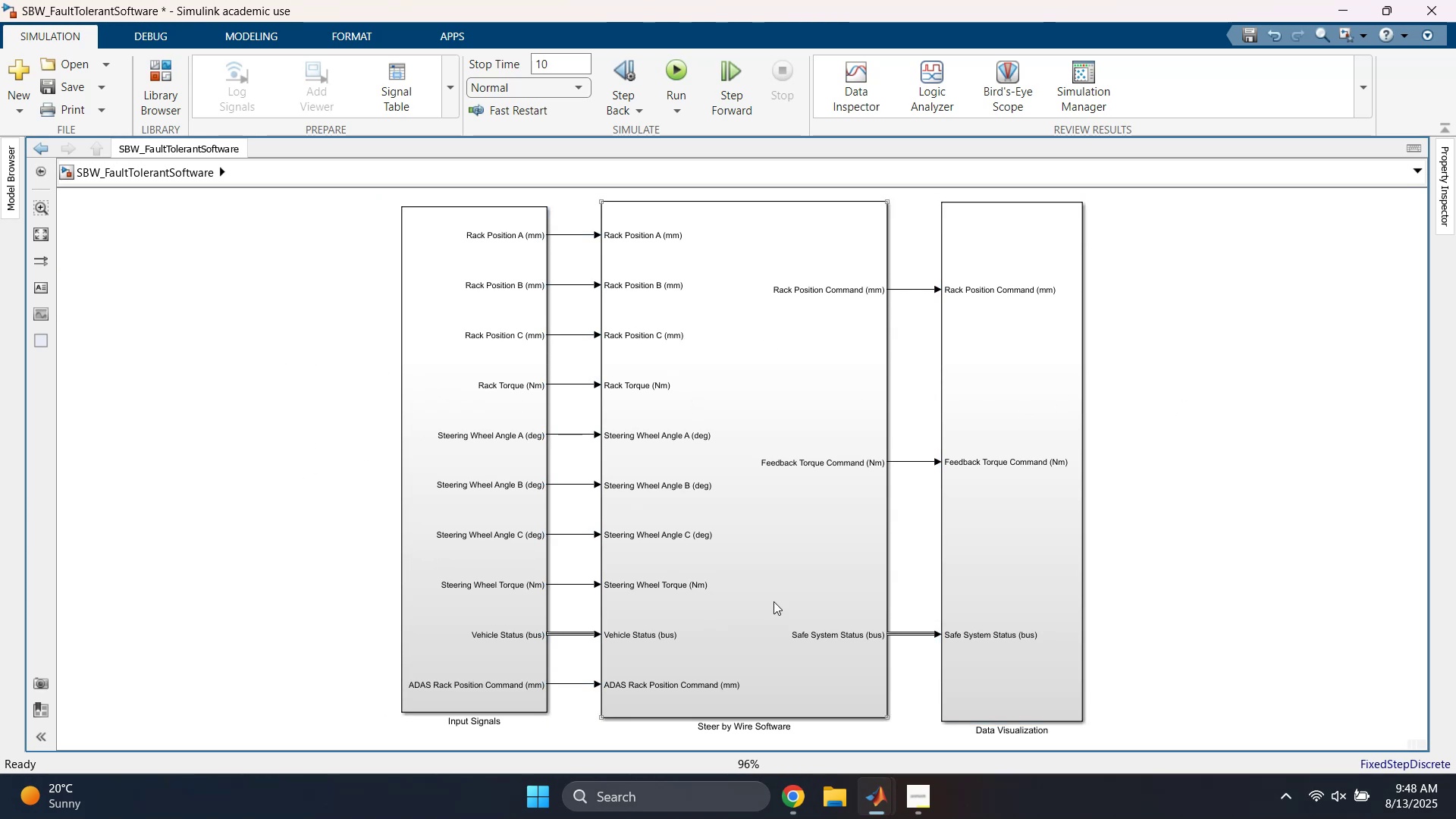 
left_click([788, 802])
 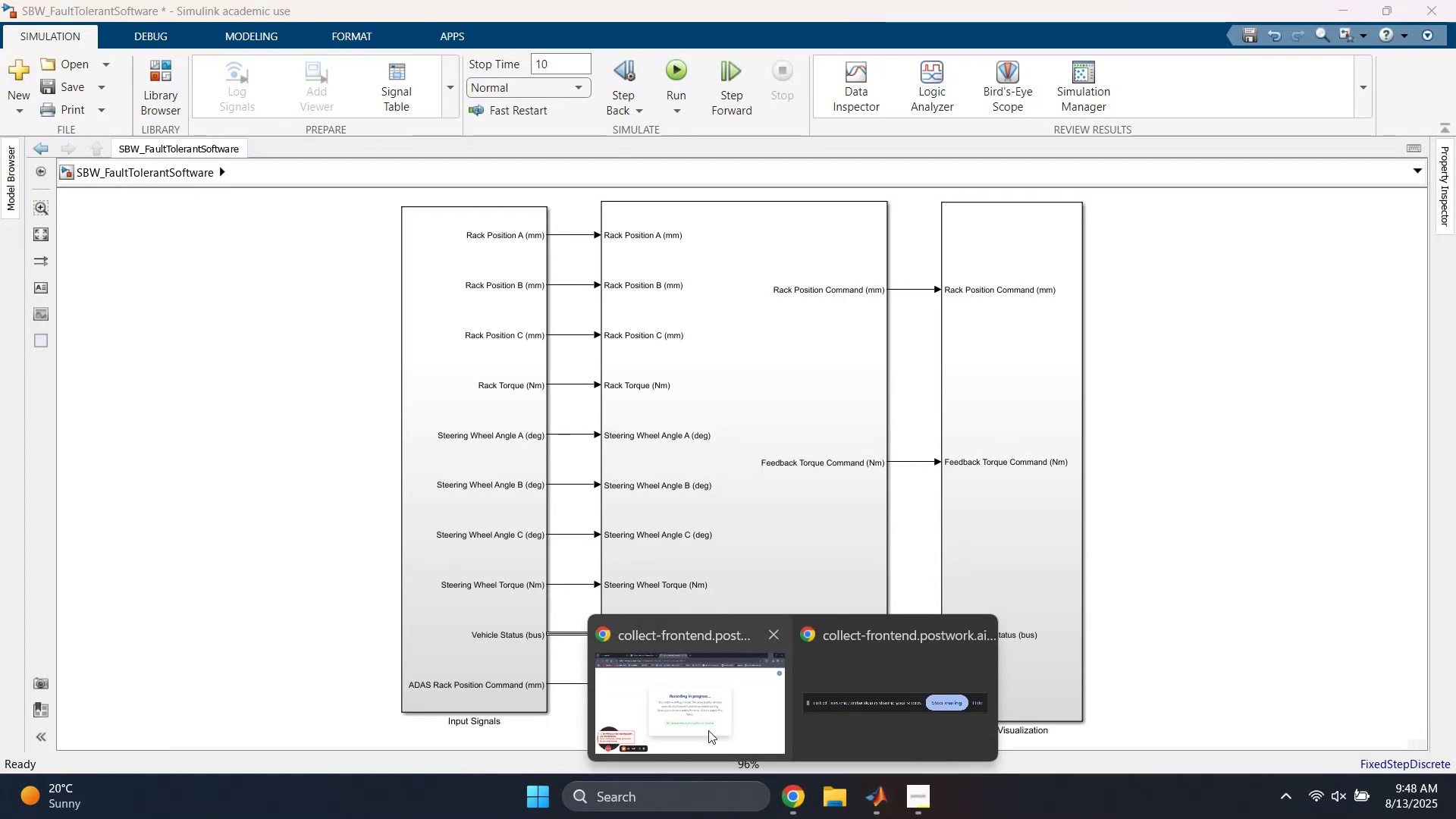 
left_click([695, 717])
 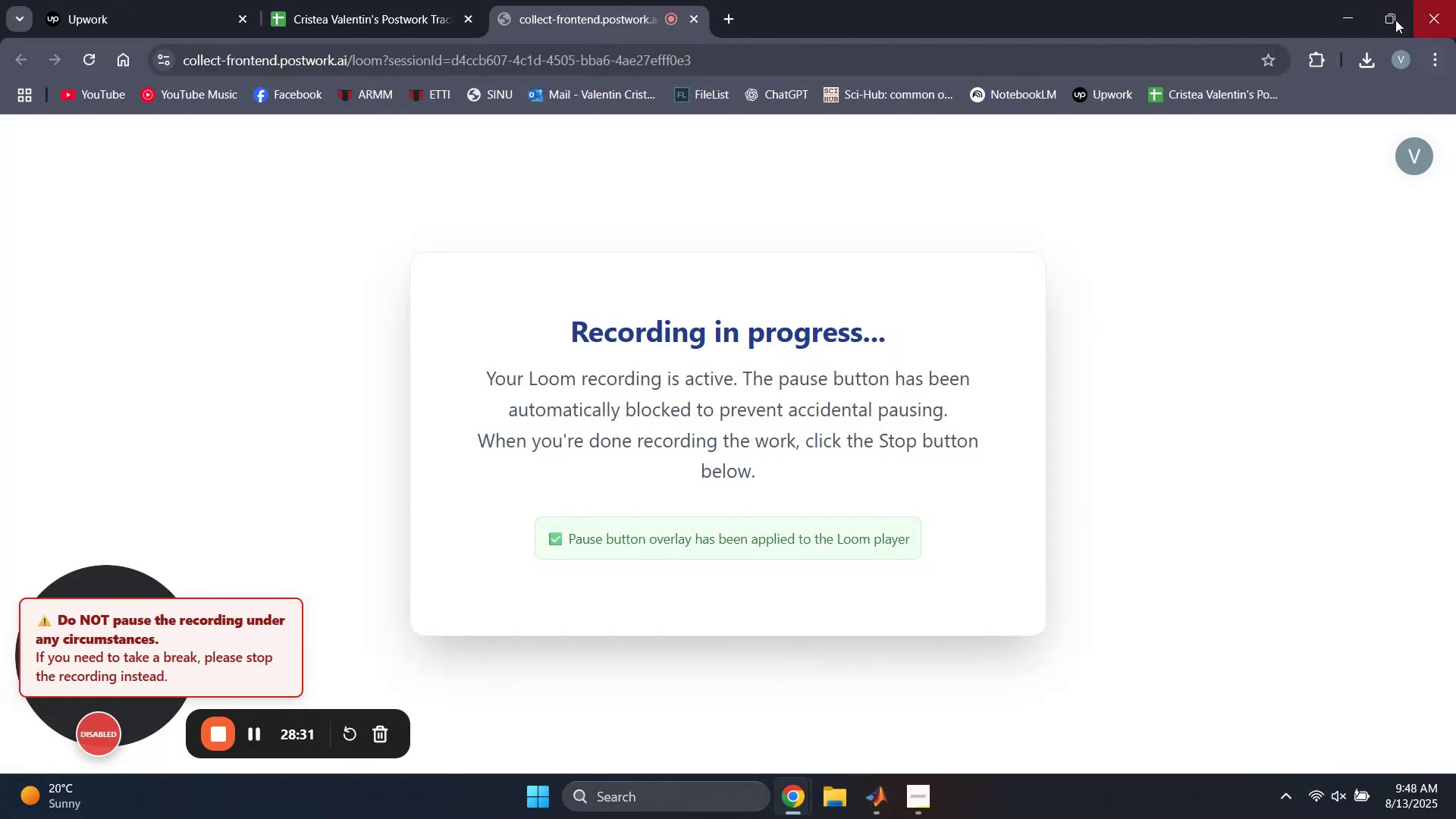 
left_click([1343, 30])
 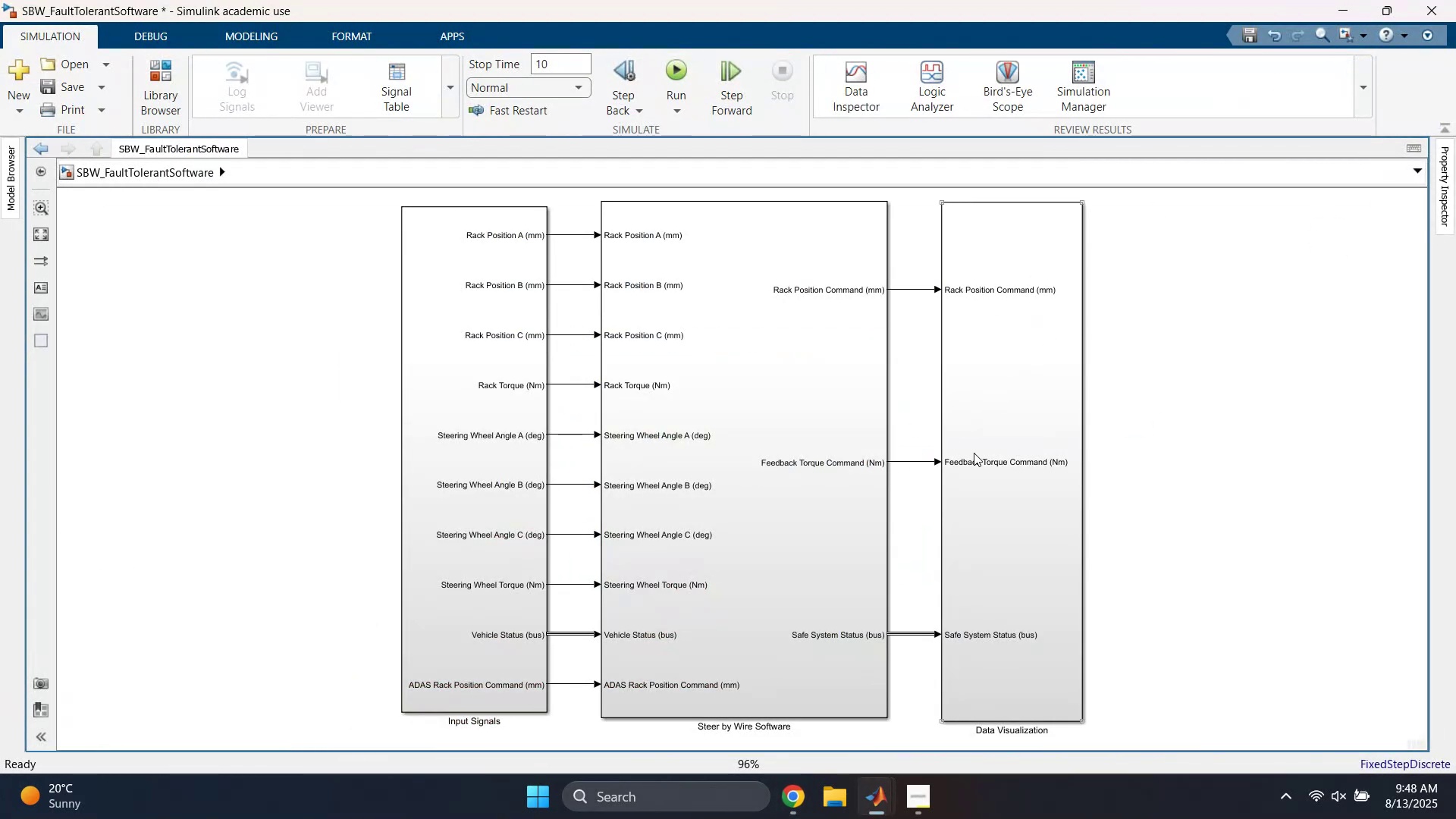 
left_click([1251, 405])
 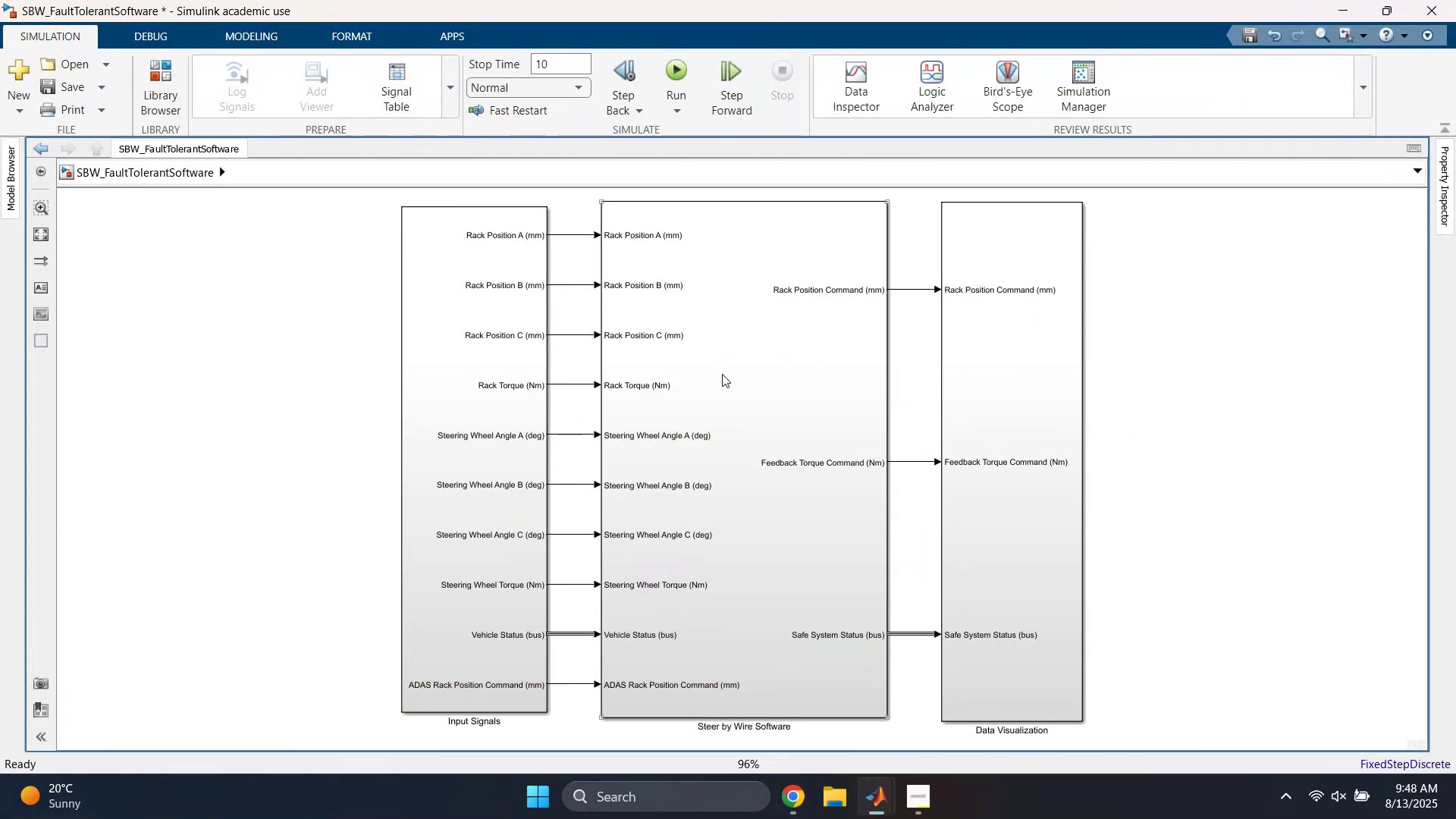 
wait(5.79)
 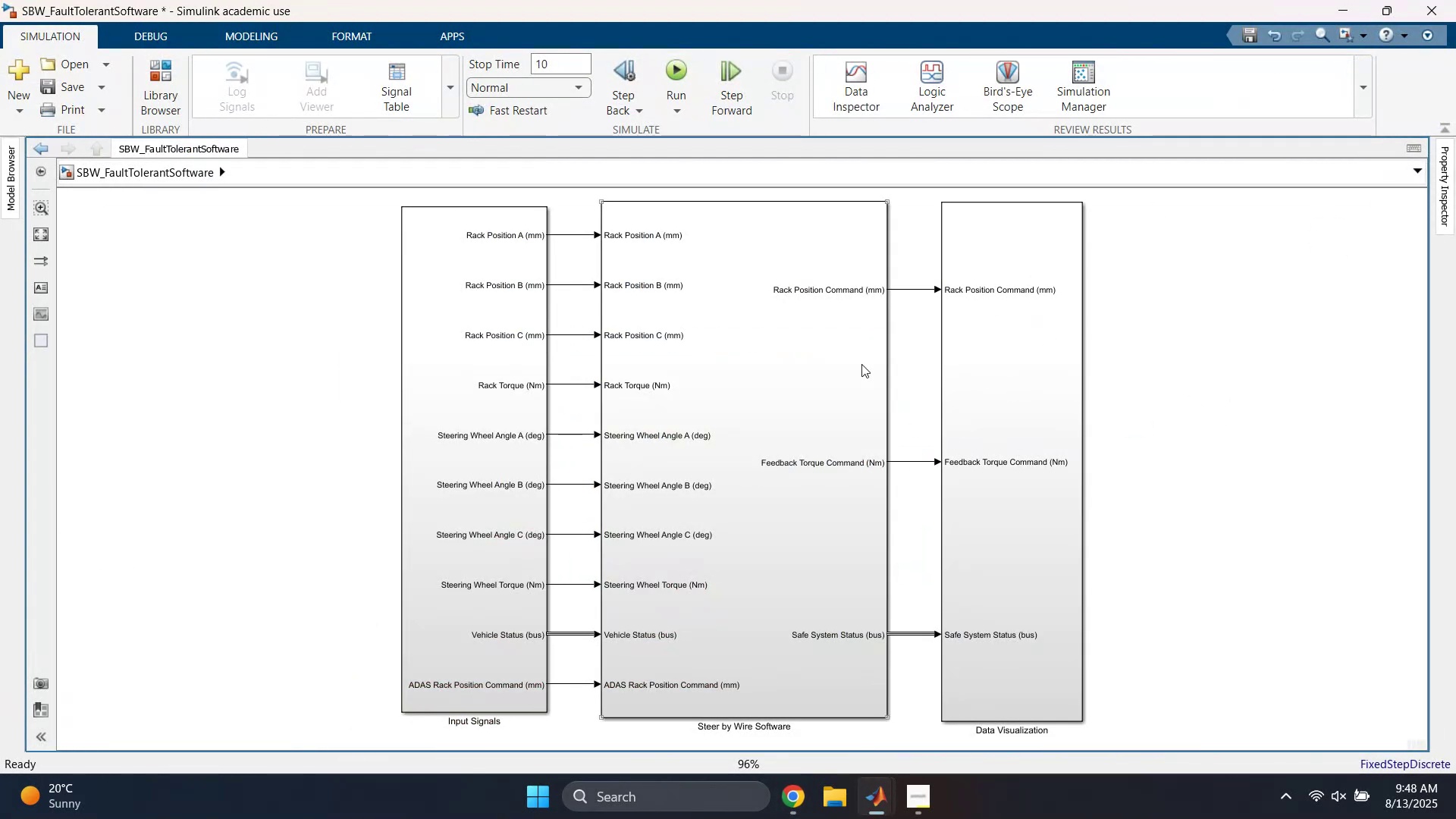 
left_click([469, 406])
 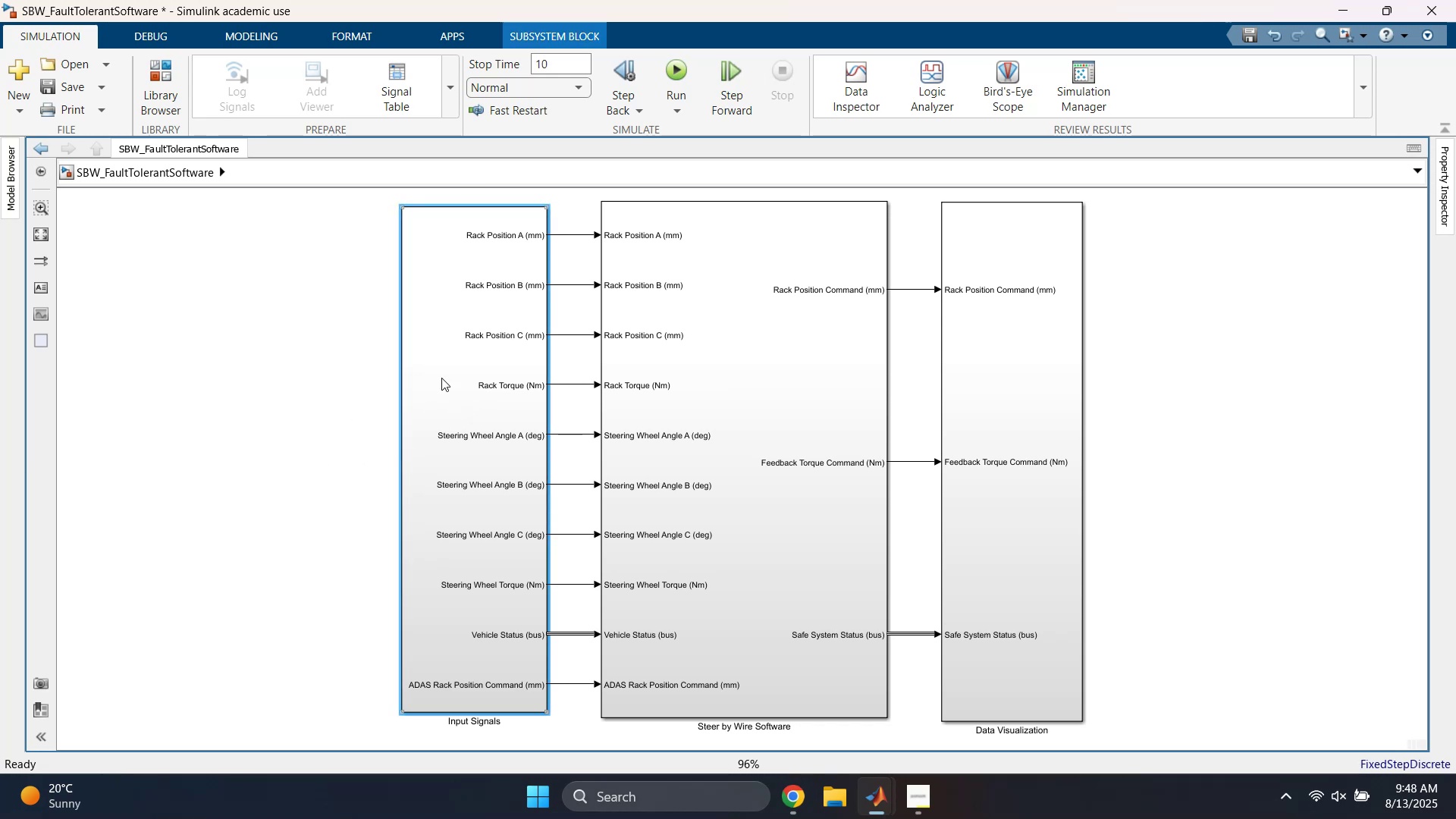 
double_click([441, 378])
 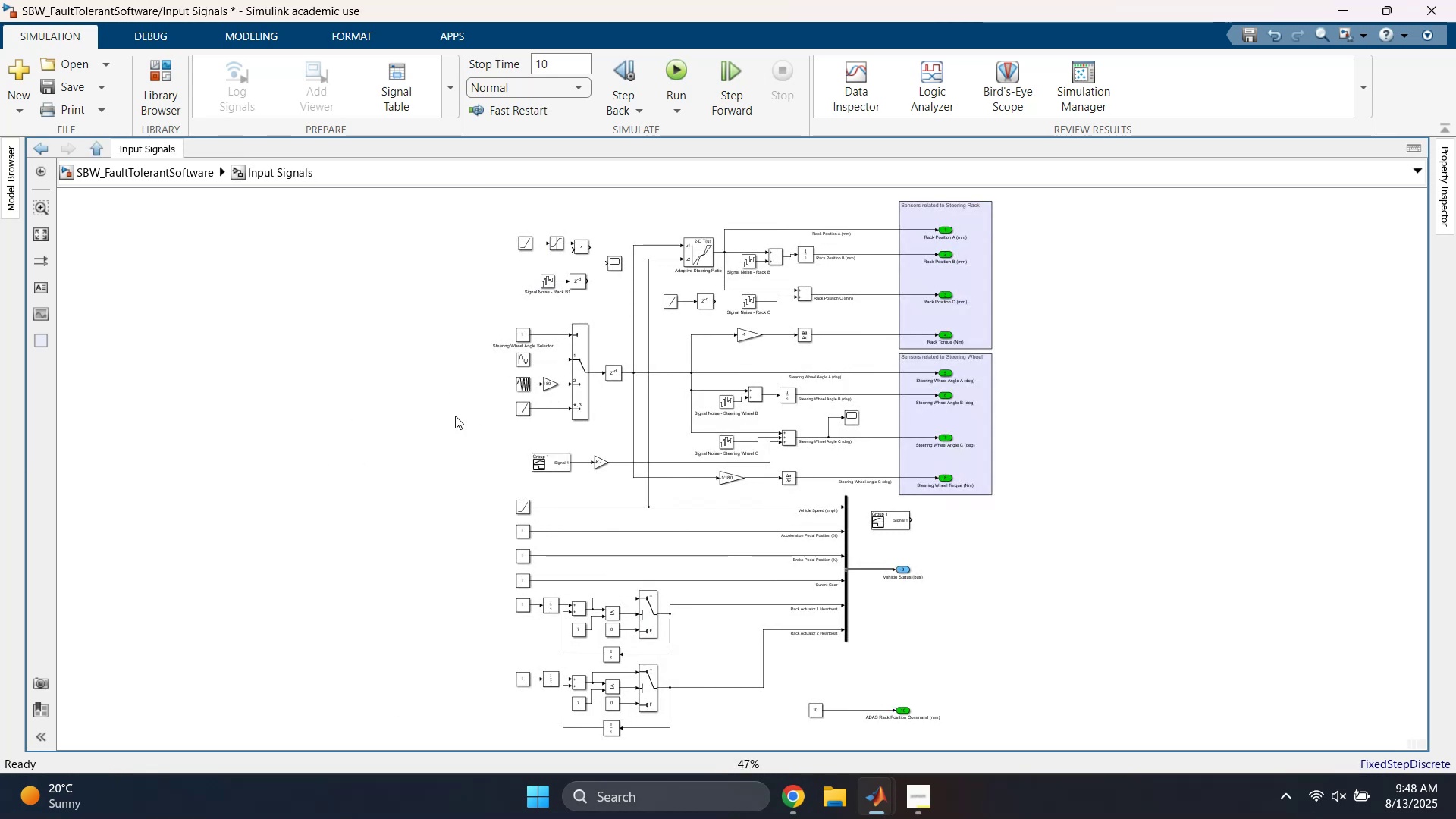 
scroll: coordinate [512, 447], scroll_direction: up, amount: 5.0
 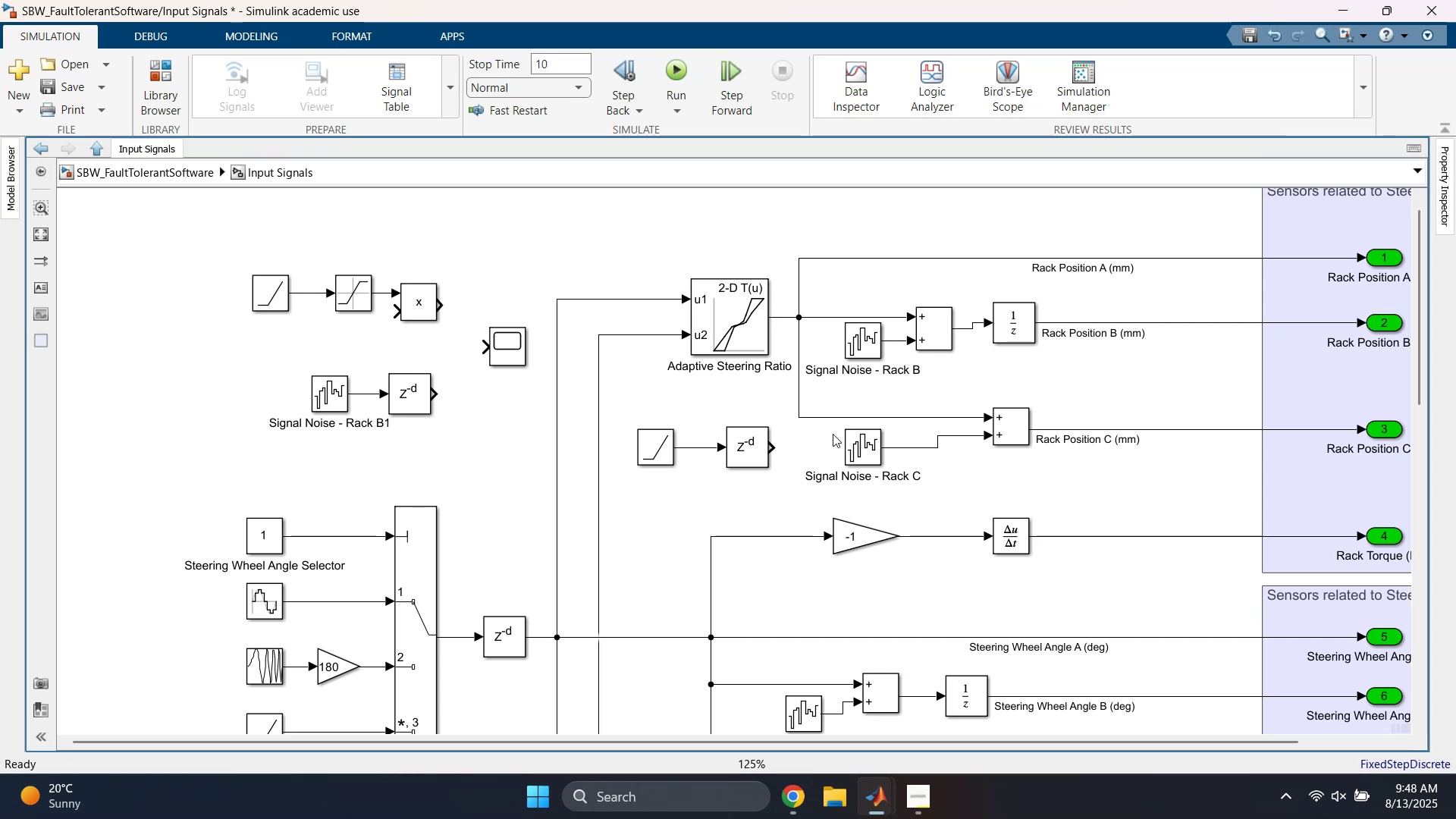 
wait(6.09)
 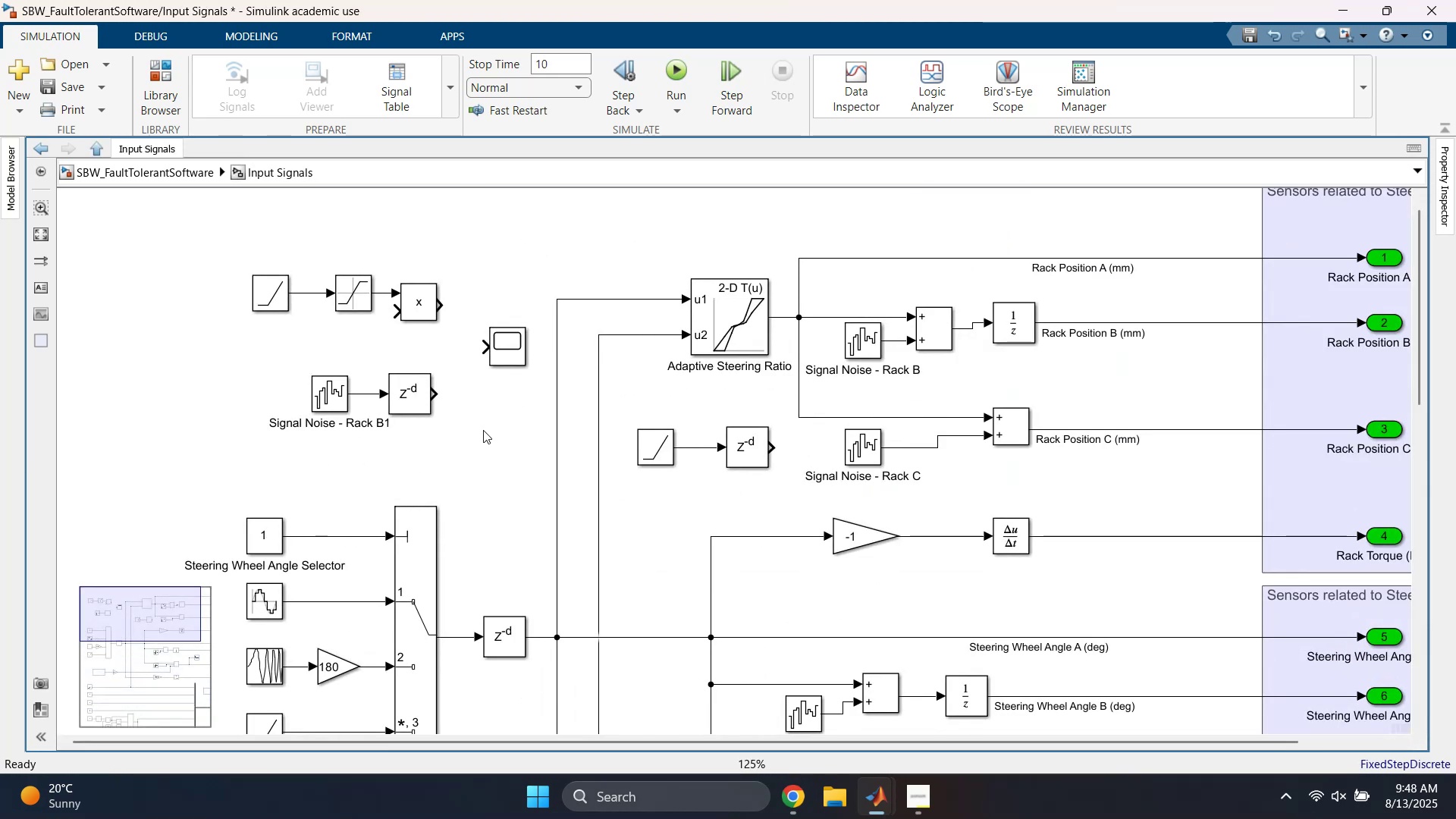 
left_click_drag(start_coordinate=[212, 263], to_coordinate=[510, 415])
 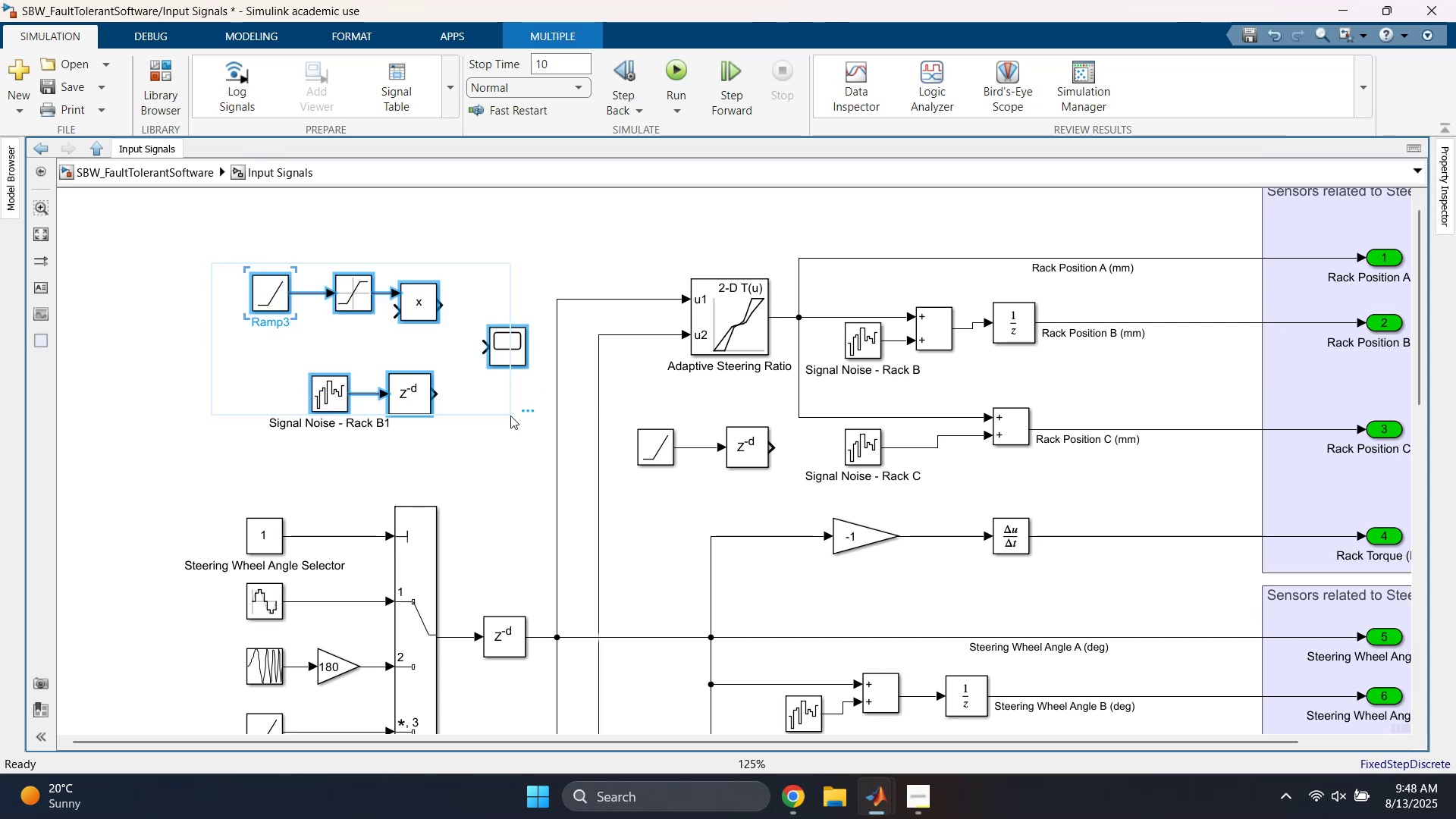 
key(Delete)
 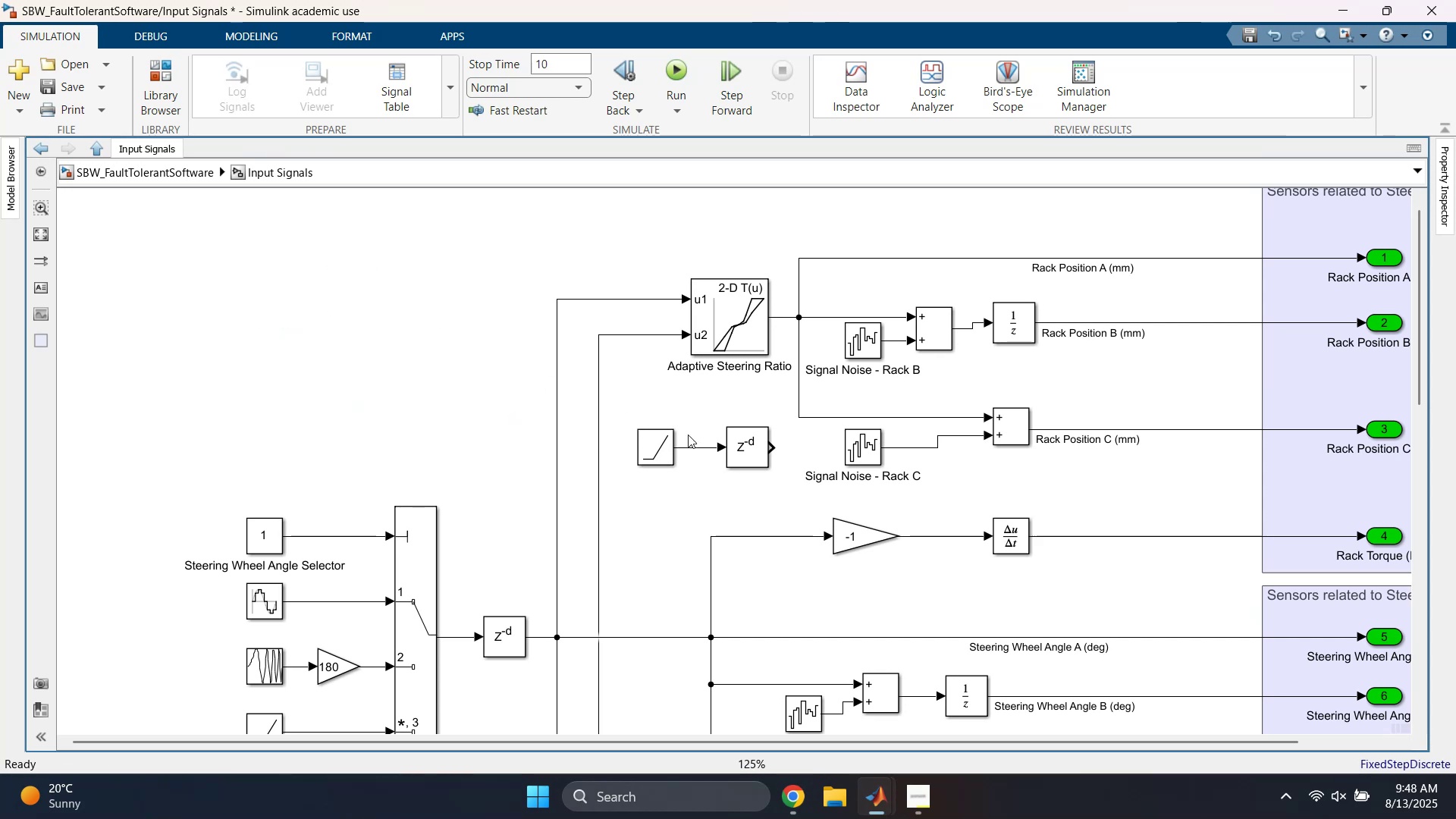 
left_click_drag(start_coordinate=[634, 407], to_coordinate=[767, 472])
 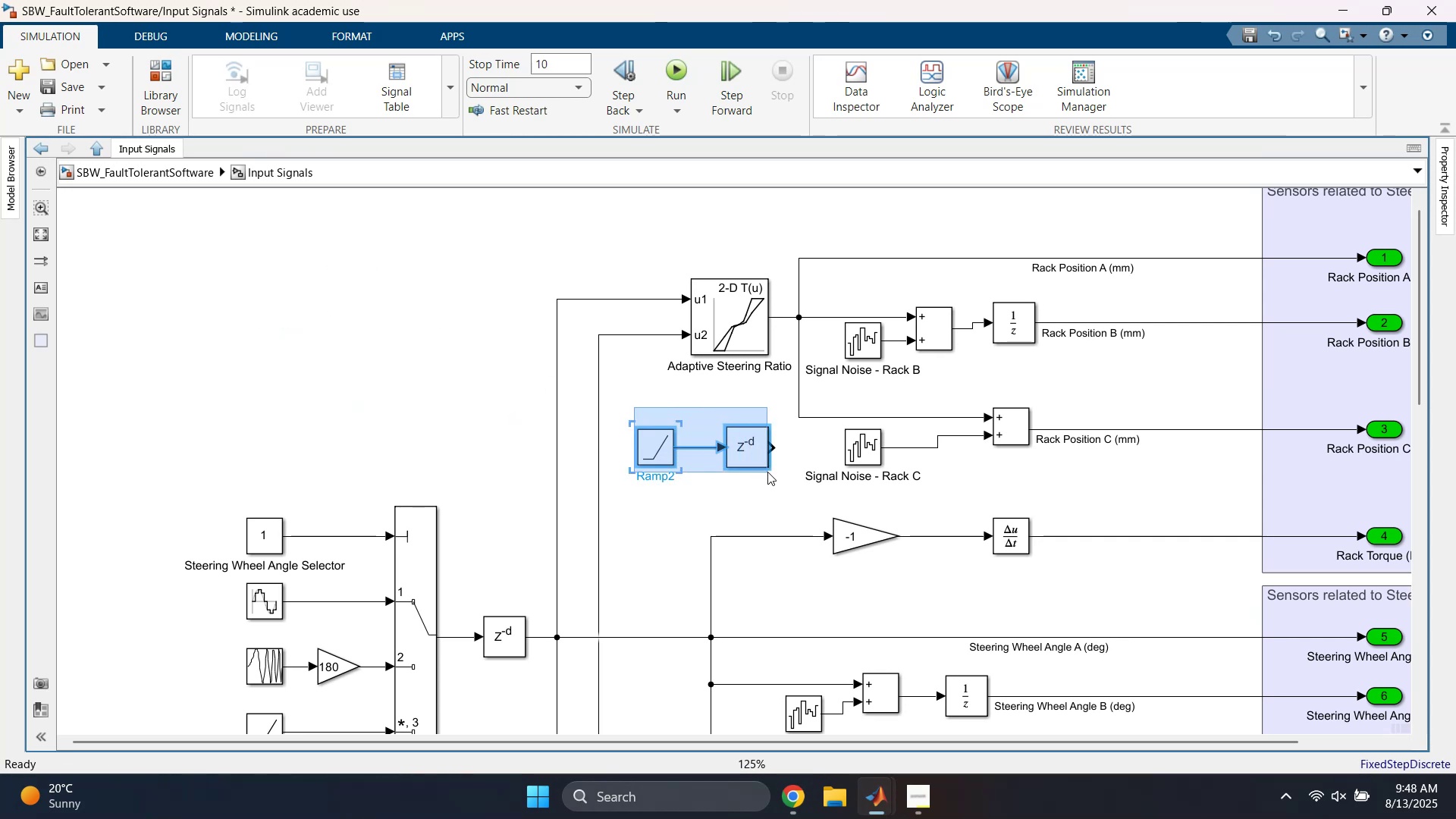 
key(Delete)
 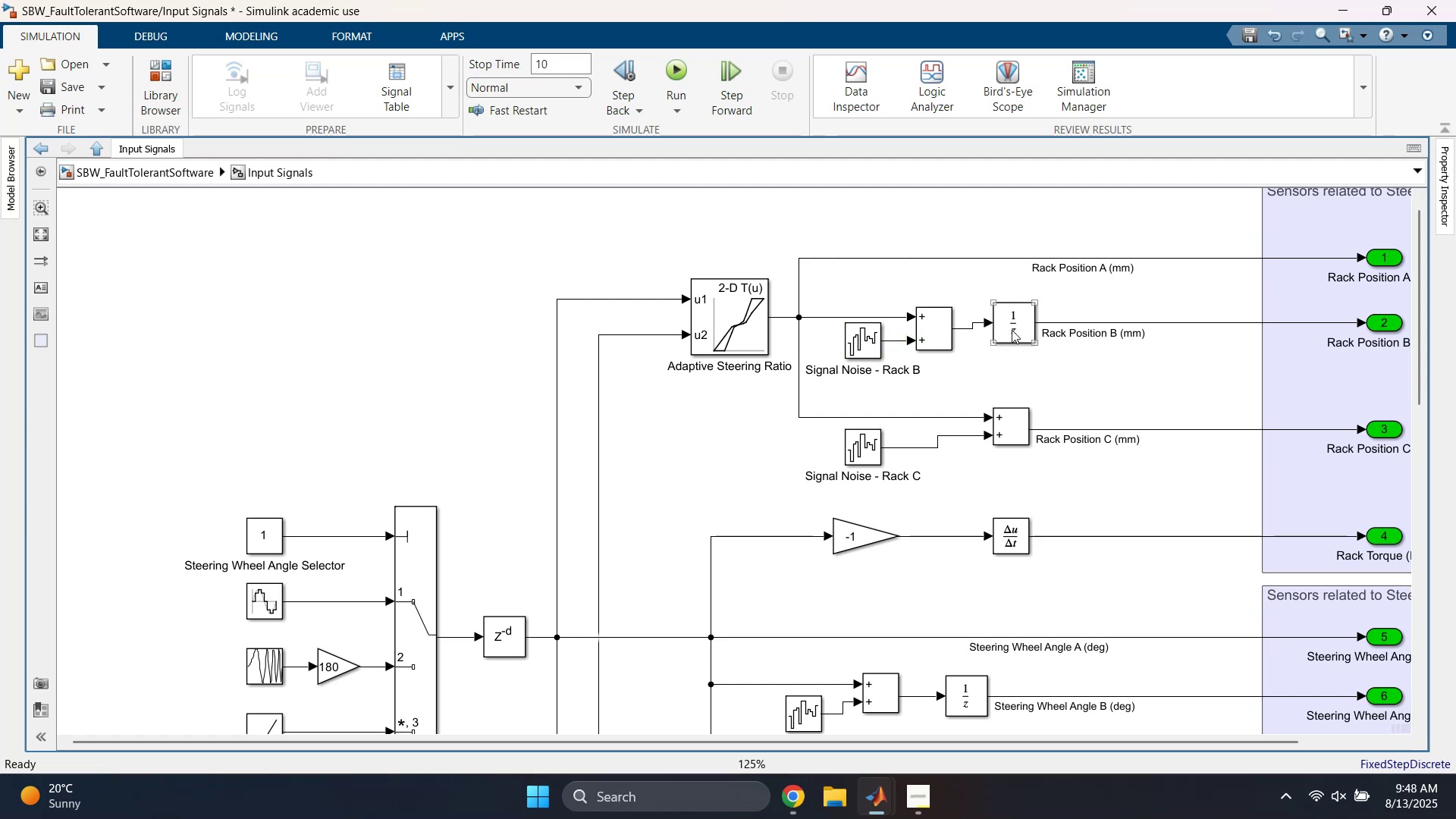 
wait(5.71)
 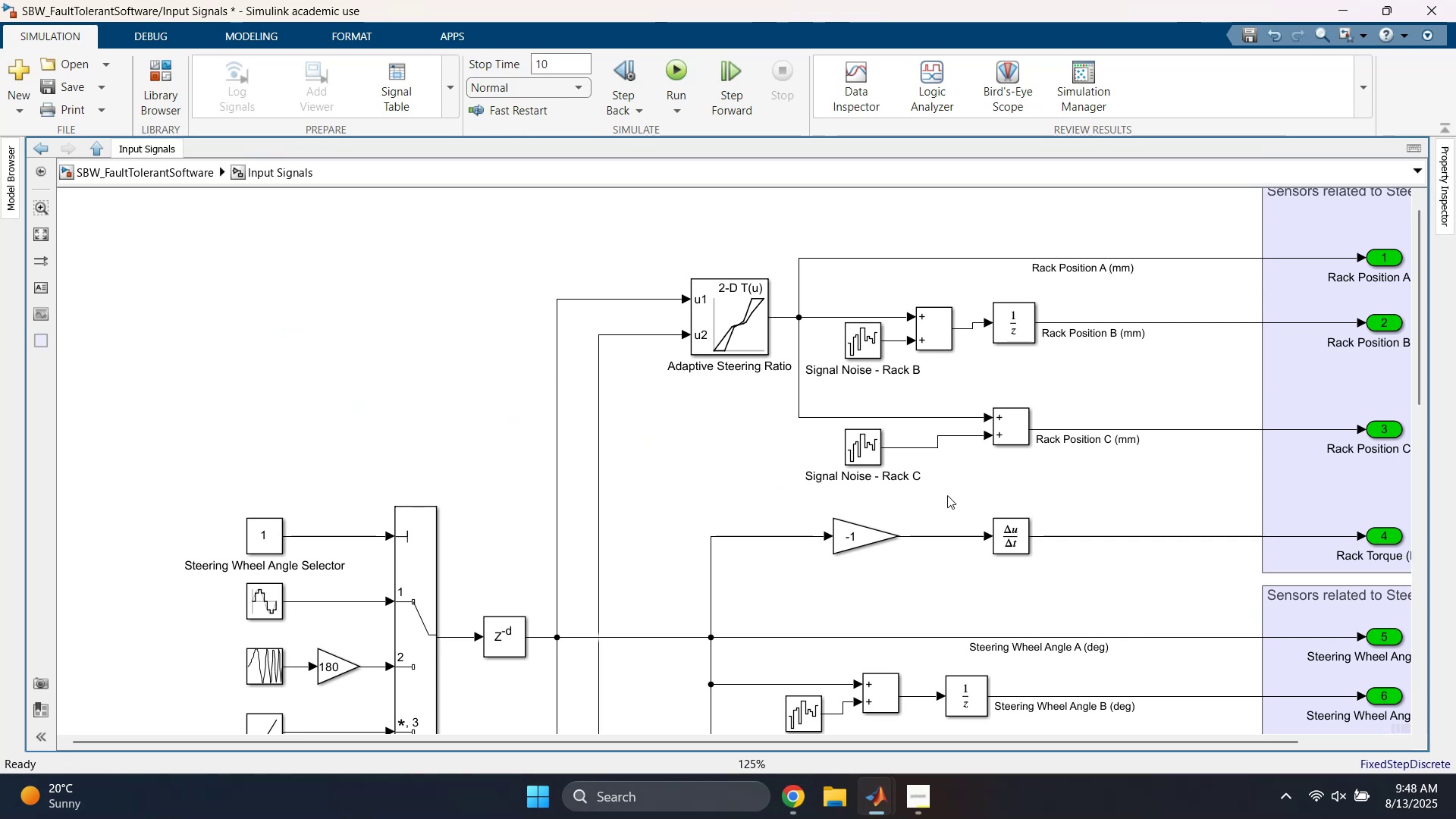 
left_click([1385, 320])
 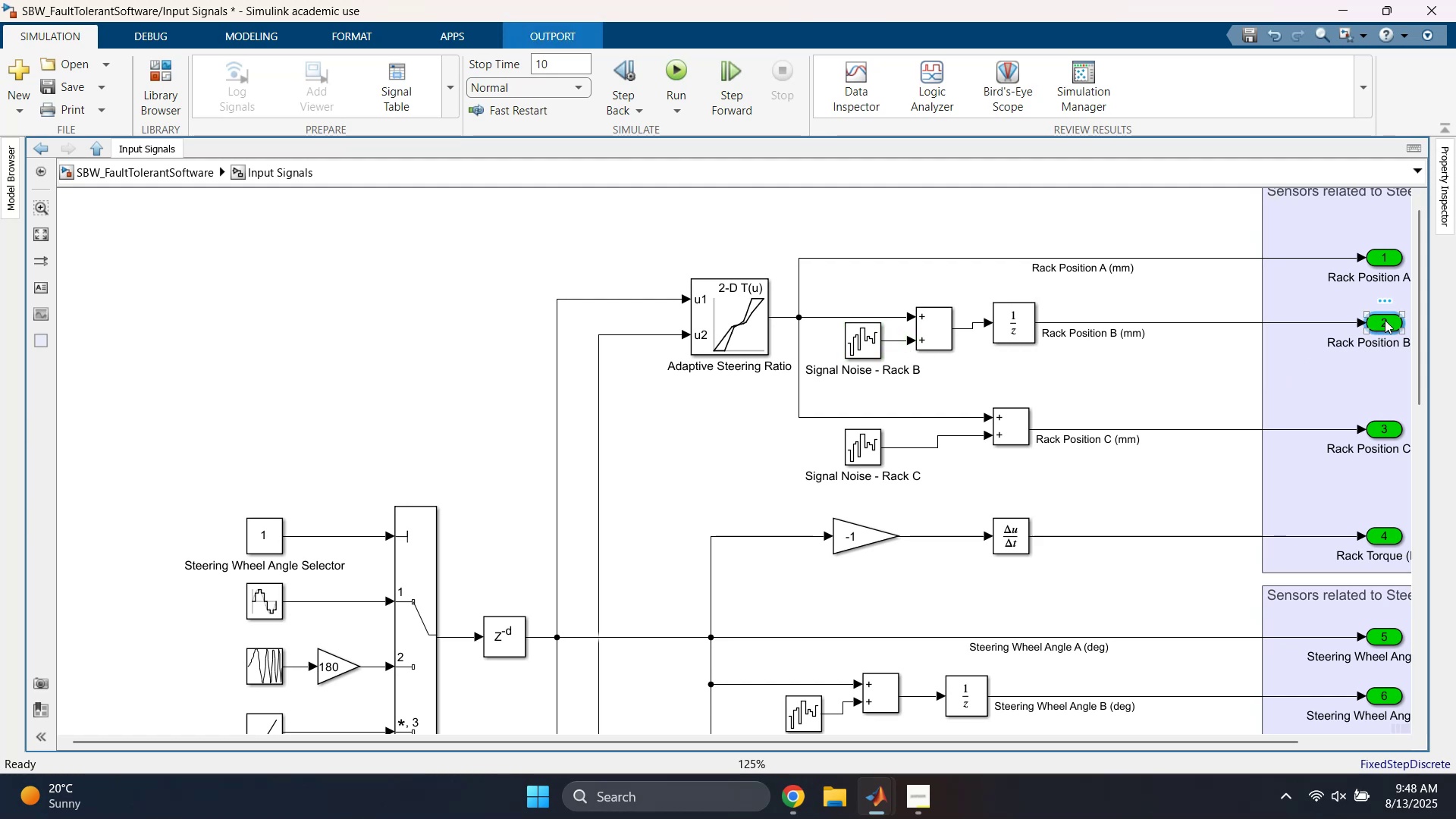 
key(ArrowDown)
 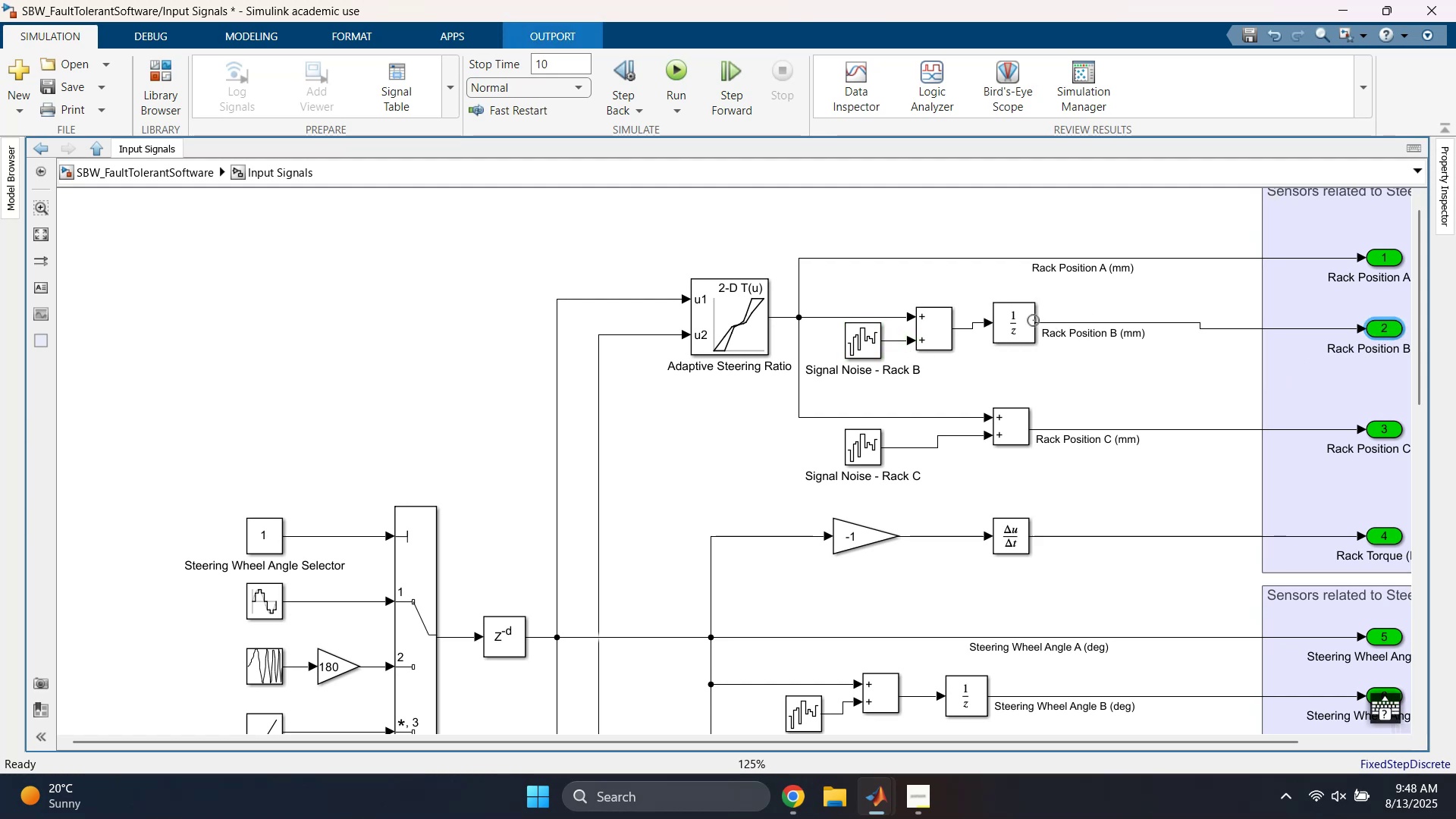 
key(ArrowDown)
 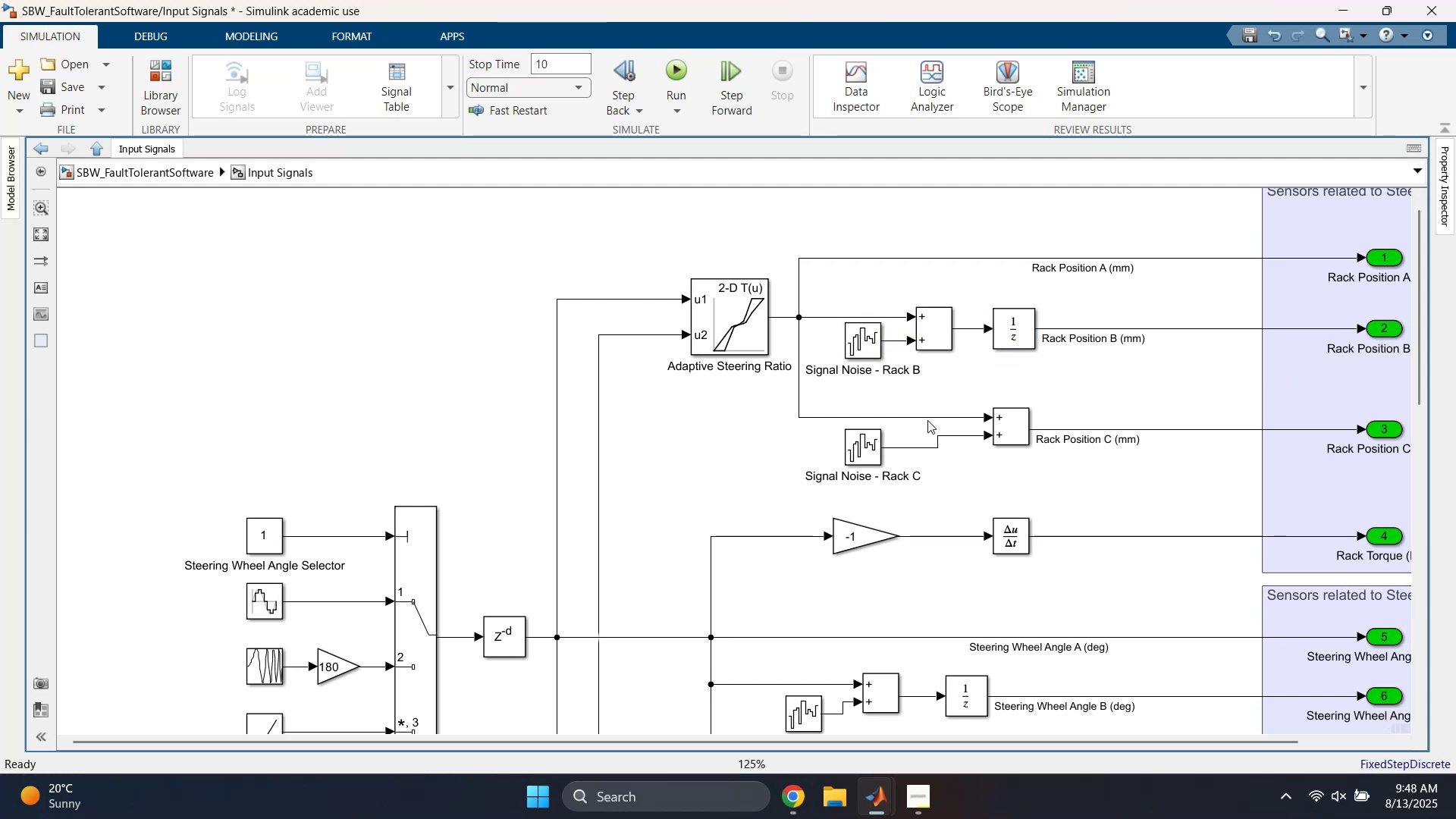 
left_click([868, 445])
 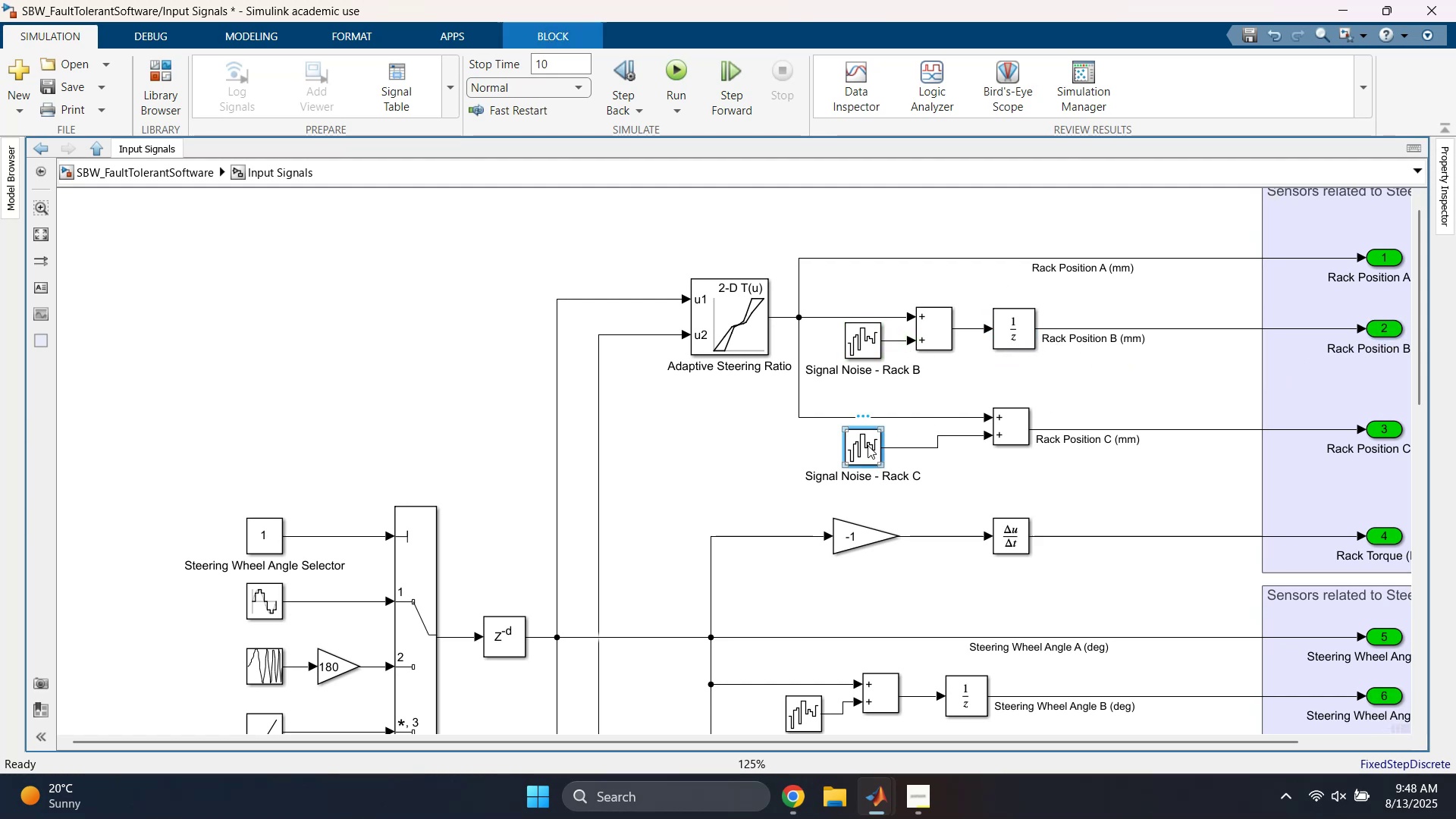 
key(ArrowUp)
 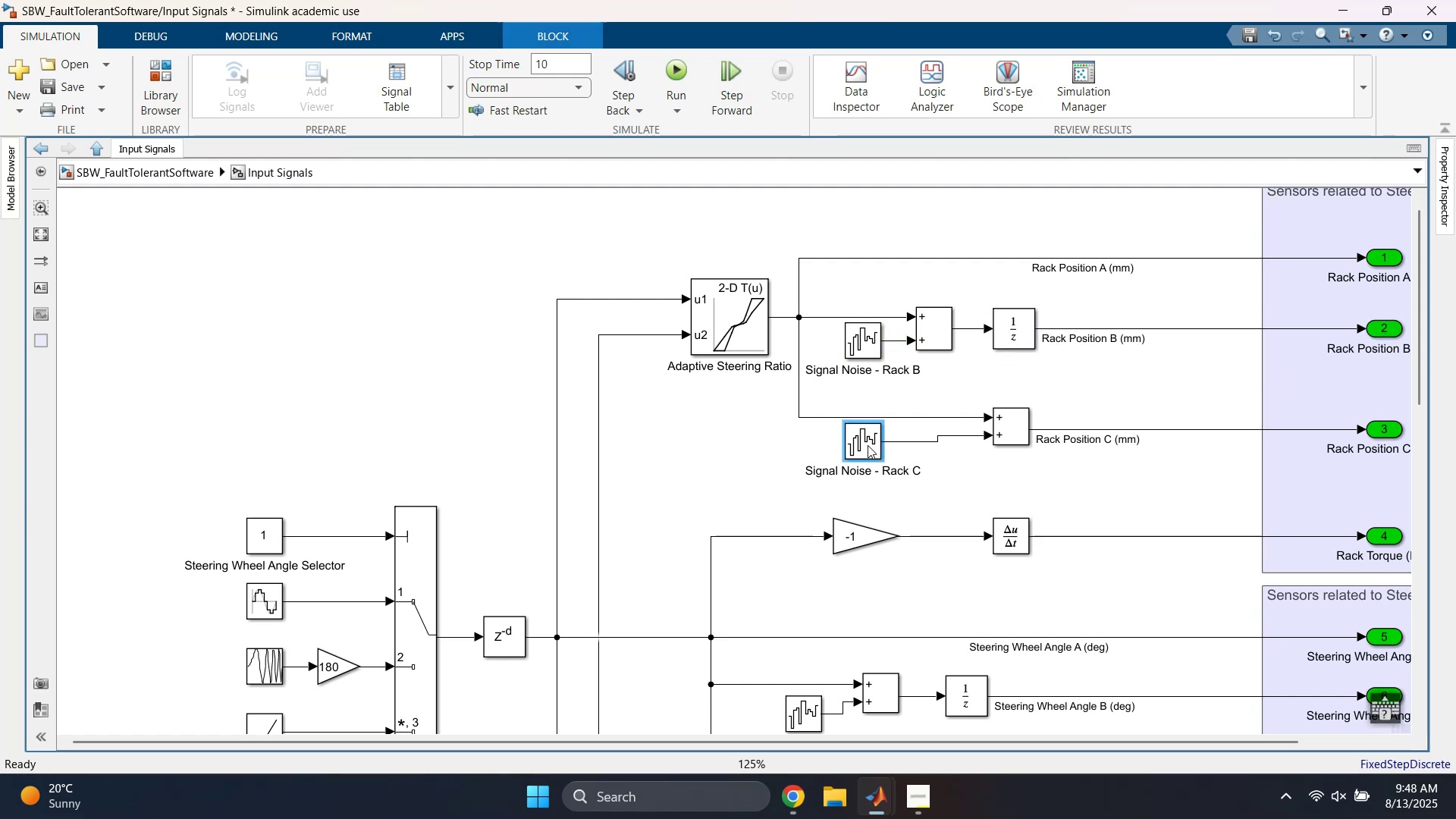 
key(ArrowUp)
 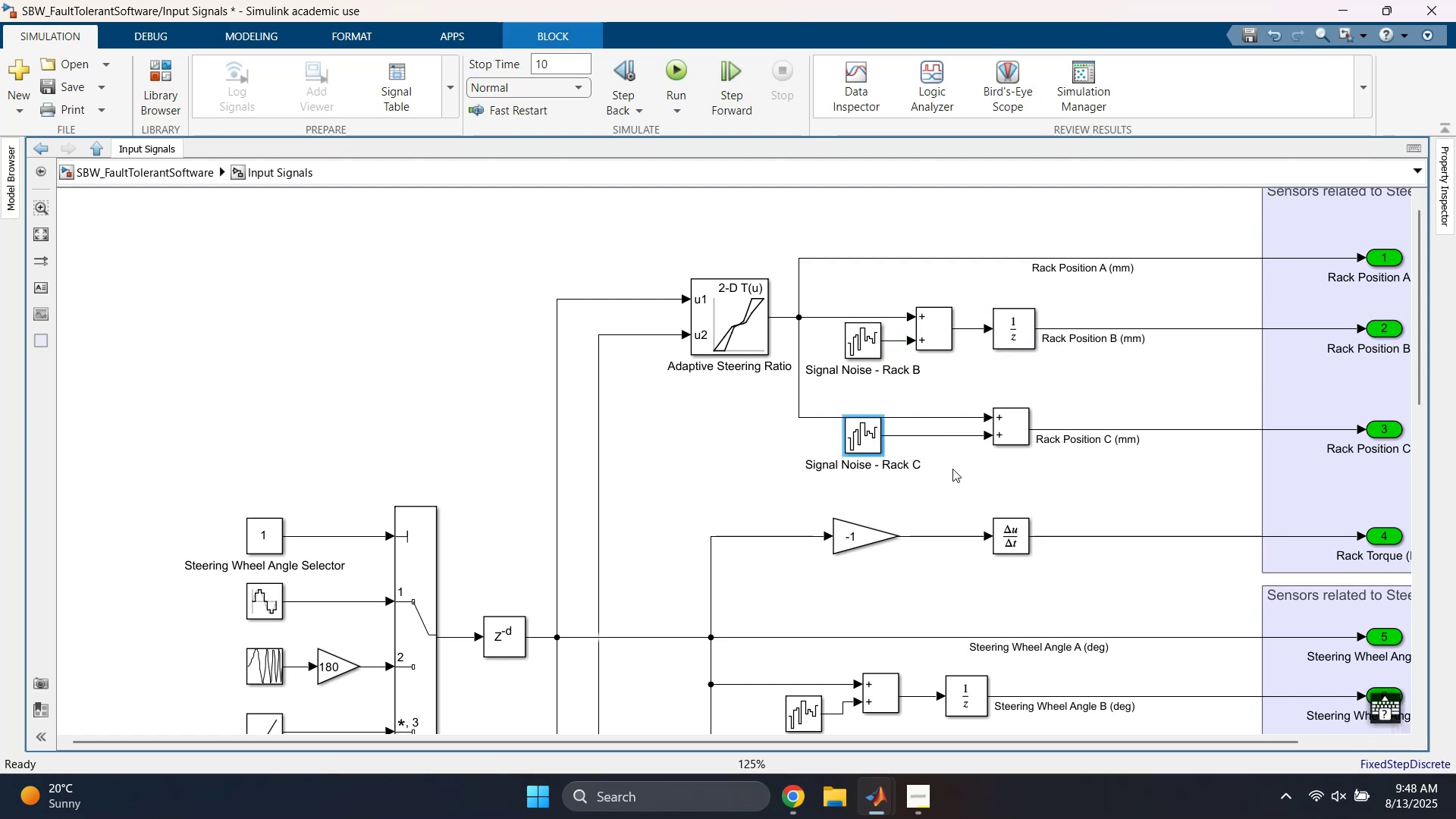 
left_click([952, 469])
 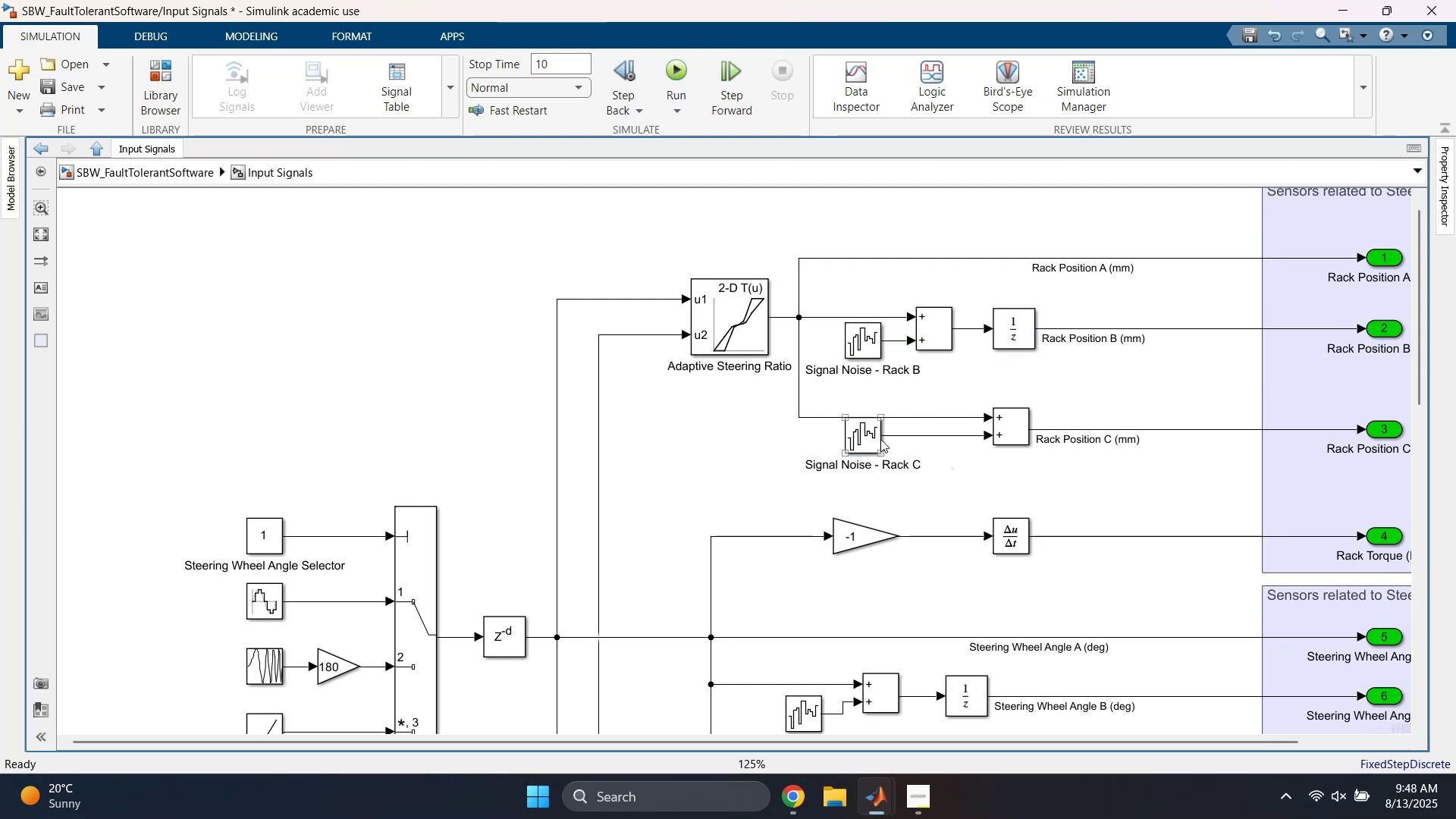 
left_click([871, 438])
 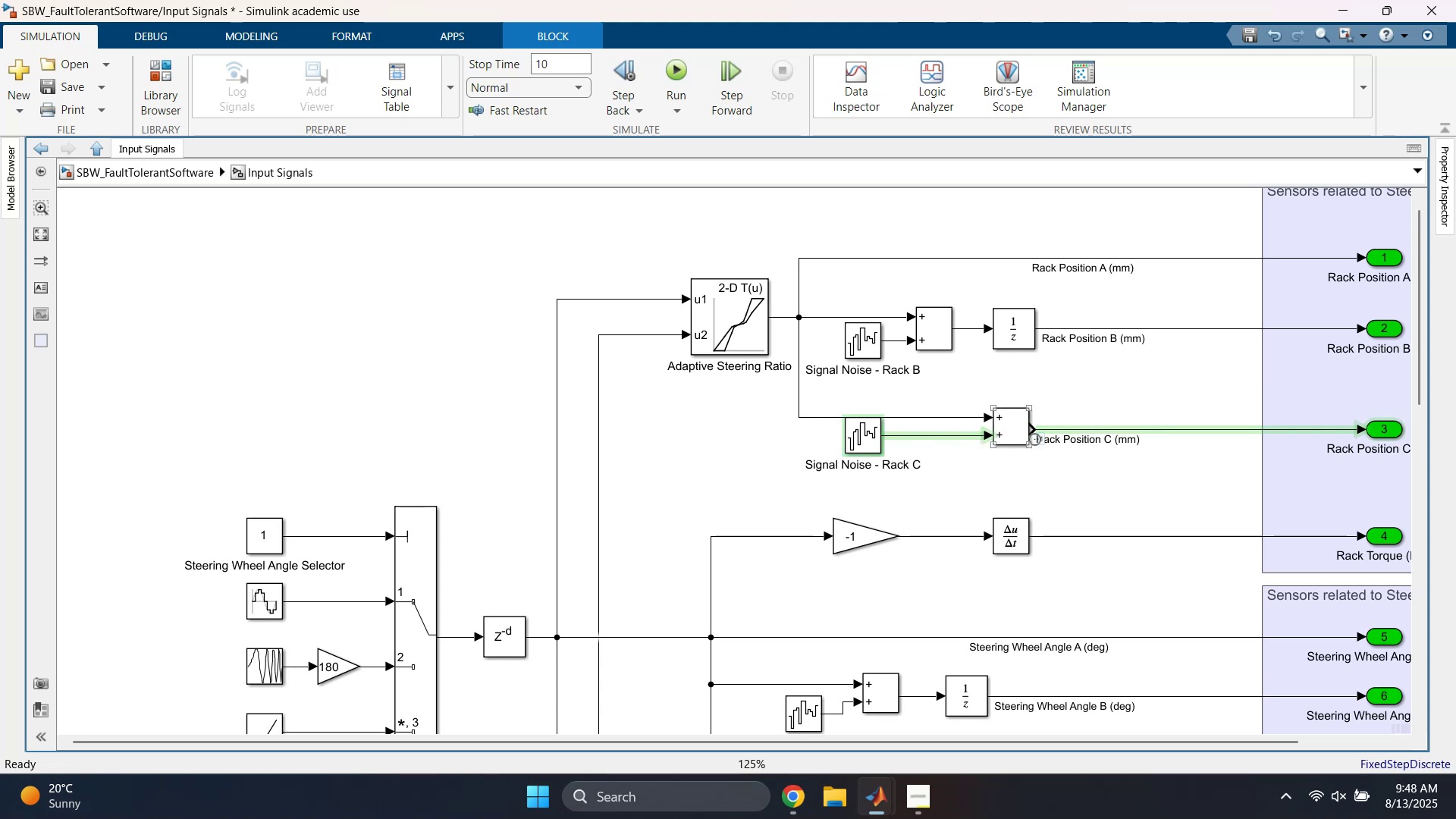 
left_click_drag(start_coordinate=[1031, 443], to_coordinate=[1034, 474])
 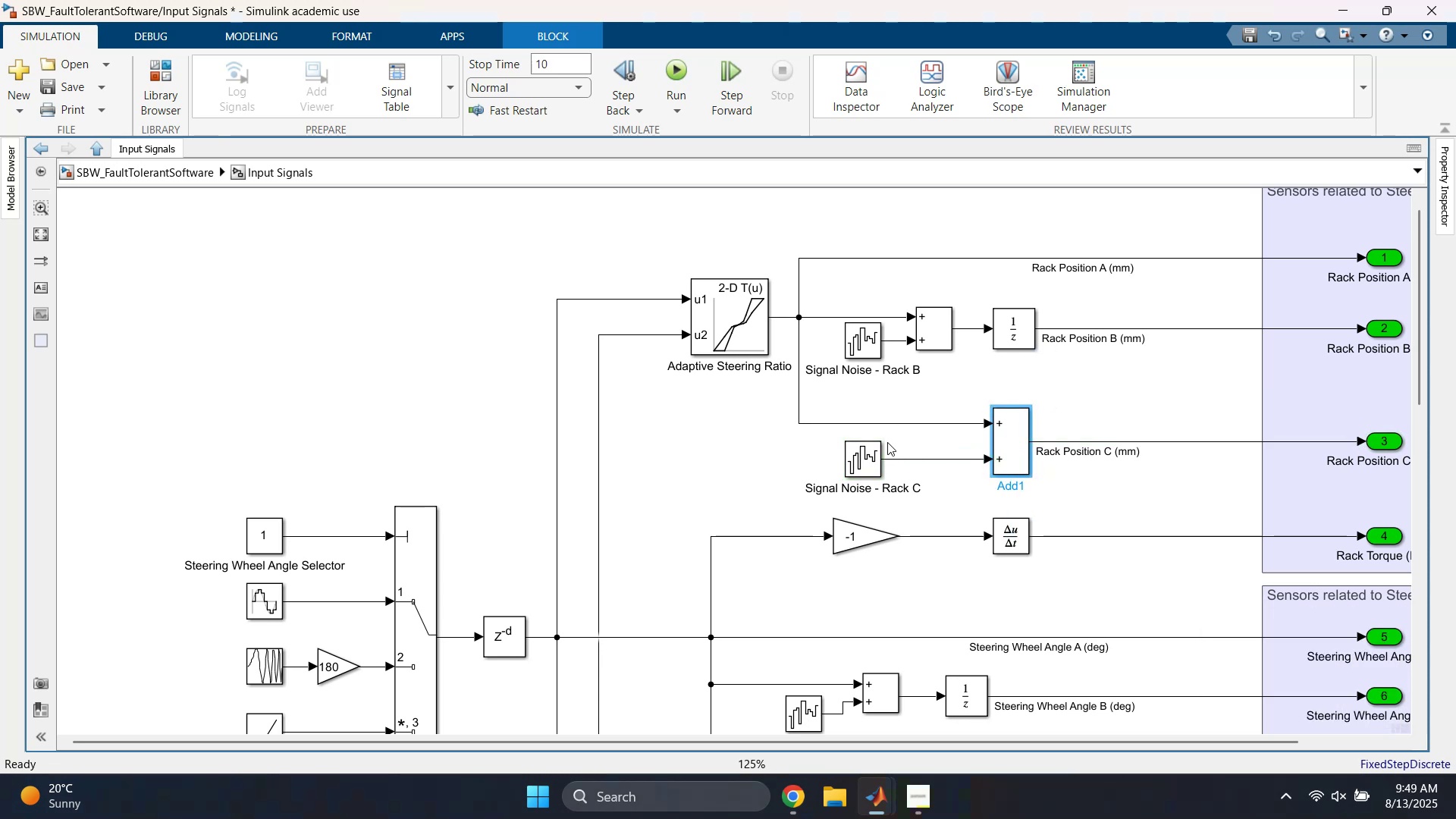 
left_click([890, 438])
 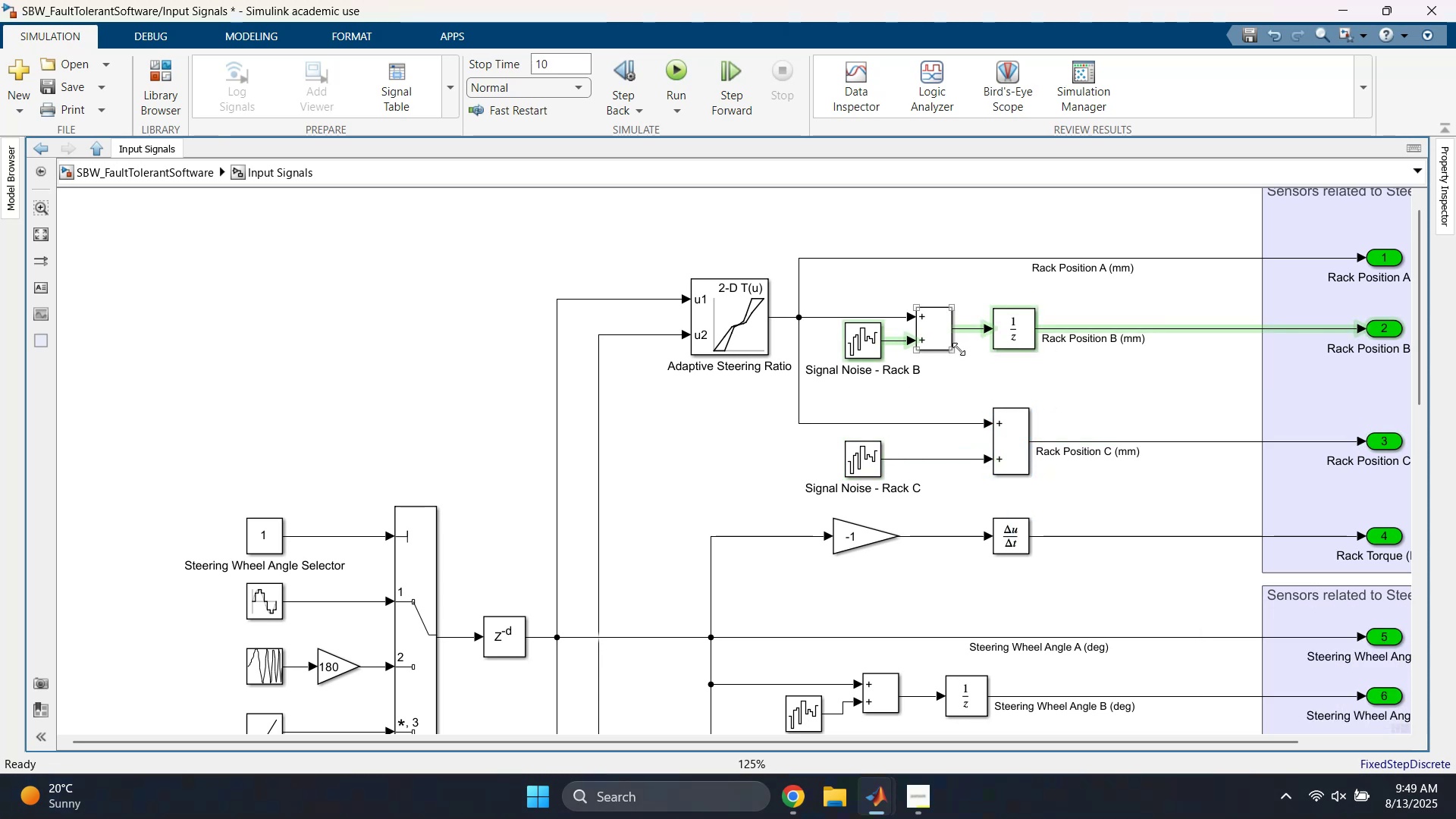 
left_click_drag(start_coordinate=[952, 353], to_coordinate=[955, 377])
 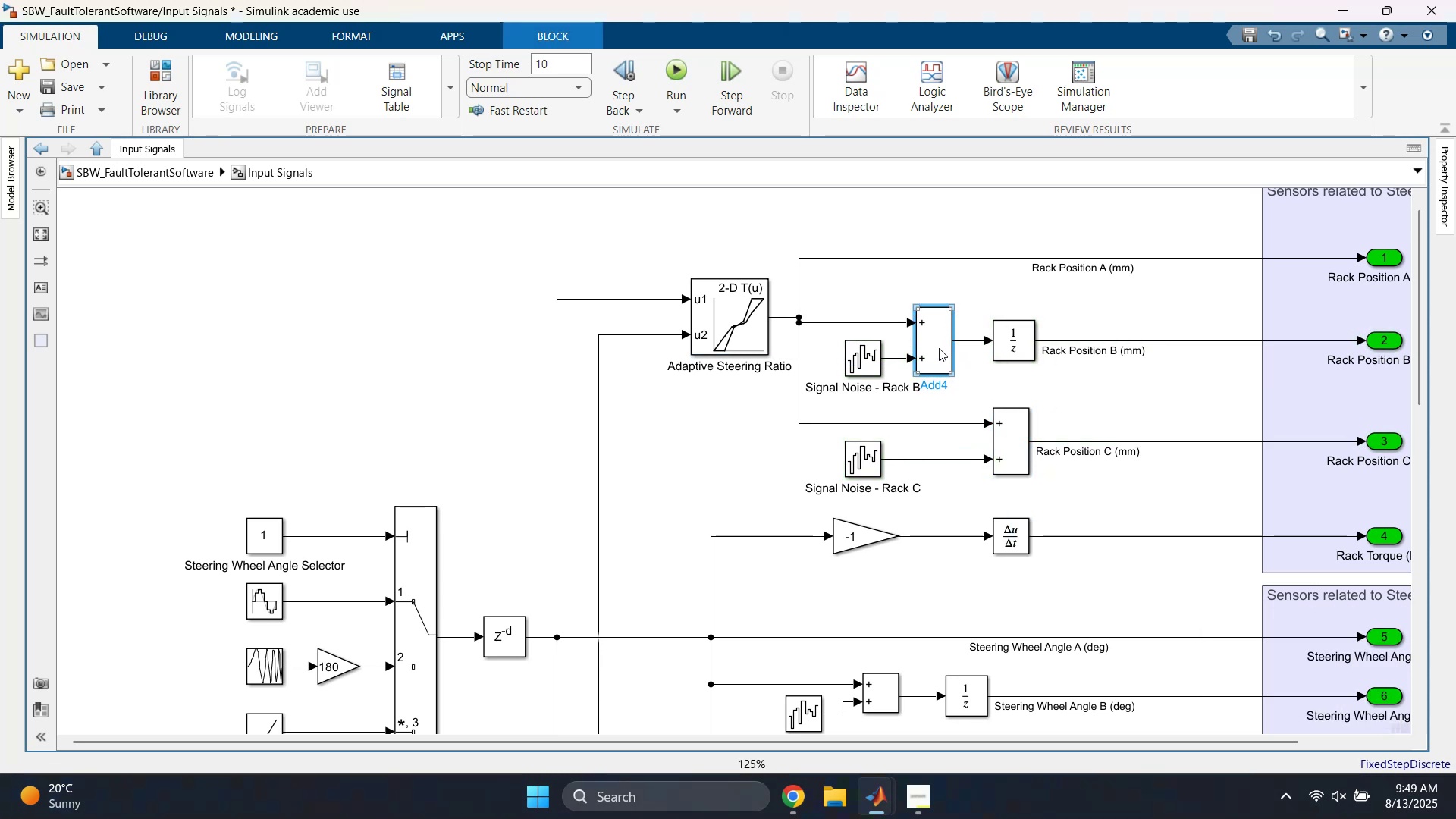 
left_click_drag(start_coordinate=[942, 356], to_coordinate=[942, 343])
 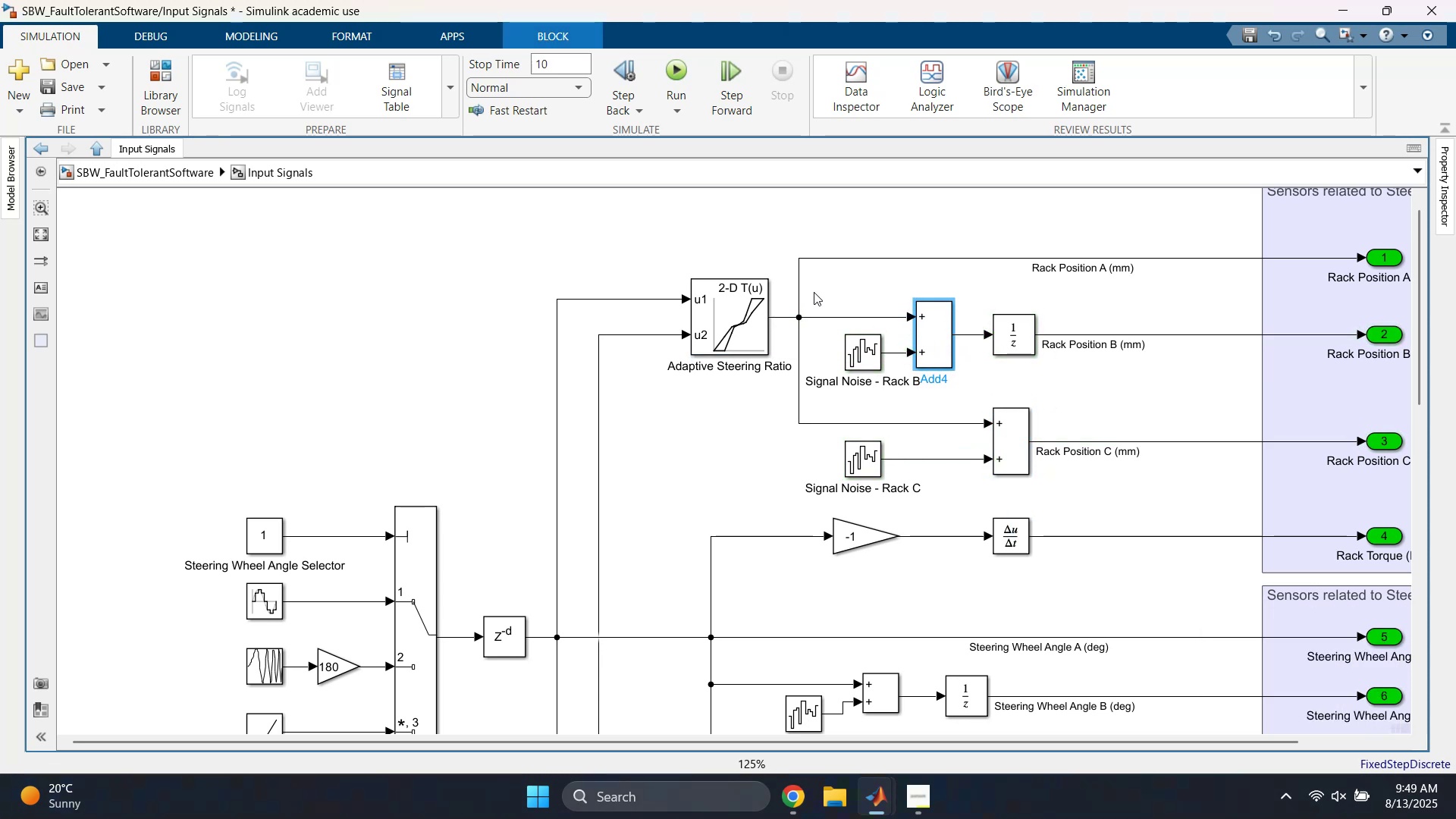 
left_click([830, 292])
 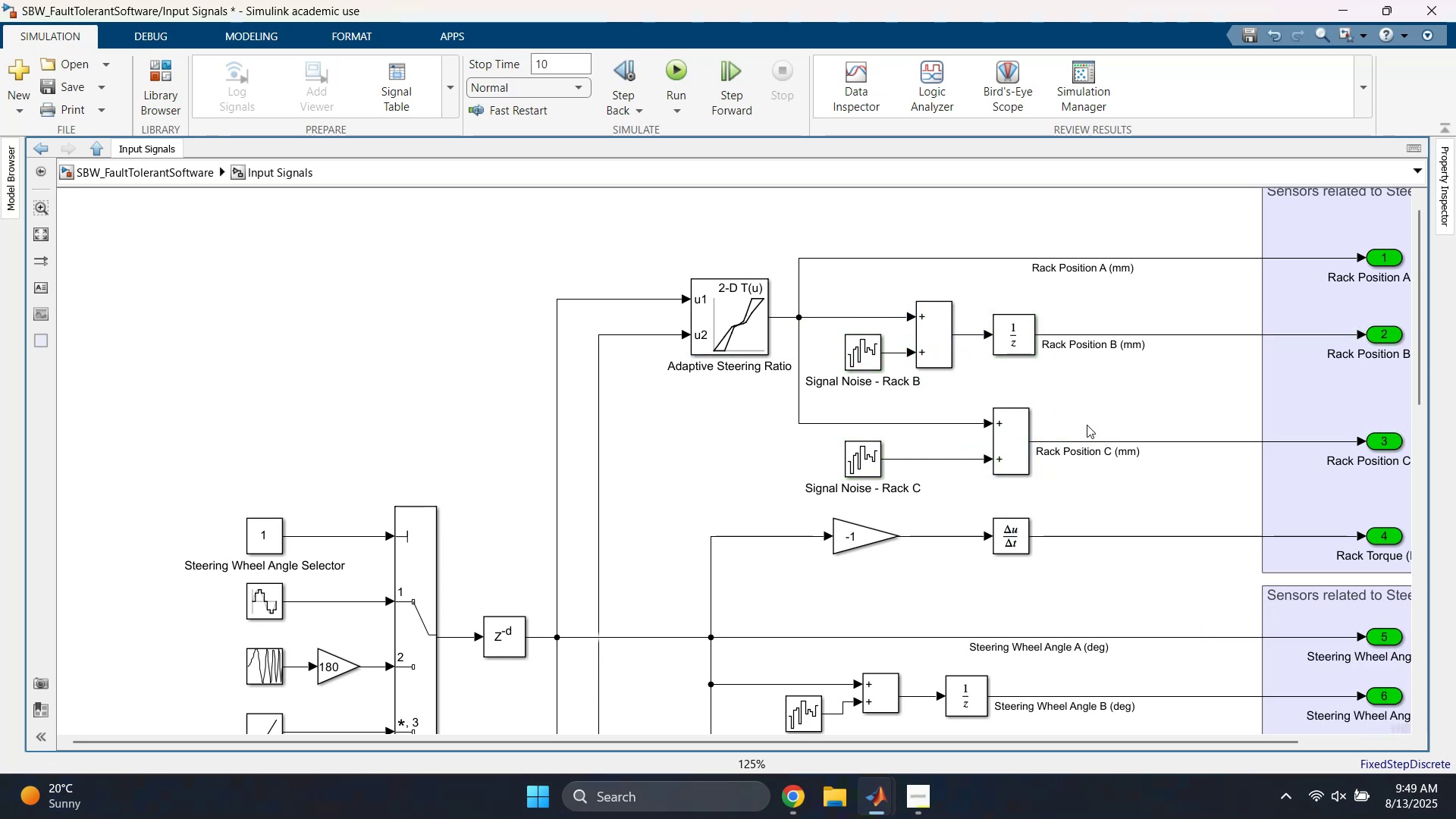 
left_click([1087, 388])
 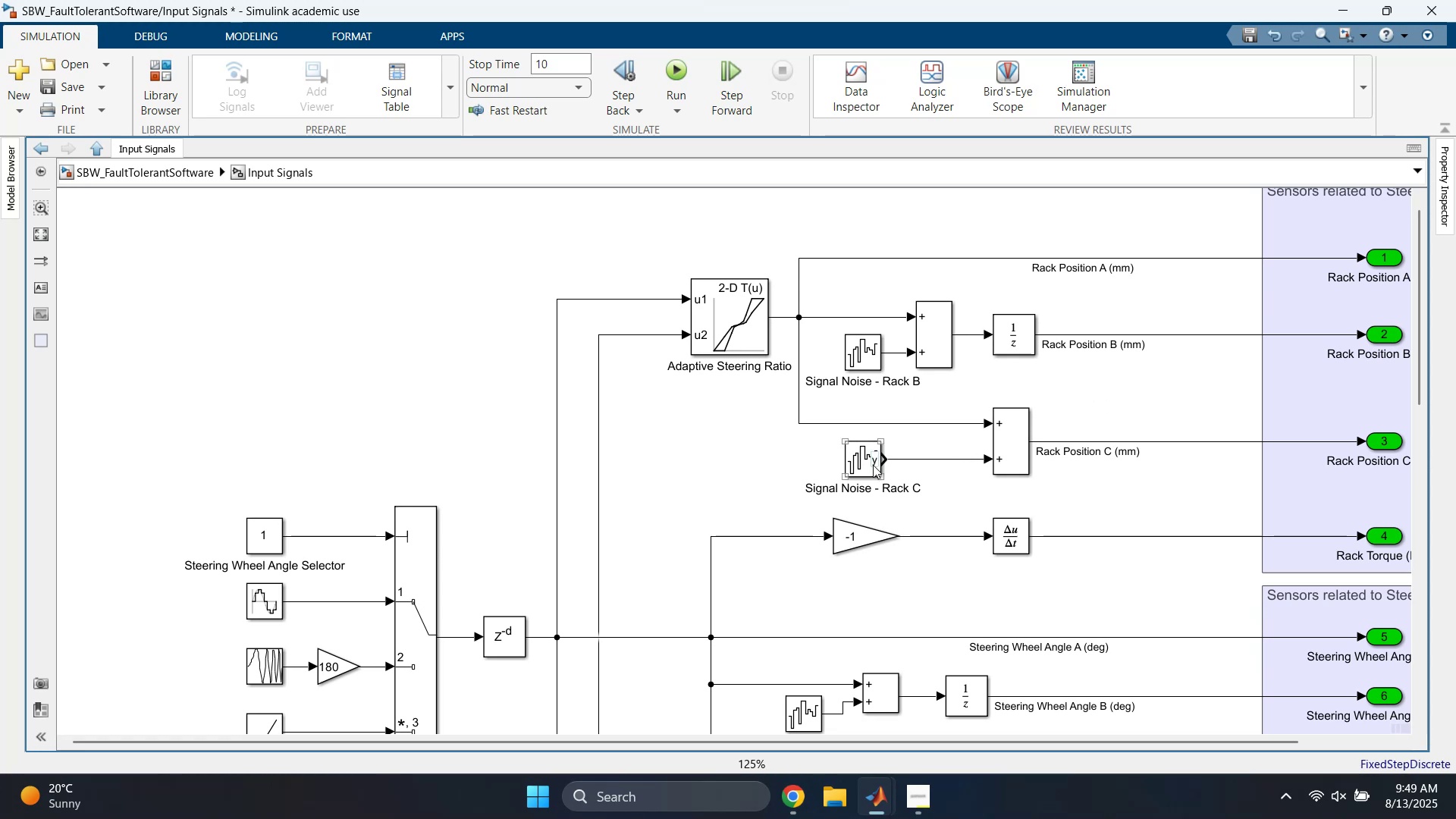 
left_click([937, 485])
 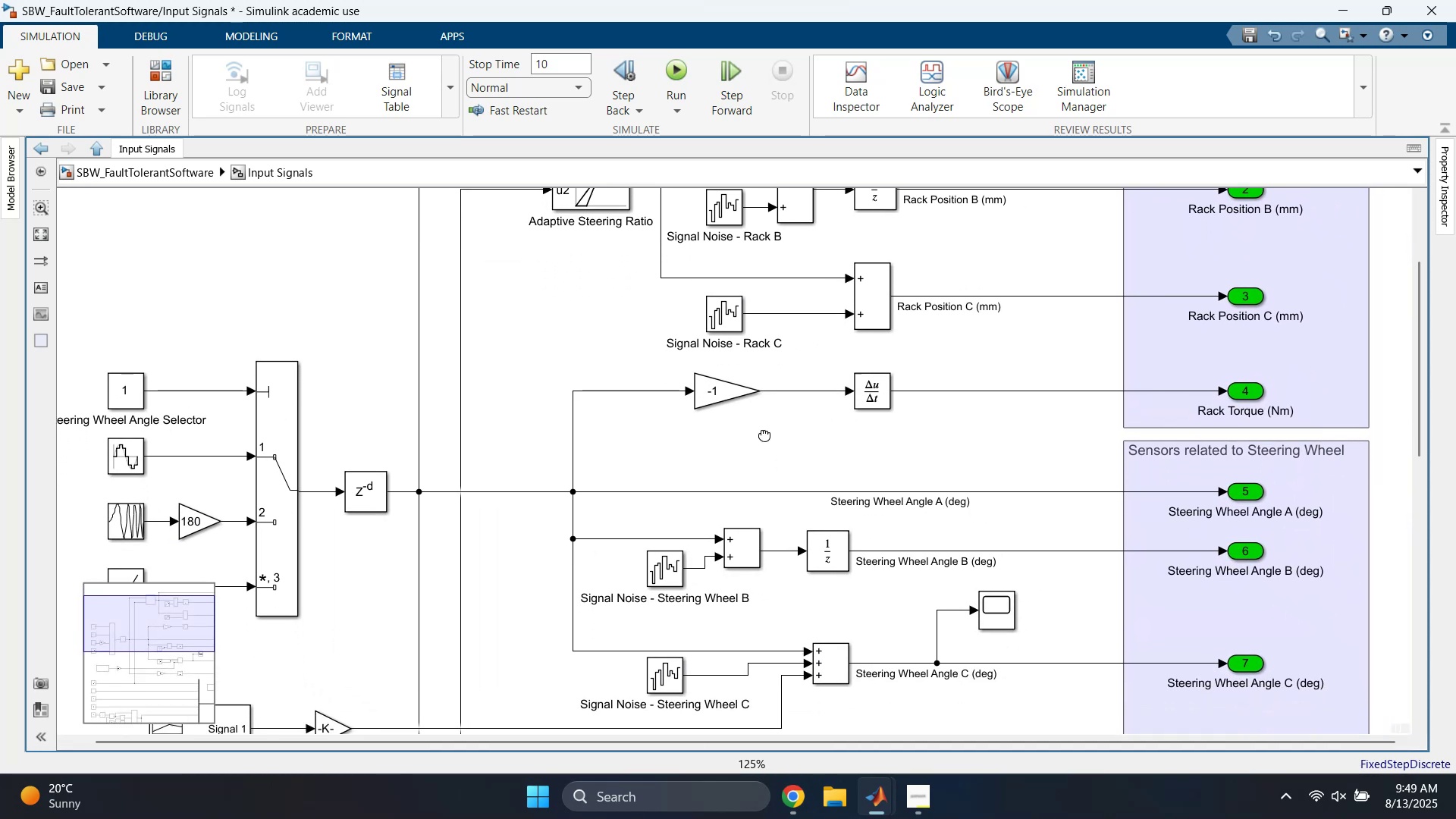 
wait(9.37)
 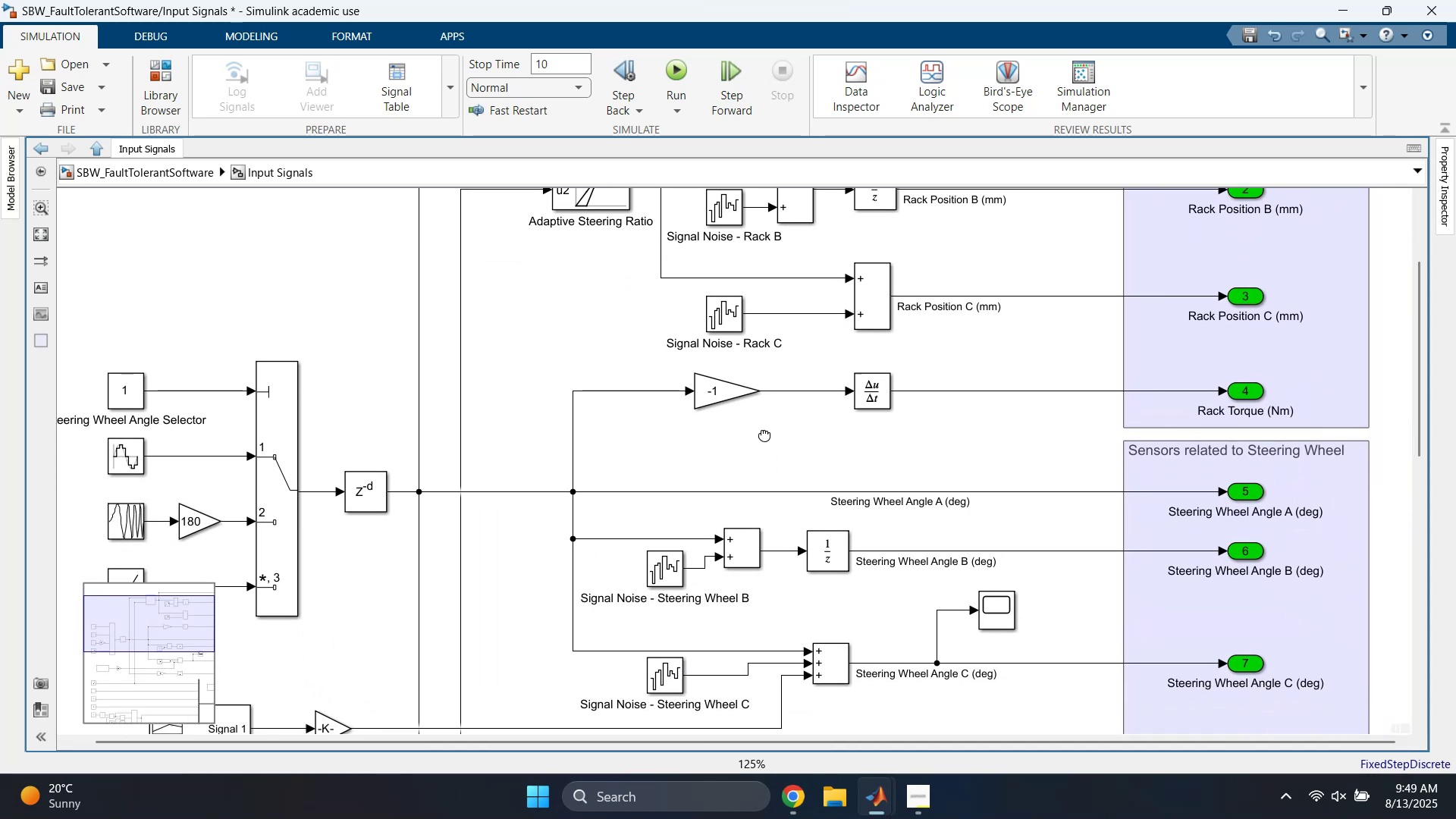 
scroll: coordinate [546, 444], scroll_direction: down, amount: 2.0
 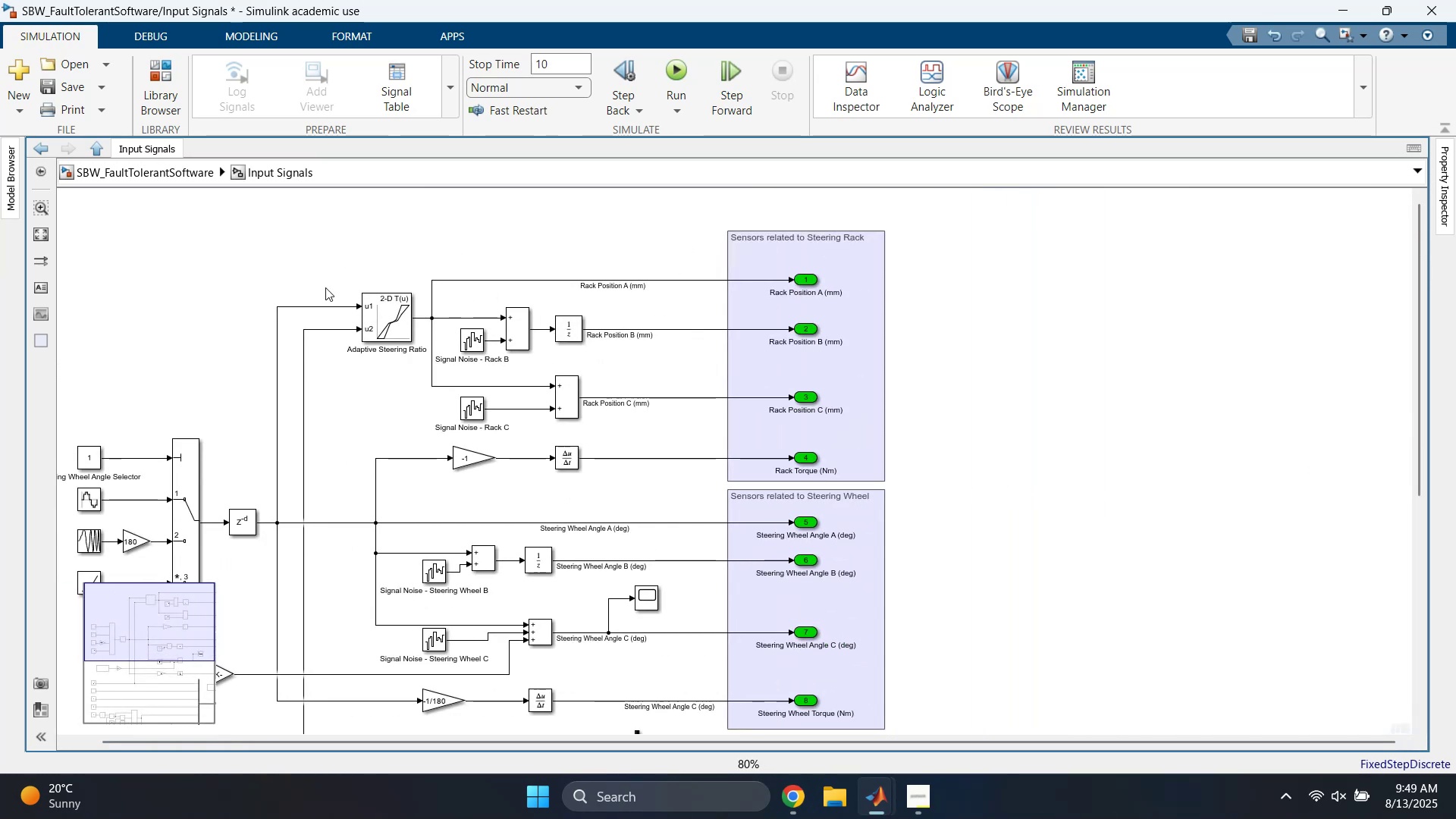 
left_click_drag(start_coordinate=[339, 280], to_coordinate=[397, 384])
 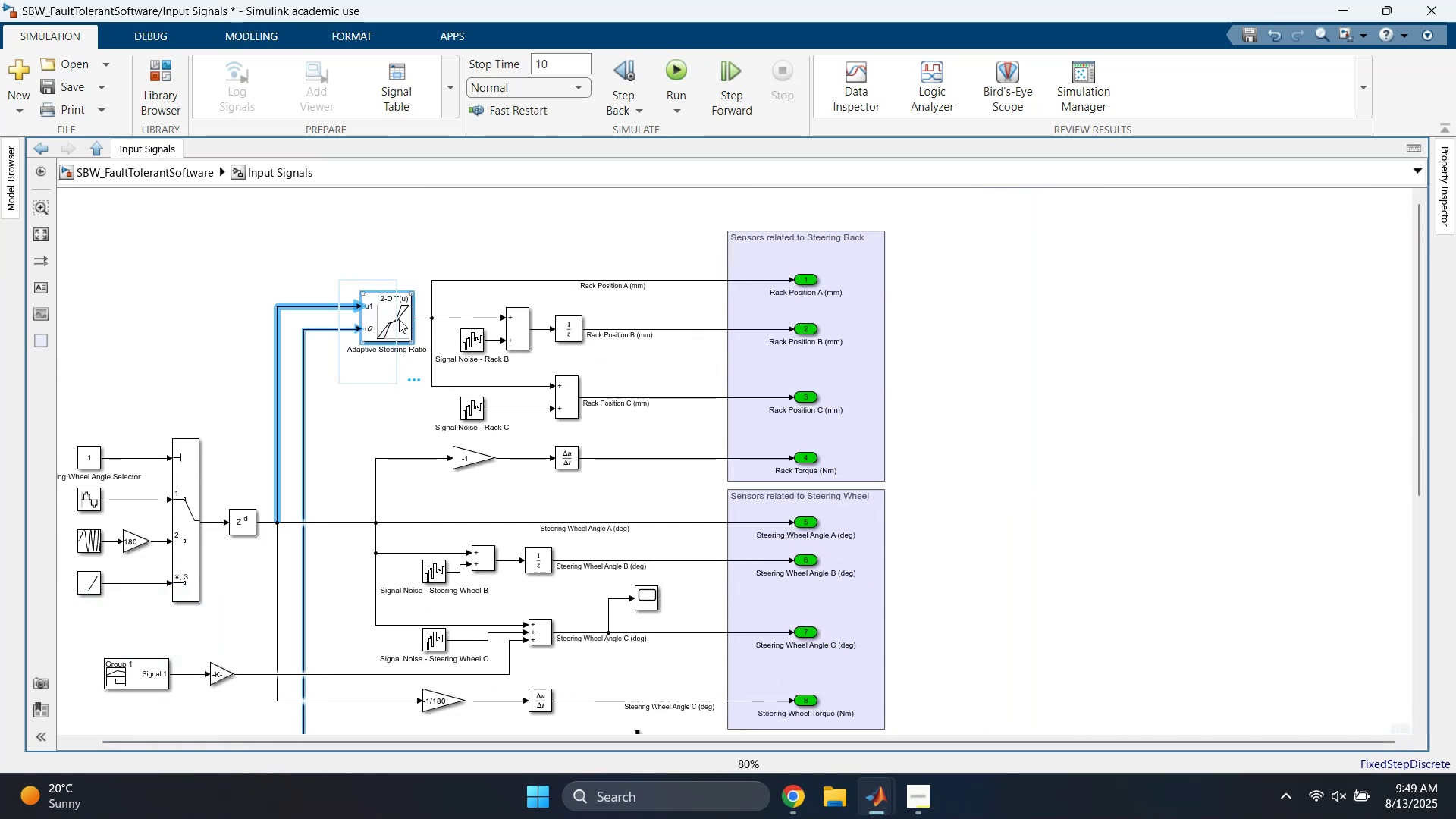 
left_click_drag(start_coordinate=[396, 315], to_coordinate=[396, 280])
 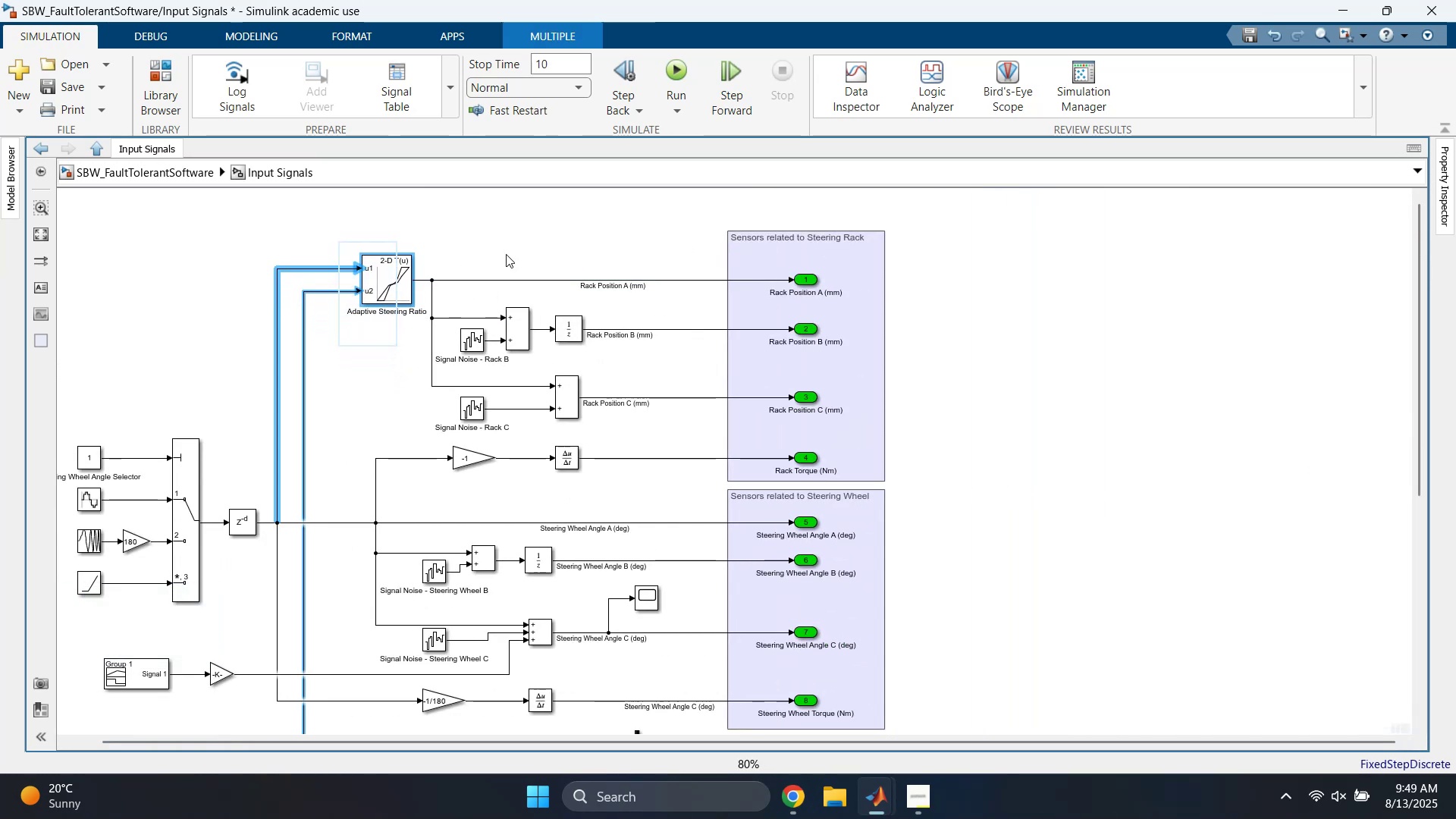 
left_click([521, 247])
 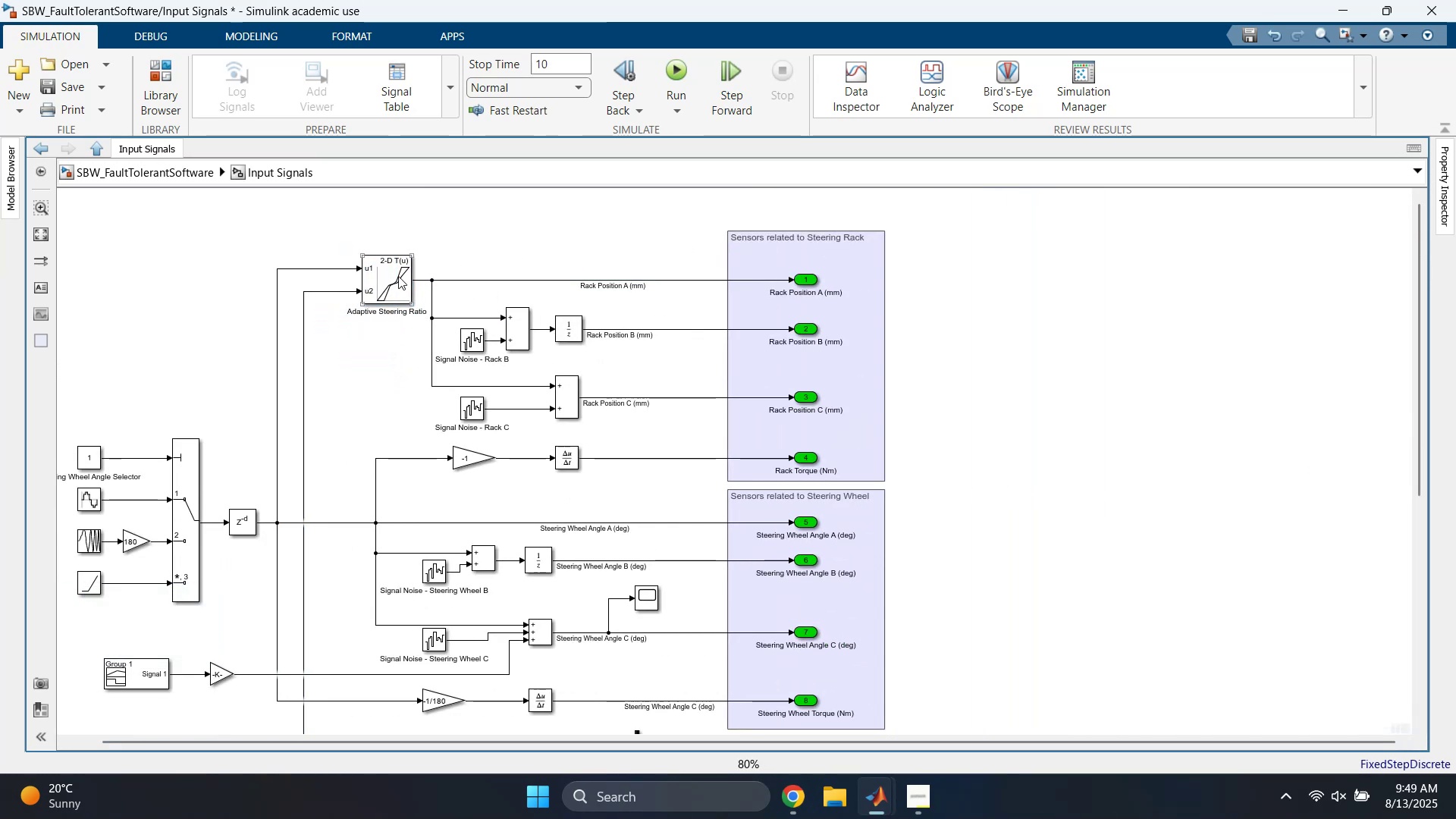 
left_click_drag(start_coordinate=[347, 249], to_coordinate=[387, 309])
 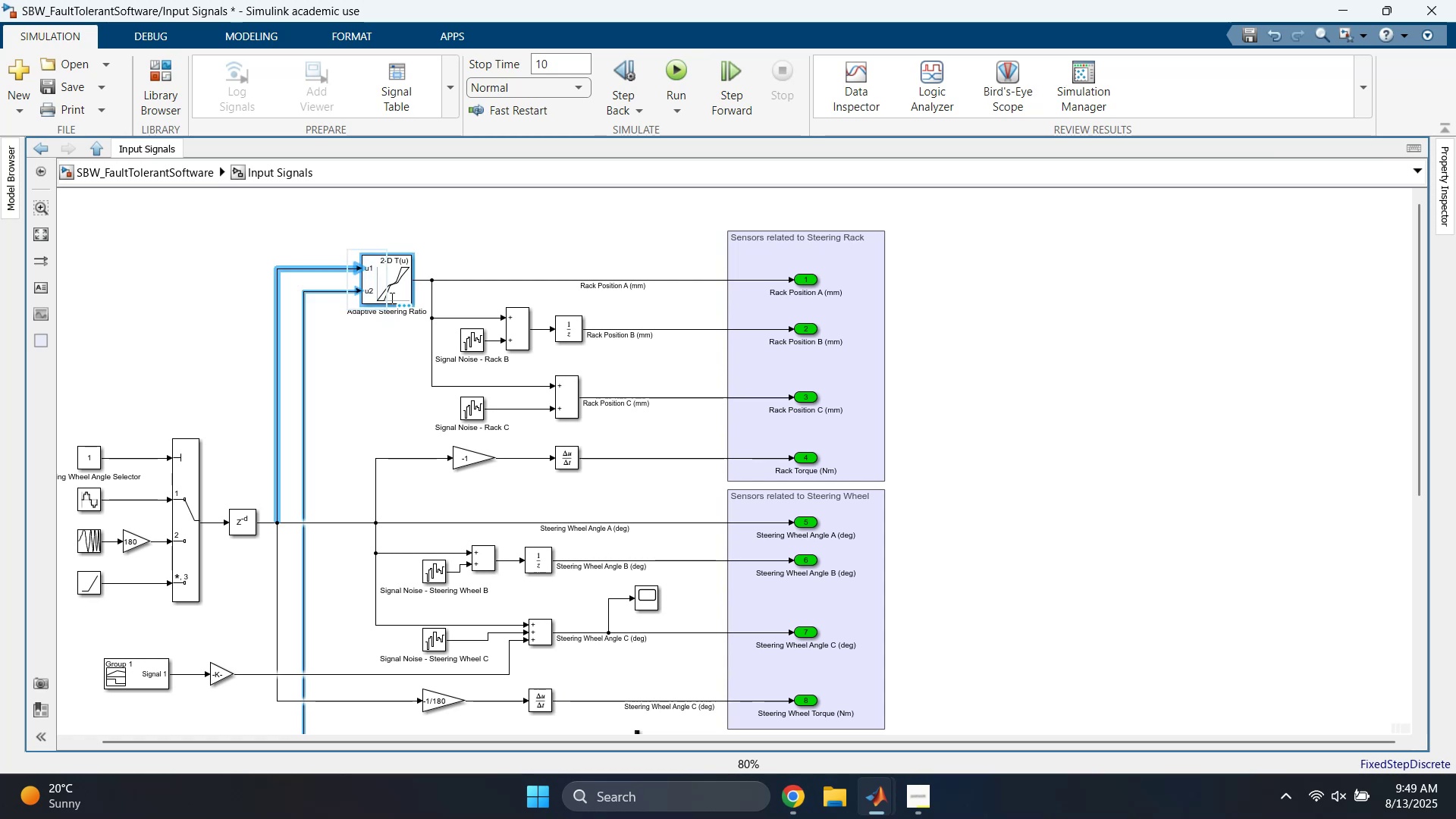 
left_click_drag(start_coordinate=[393, 289], to_coordinate=[372, 289])
 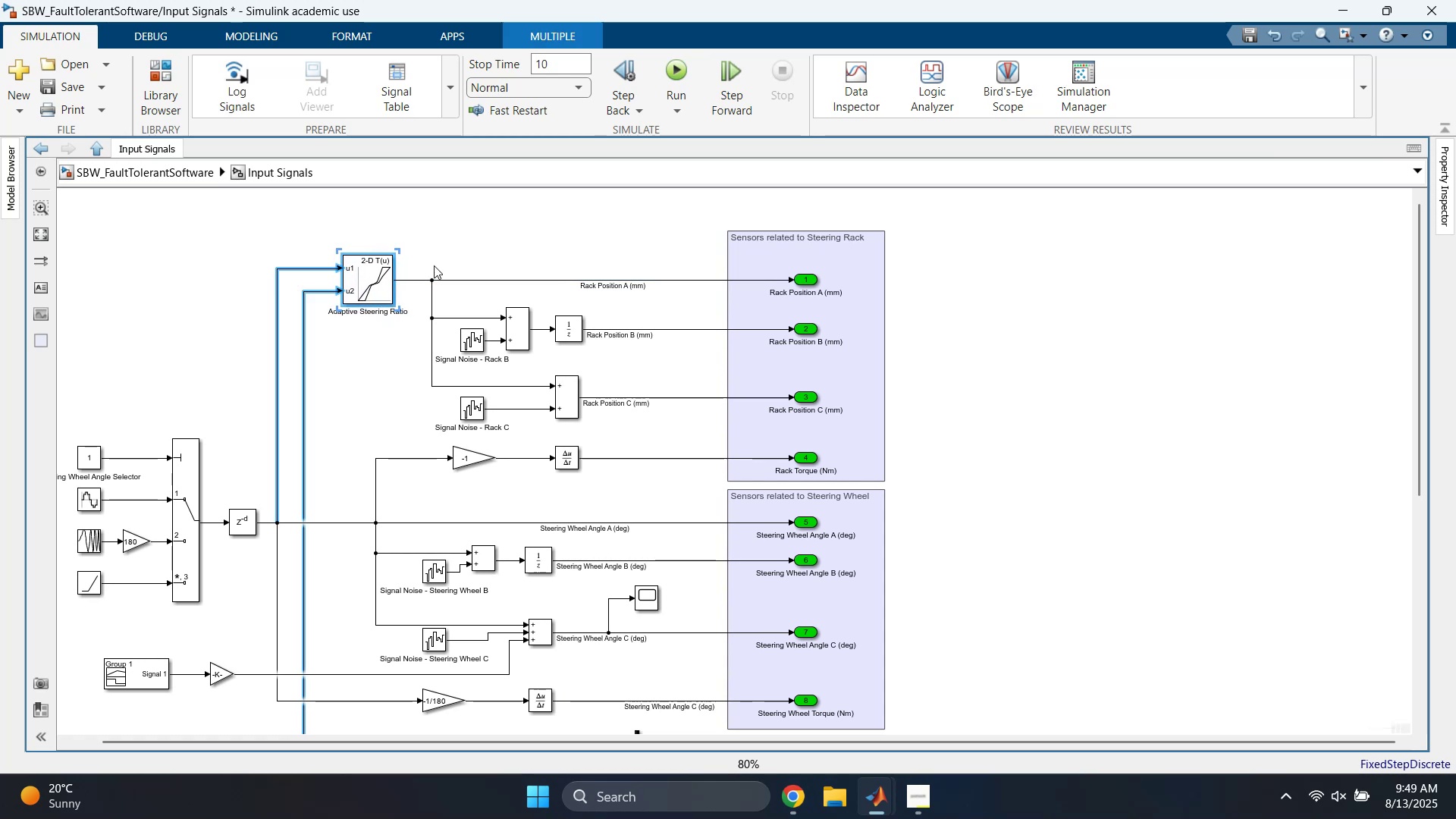 
left_click([497, 238])
 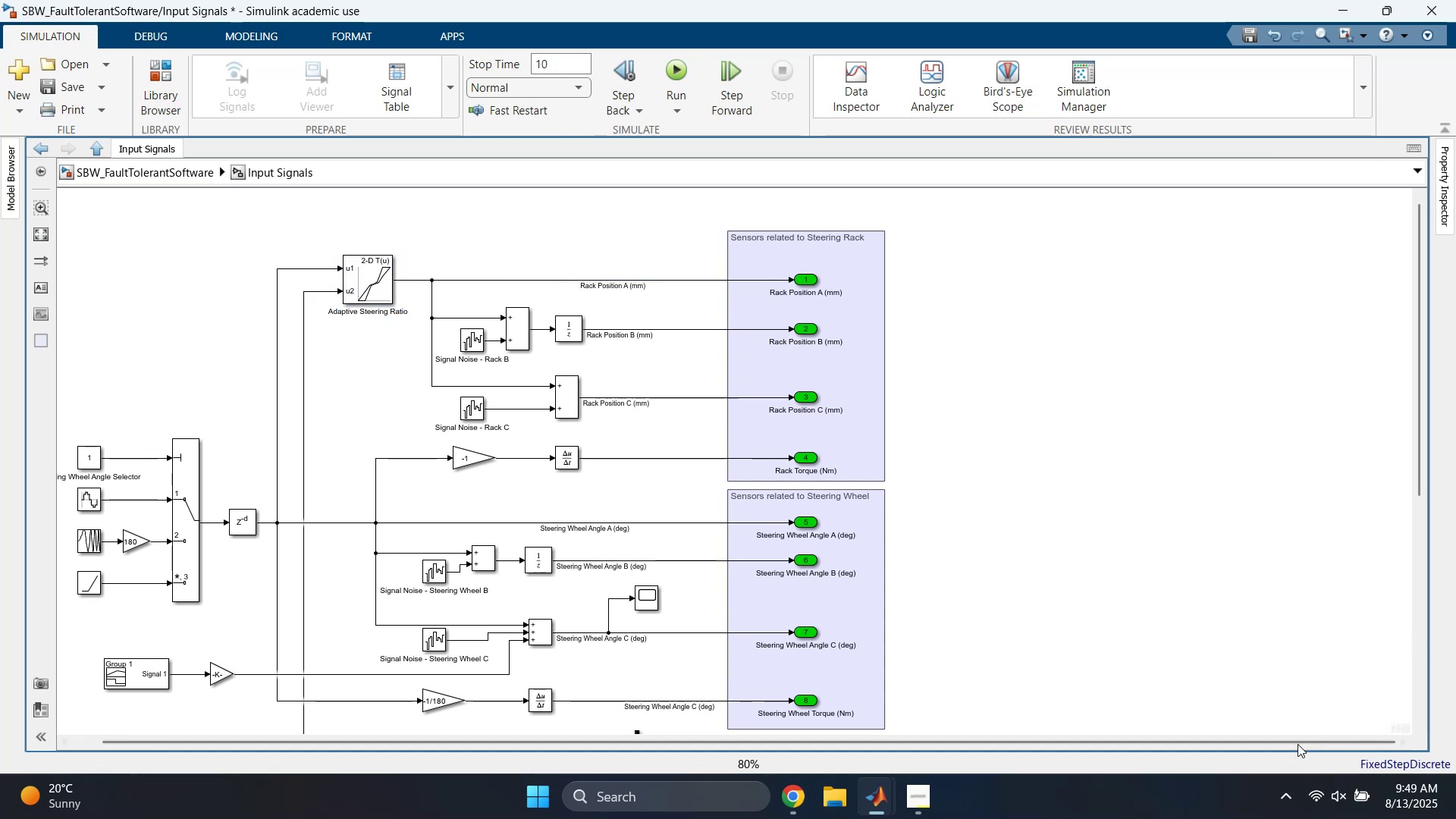 
double_click([1290, 795])
 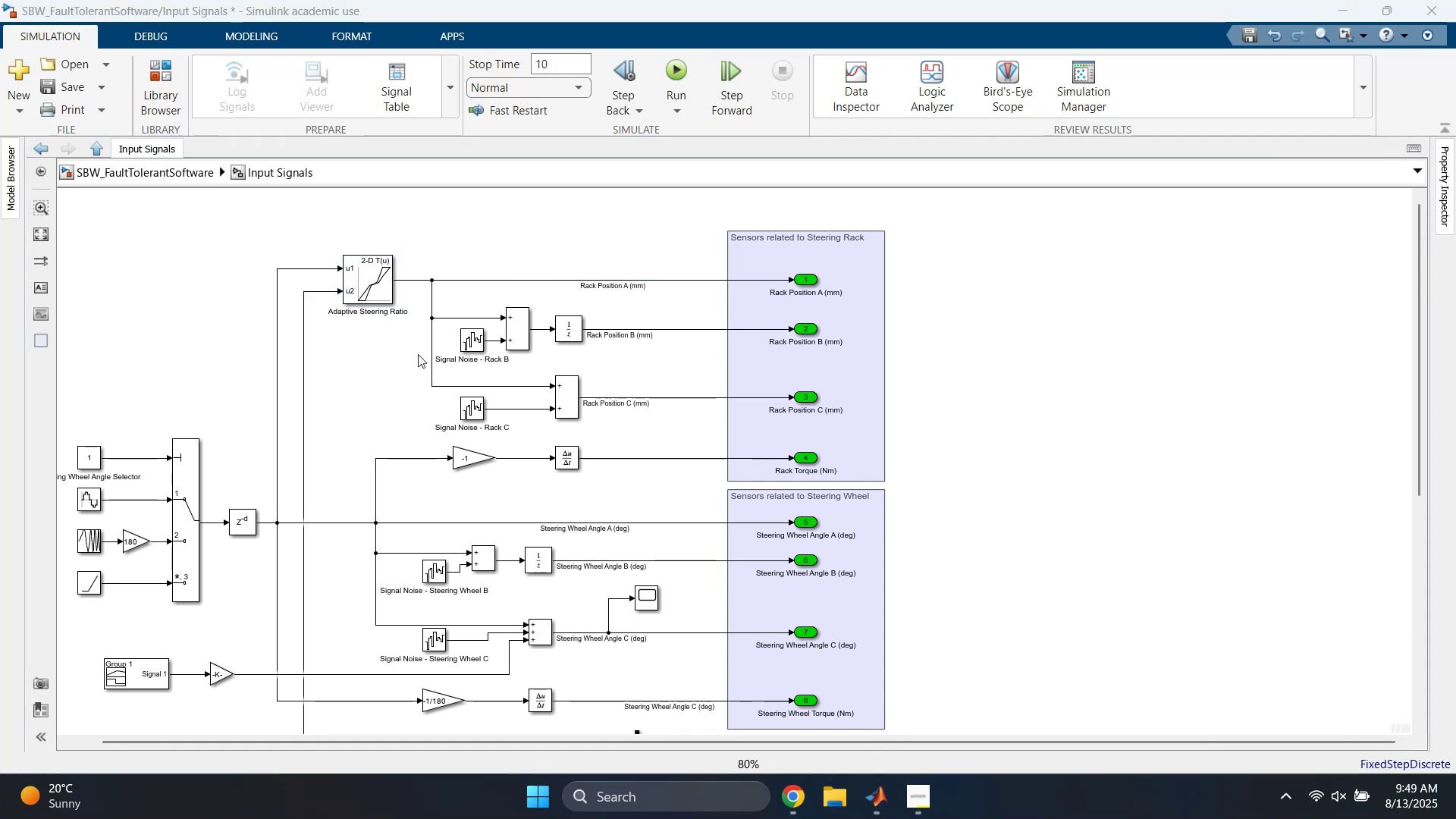 
left_click_drag(start_coordinate=[387, 302], to_coordinate=[393, 301])
 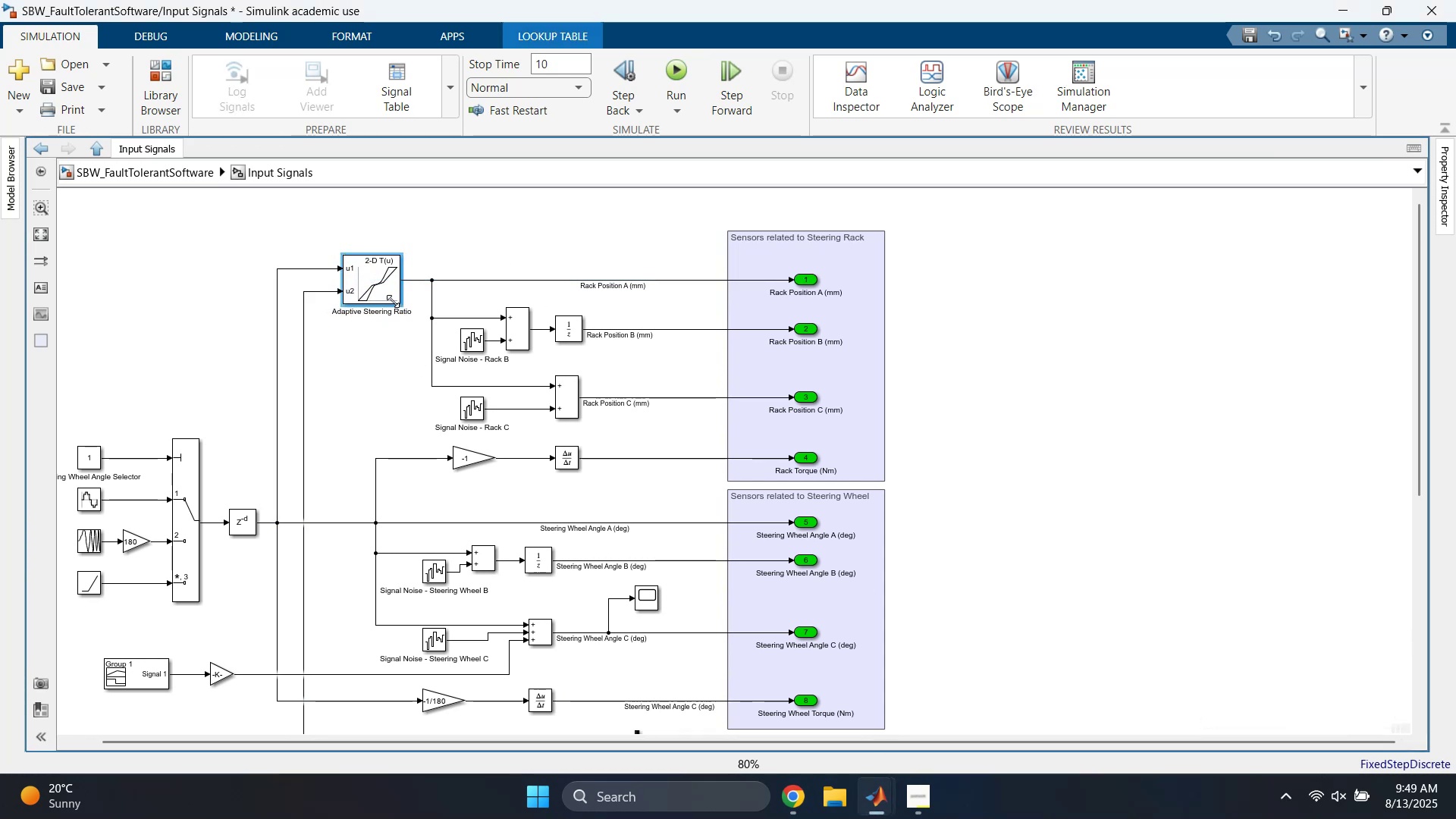 
key(Control+ControlLeft)
 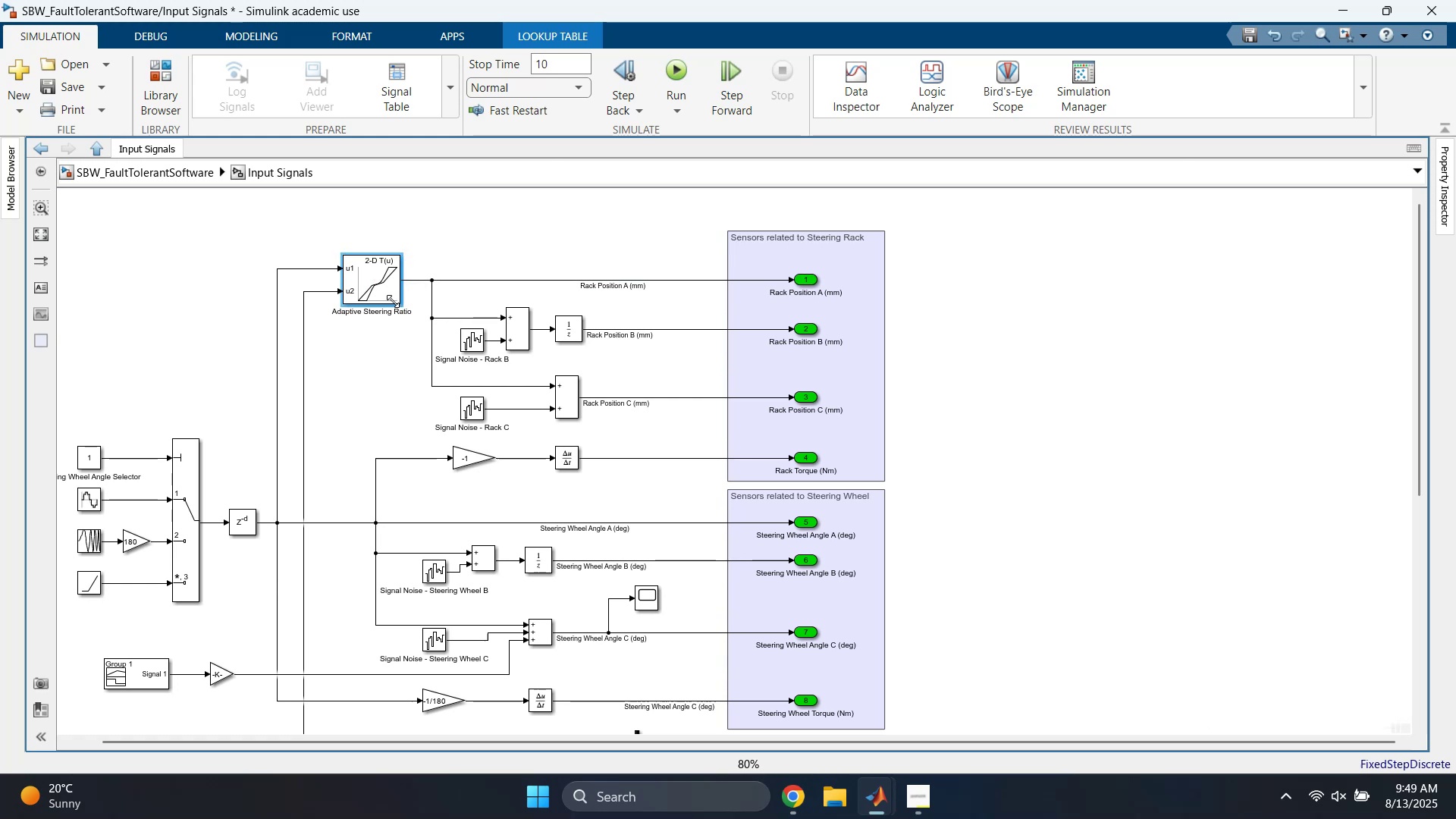 
key(Control+Z)
 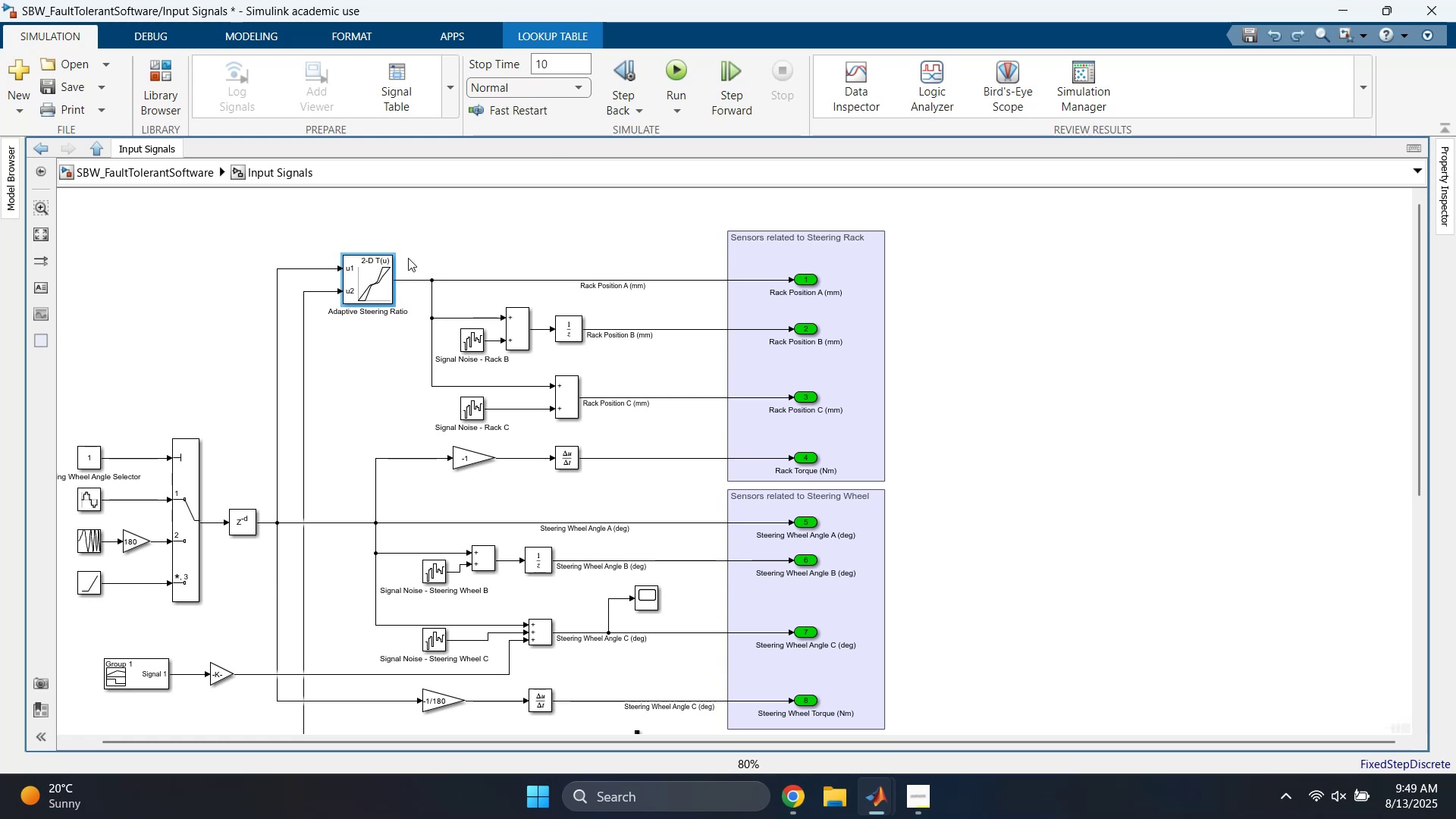 
left_click([421, 235])
 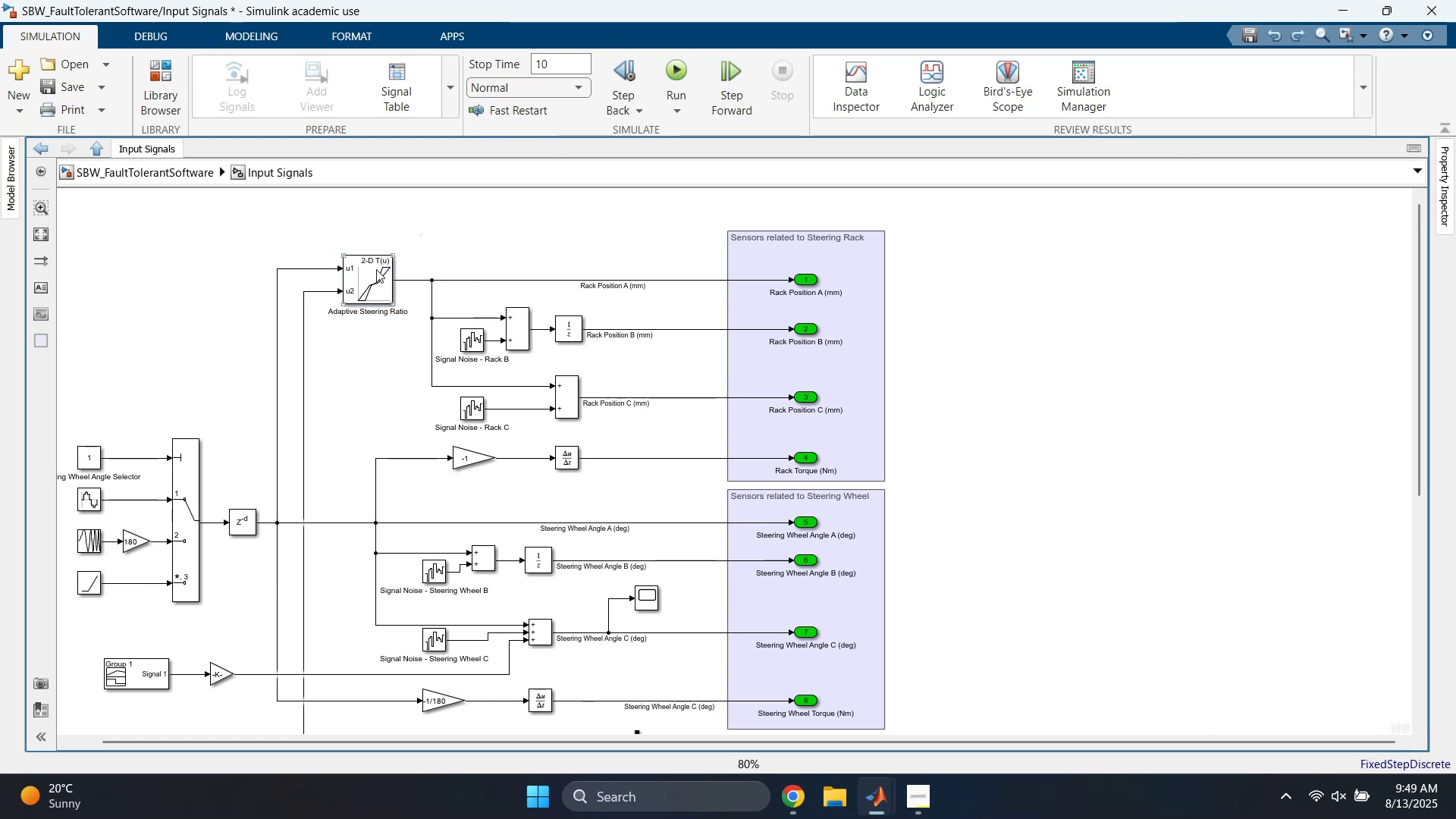 
left_click_drag(start_coordinate=[371, 274], to_coordinate=[382, 274])
 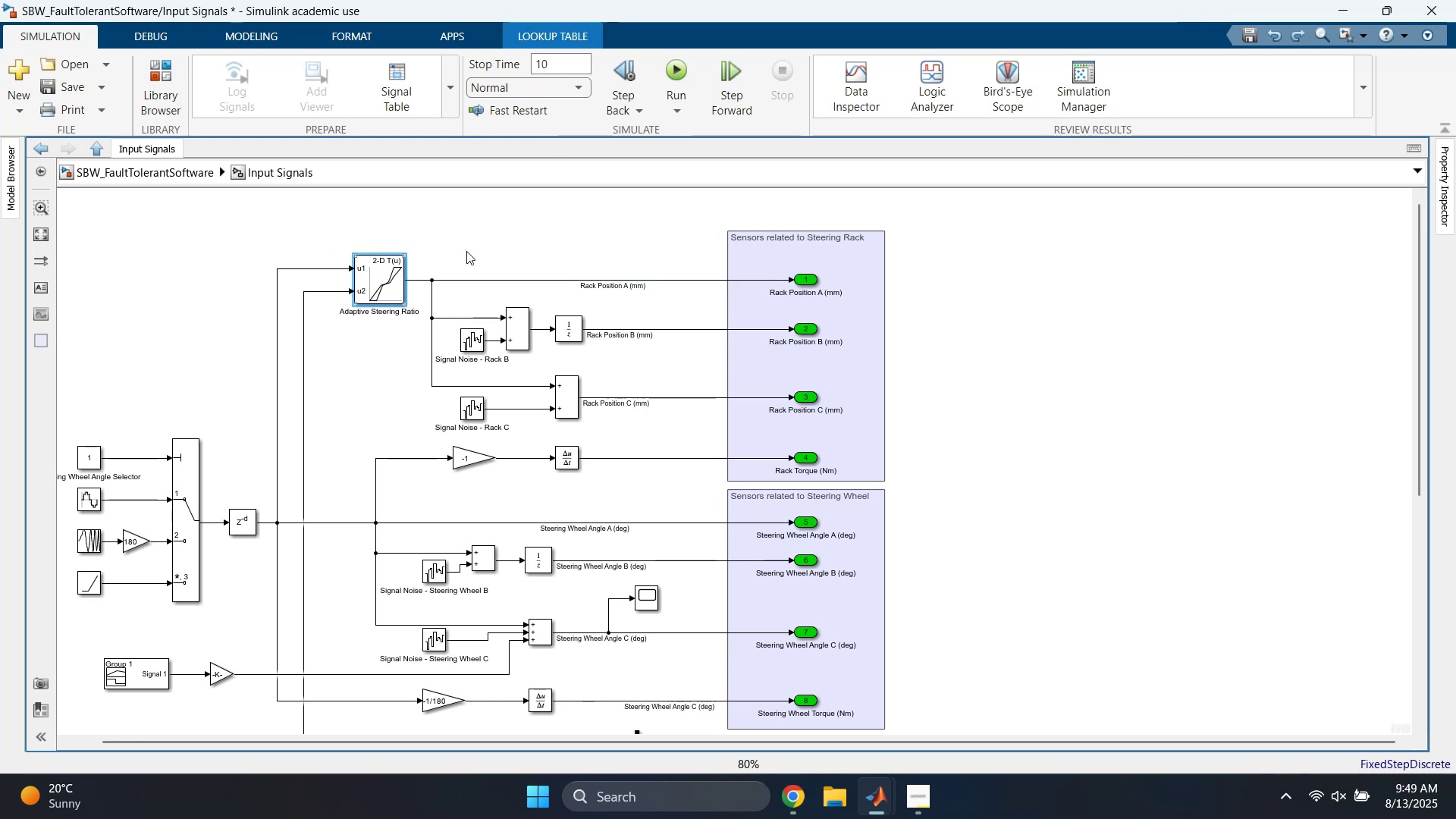 
left_click([482, 246])
 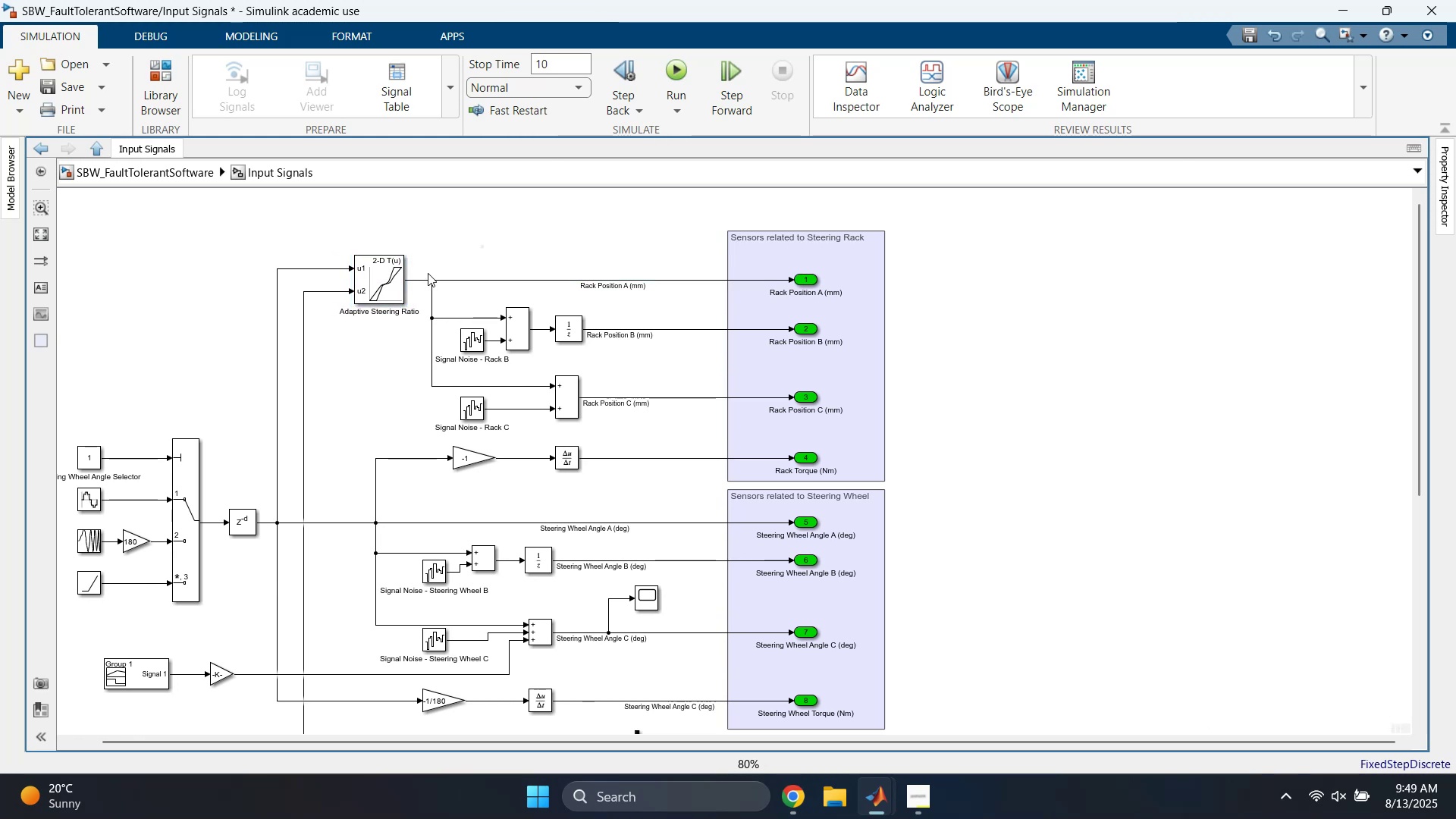 
left_click_drag(start_coordinate=[392, 285], to_coordinate=[379, 287])
 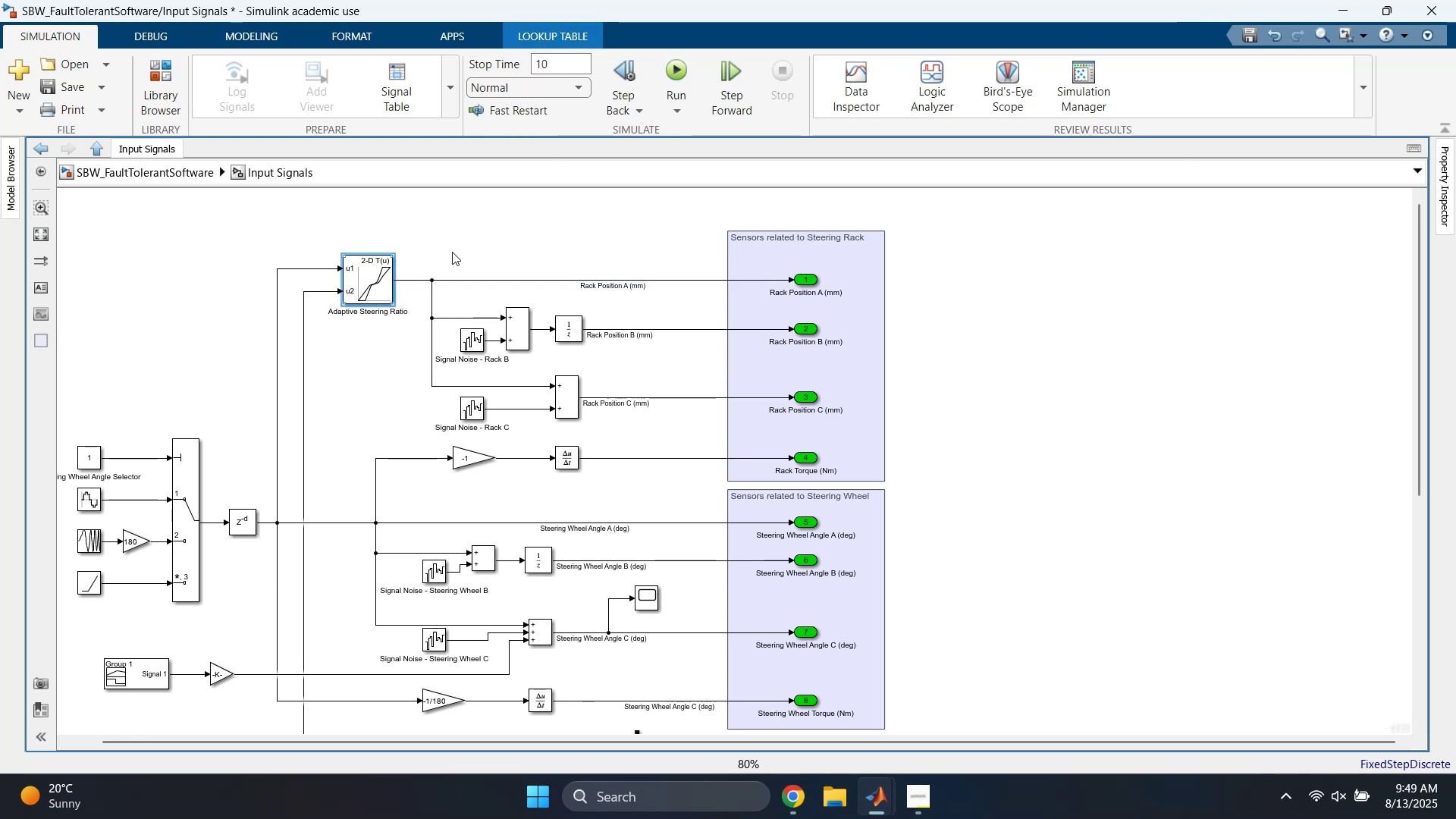 
left_click([477, 242])
 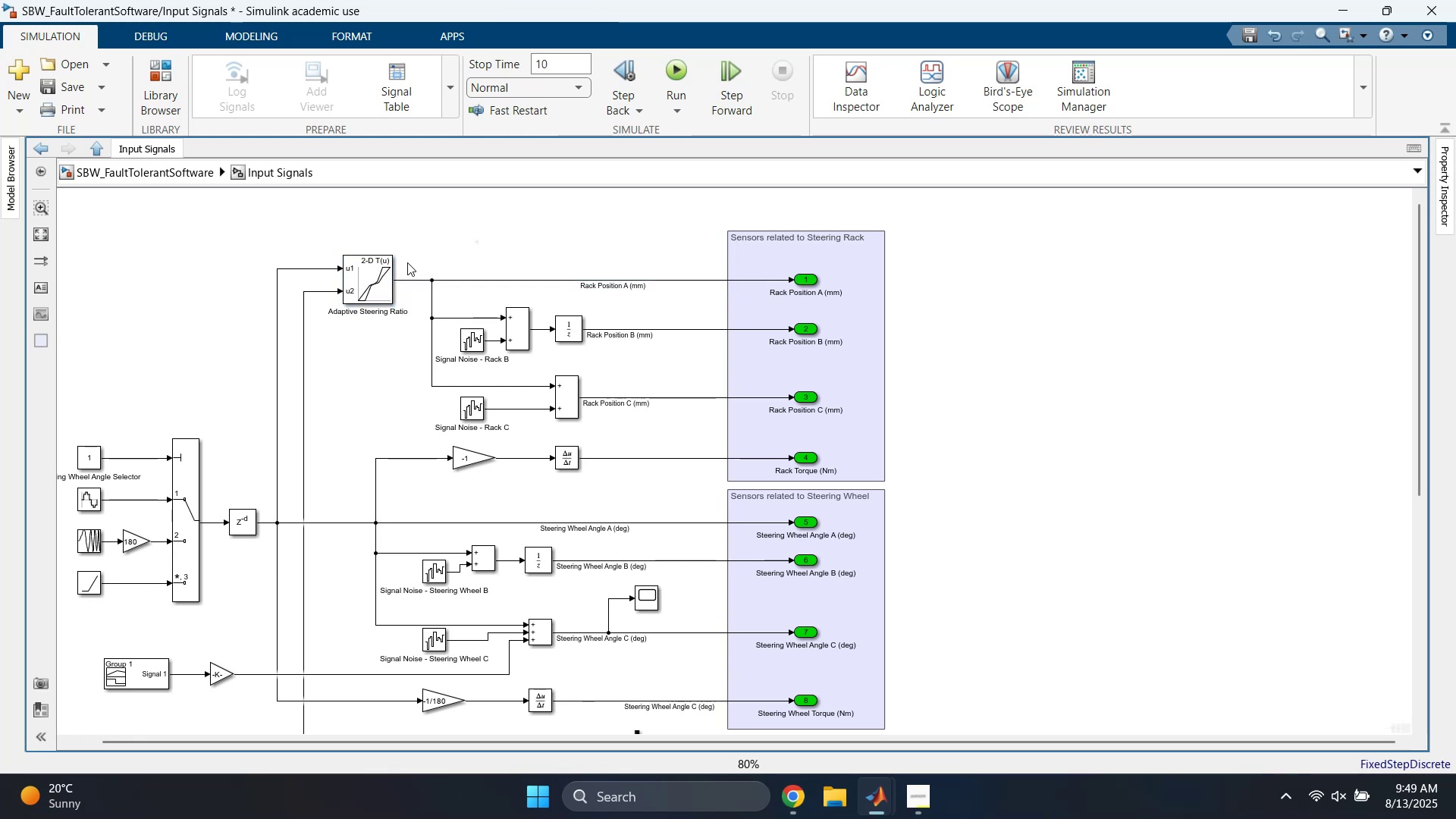 
left_click_drag(start_coordinate=[381, 277], to_coordinate=[388, 276])
 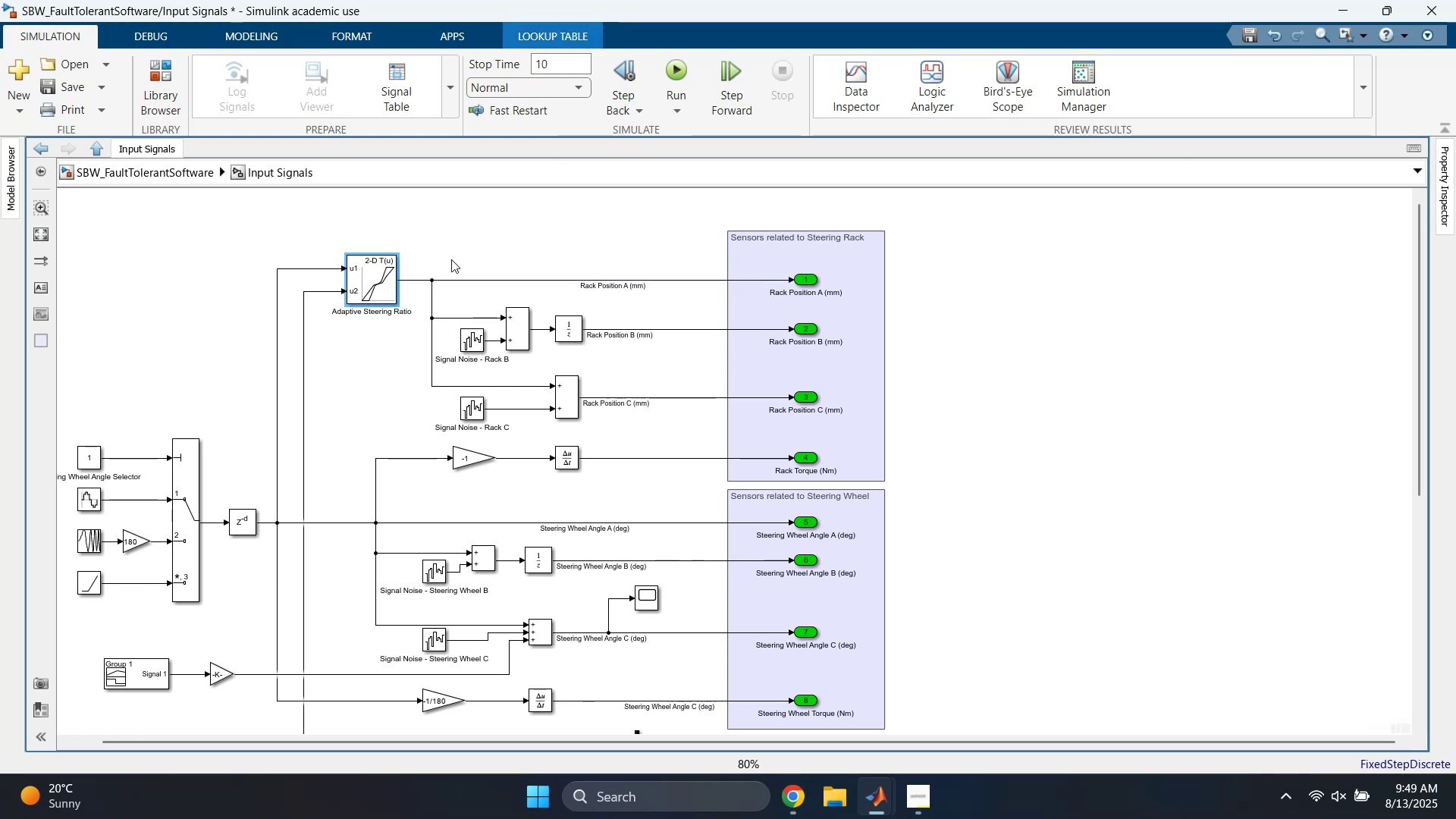 
left_click([497, 251])
 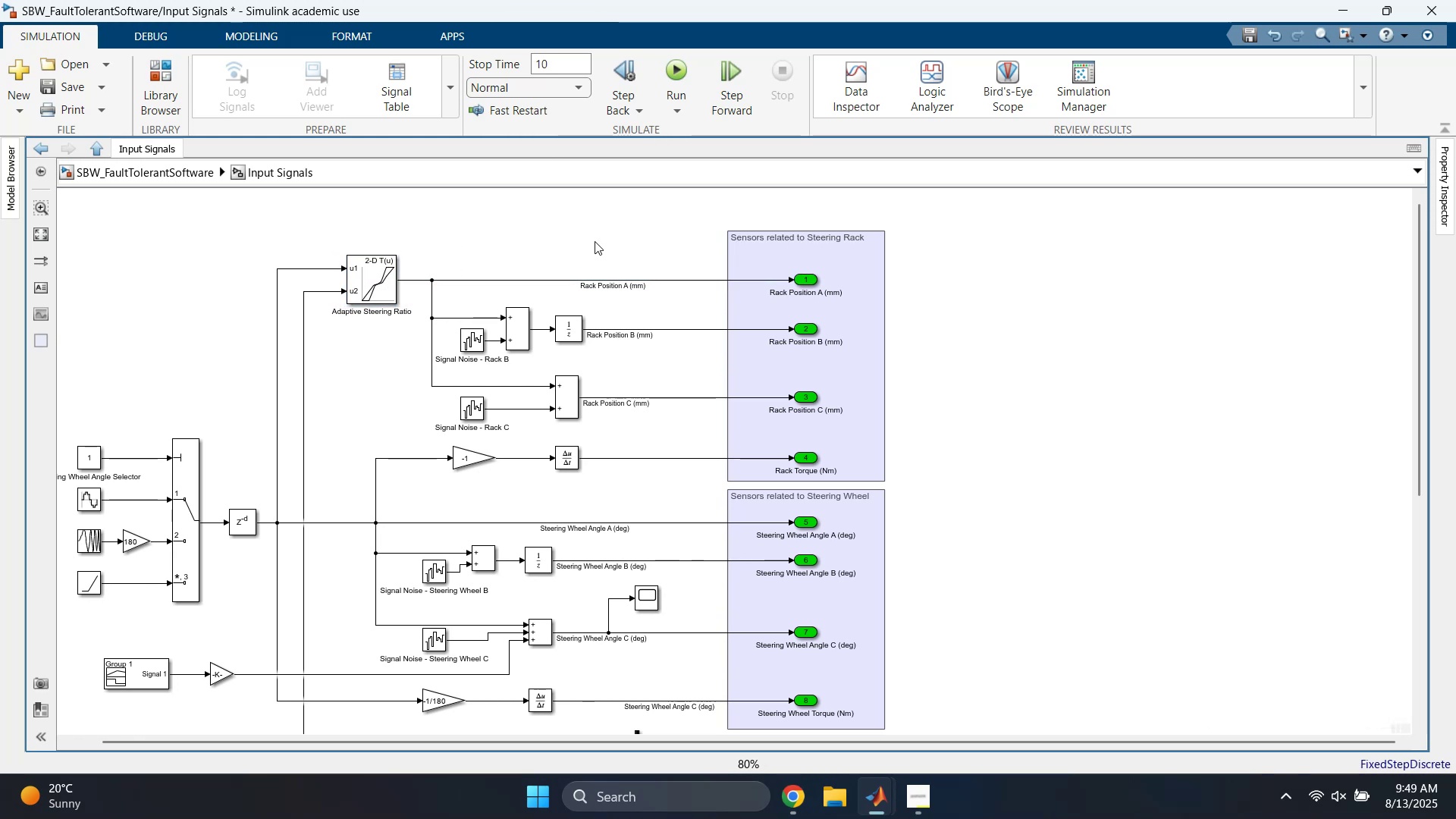 
scroll: coordinate [566, 259], scroll_direction: up, amount: 2.0
 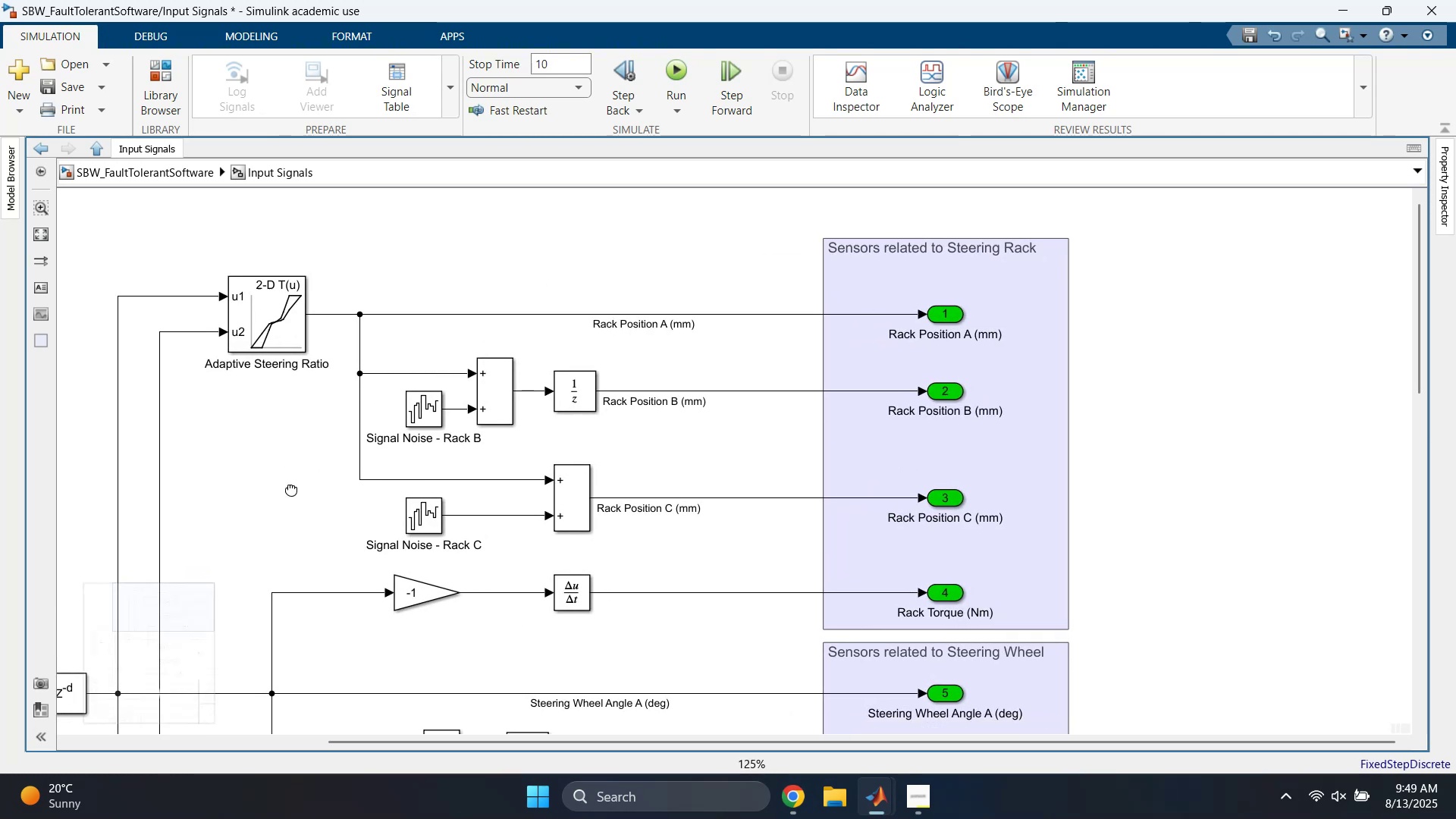 
scroll: coordinate [381, 426], scroll_direction: down, amount: 2.0
 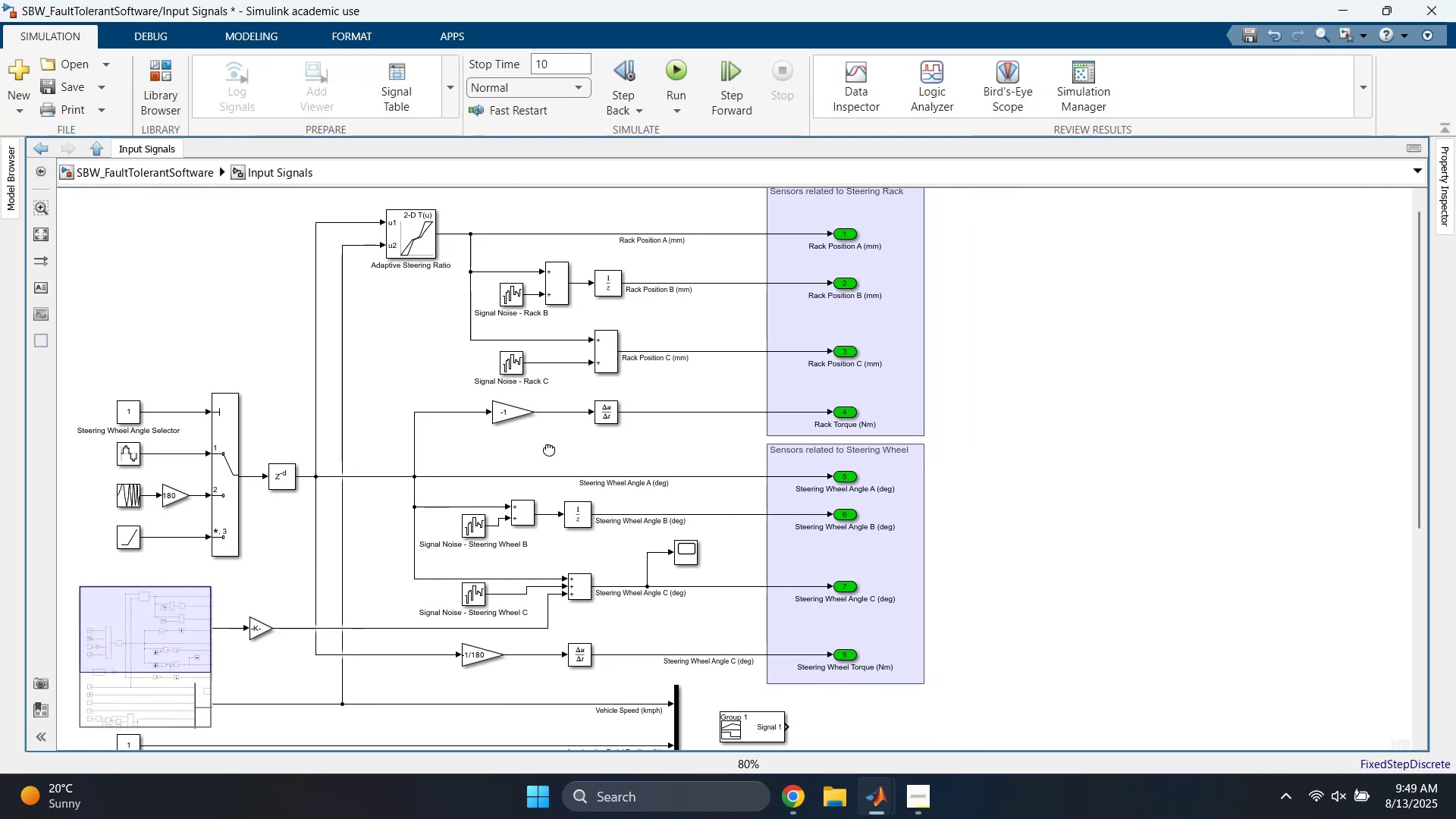 
wait(10.66)
 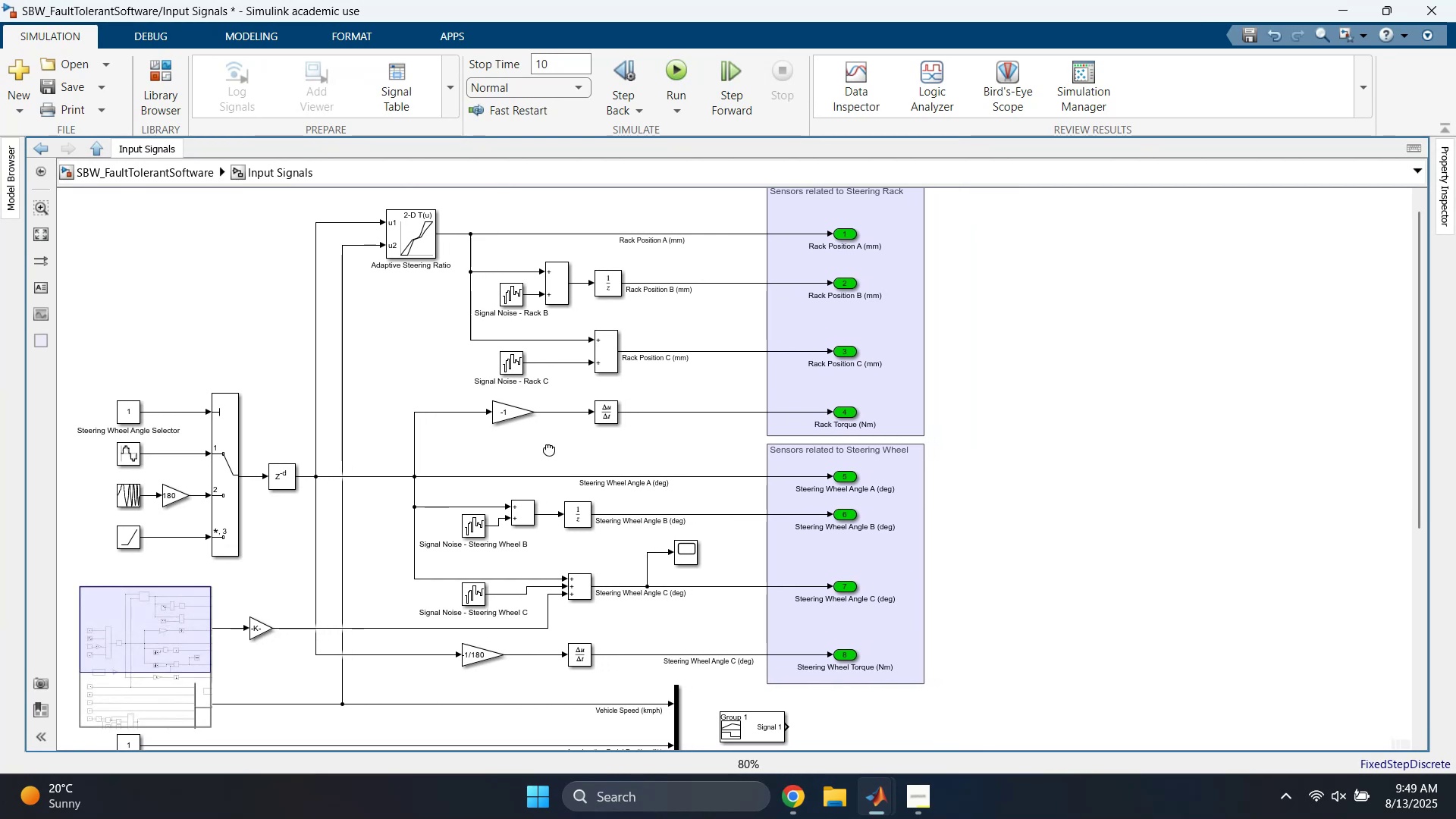 
left_click_drag(start_coordinate=[434, 329], to_coordinate=[418, 391])
 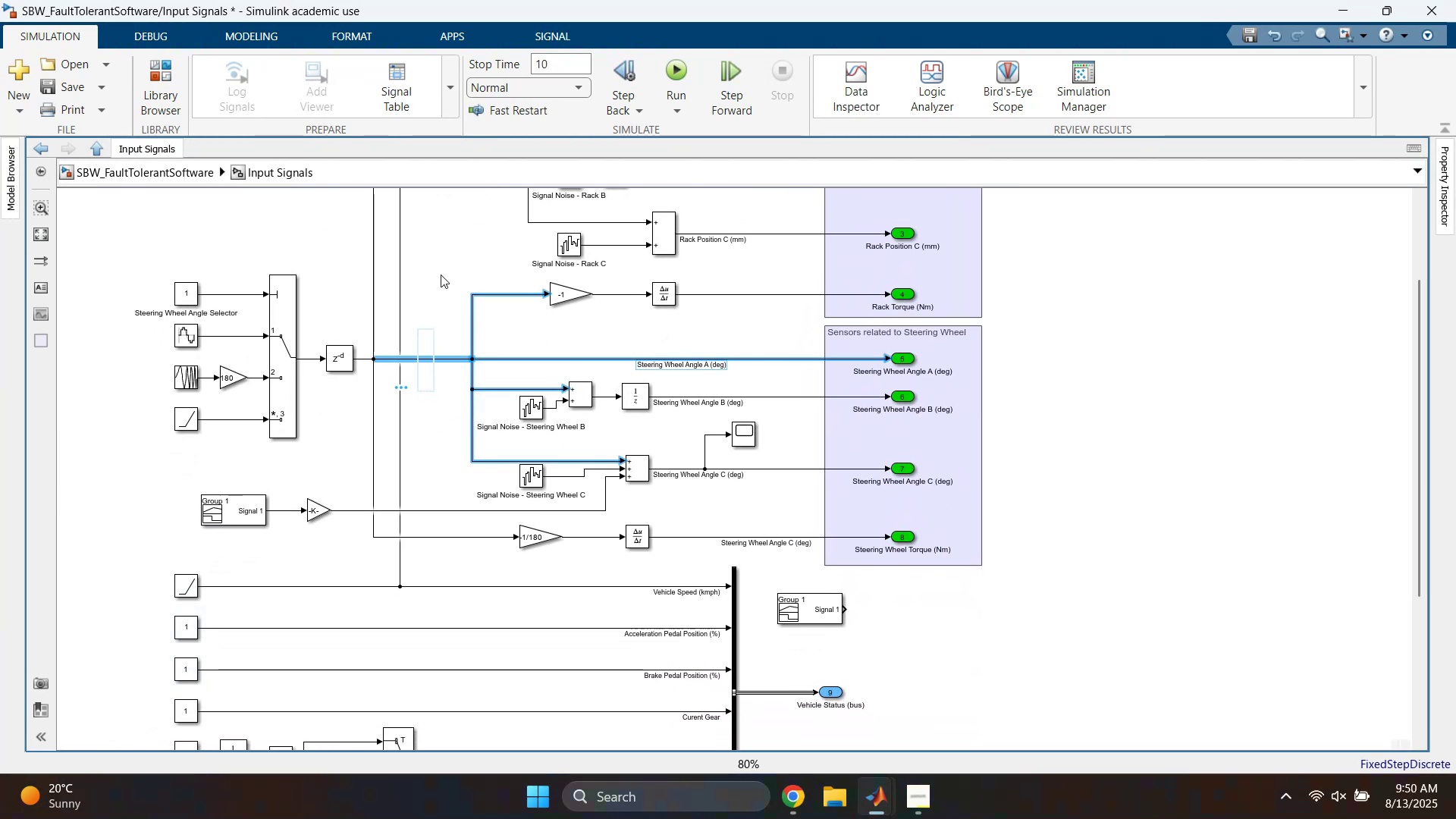 
left_click([441, 275])
 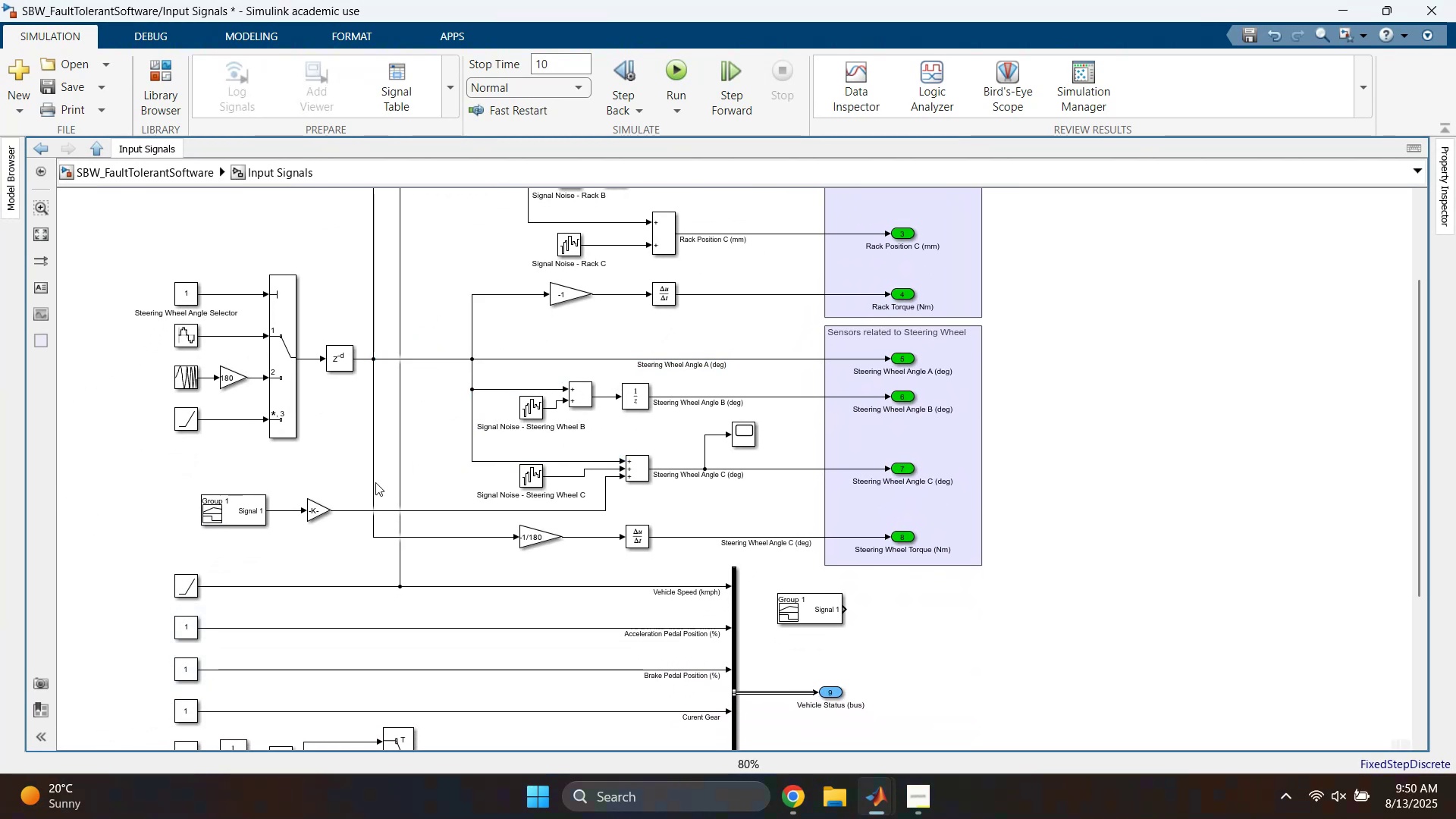 
left_click_drag(start_coordinate=[342, 499], to_coordinate=[354, 529])
 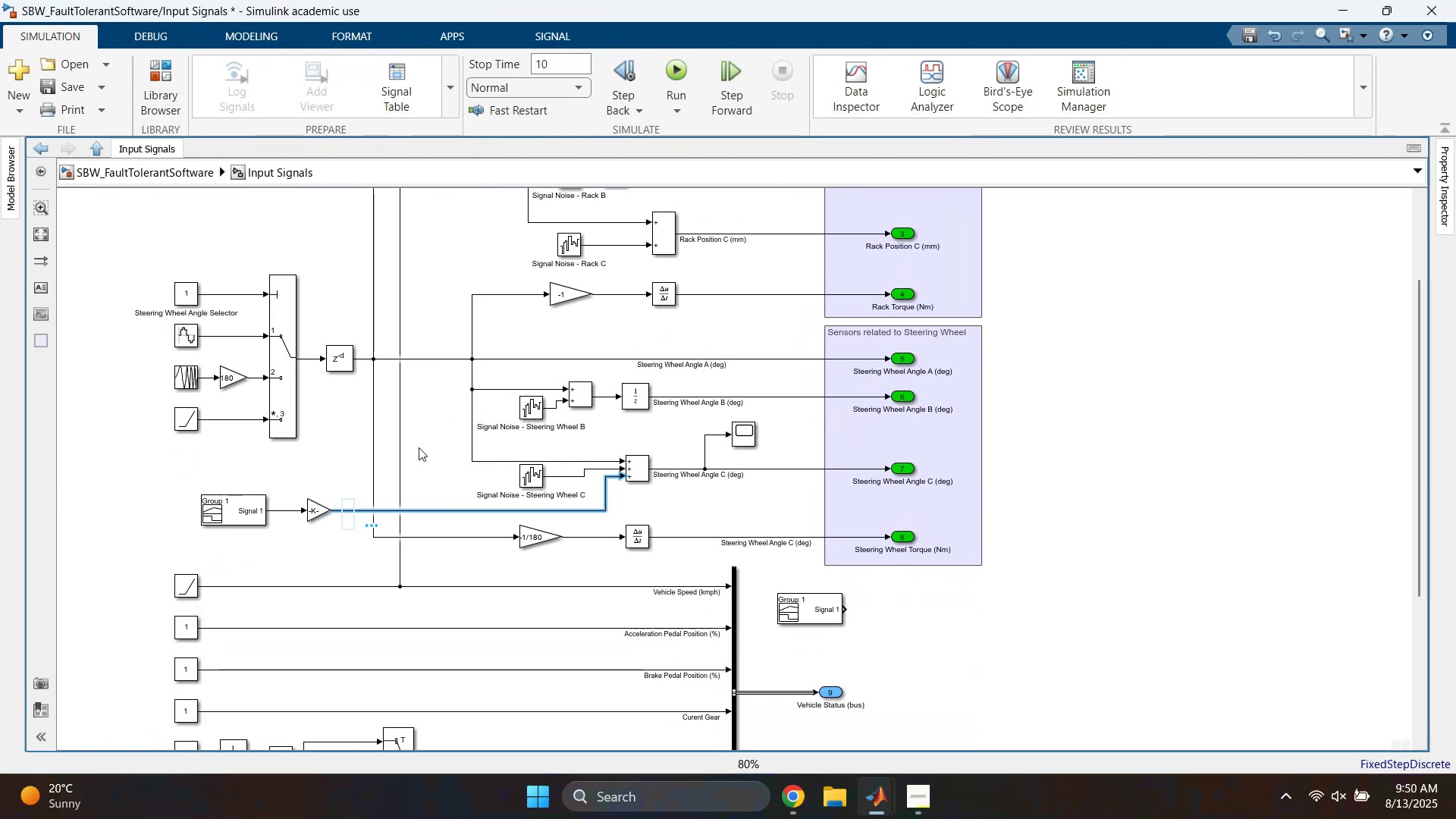 
left_click([419, 447])
 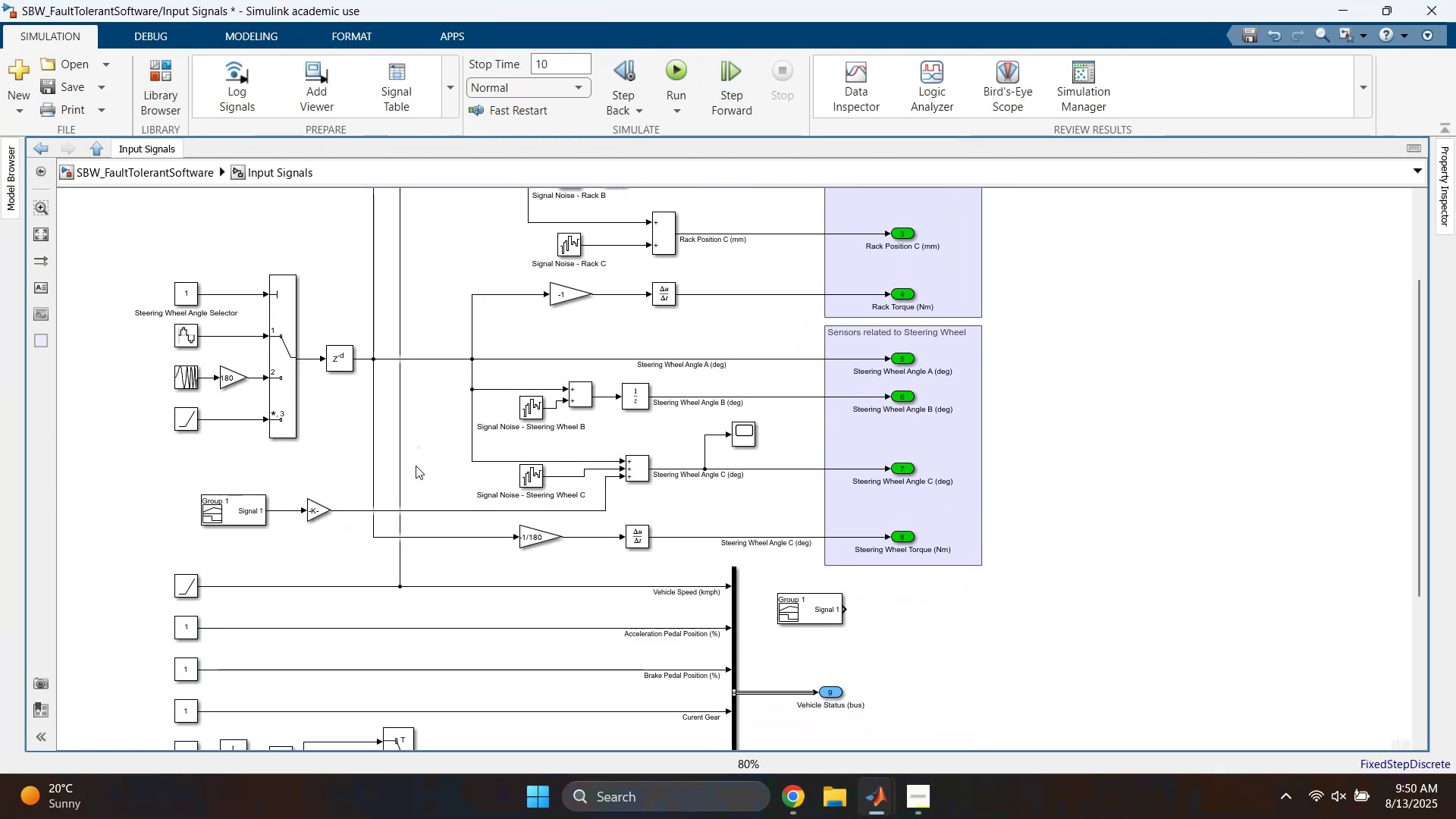 
scroll: coordinate [416, 466], scroll_direction: up, amount: 1.0
 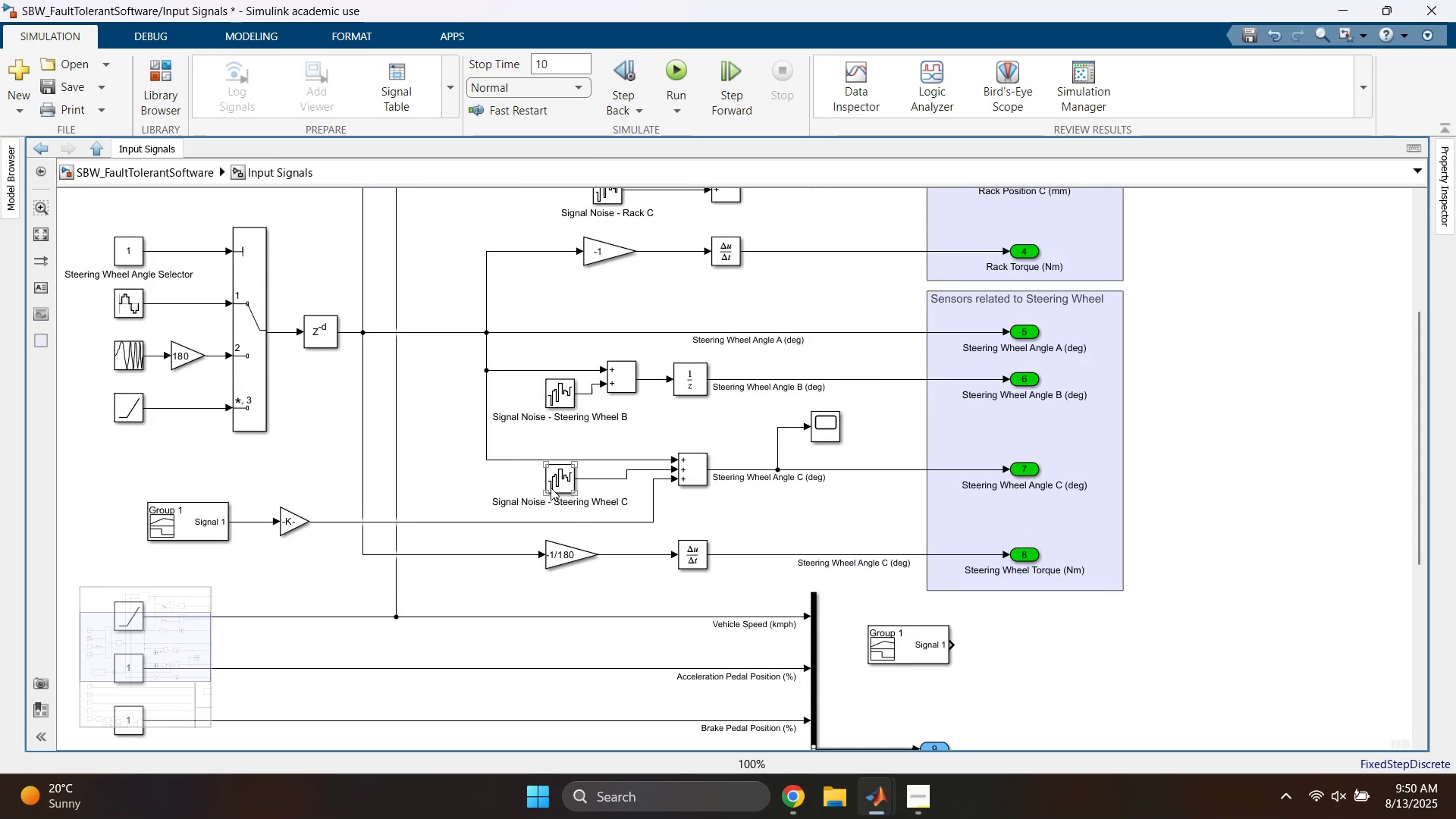 
left_click_drag(start_coordinate=[555, 485], to_coordinate=[555, 493])
 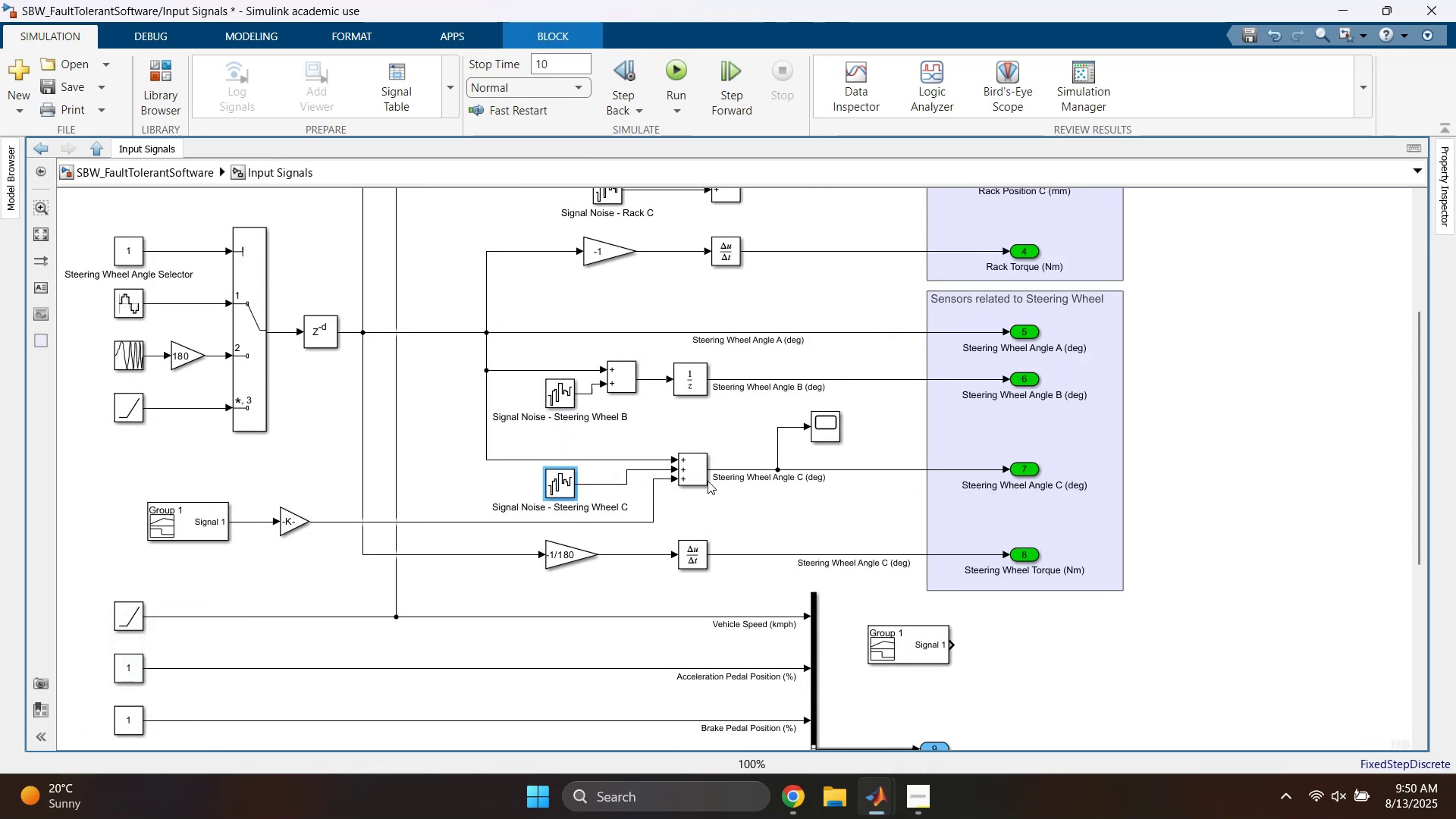 
left_click([697, 475])
 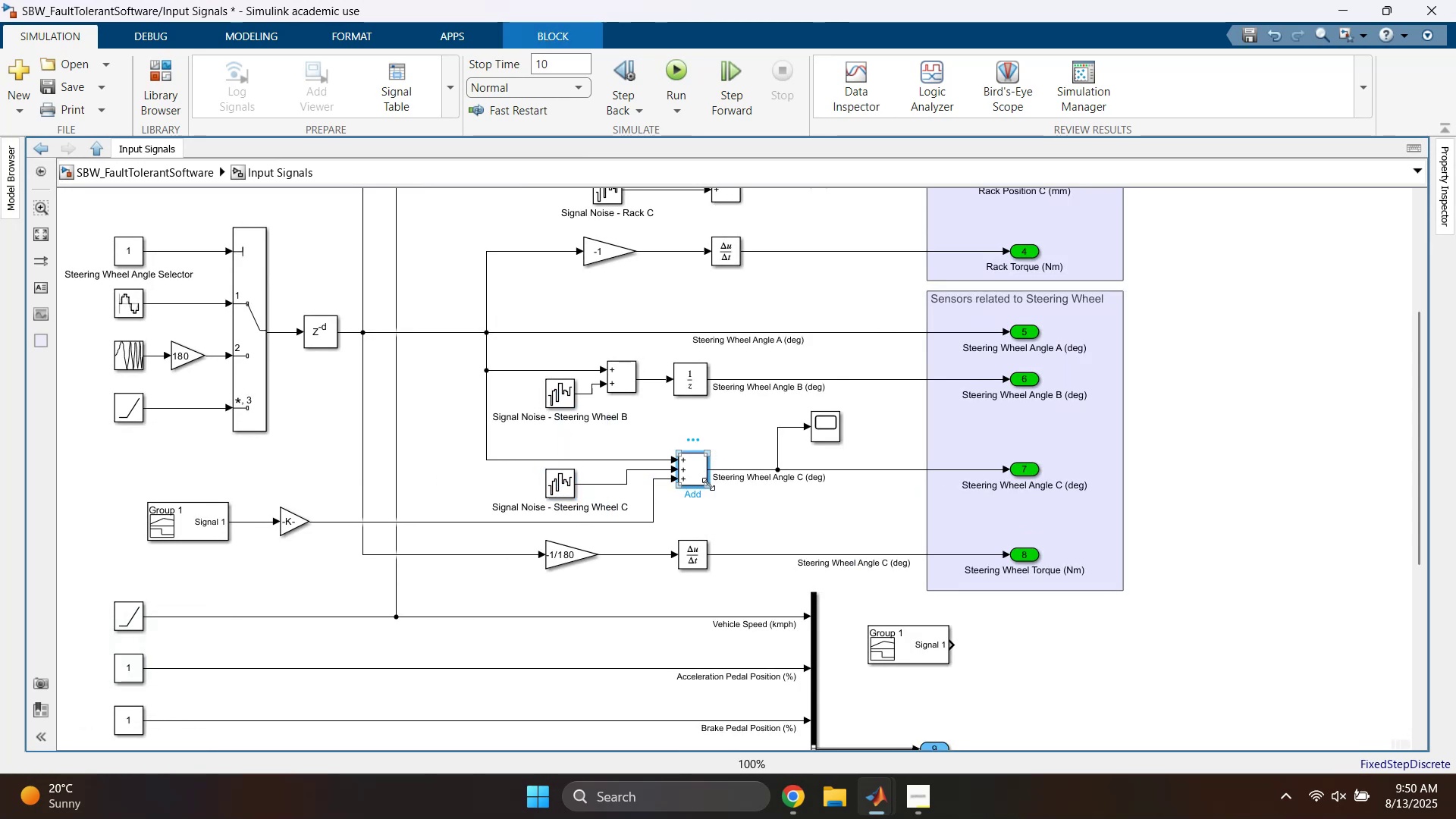 
left_click_drag(start_coordinate=[708, 484], to_coordinate=[715, 529])
 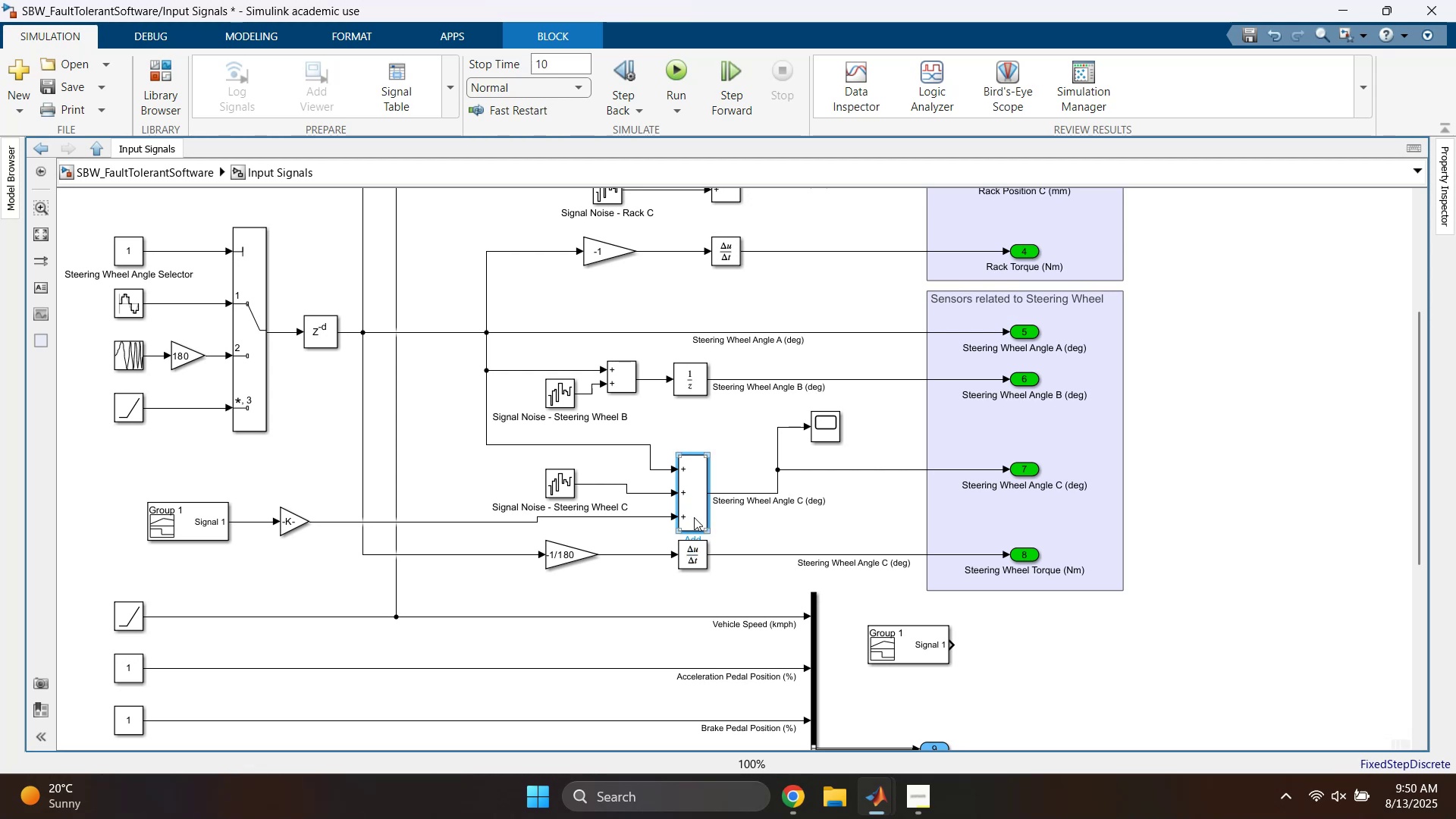 
left_click_drag(start_coordinate=[694, 517], to_coordinate=[694, 500])
 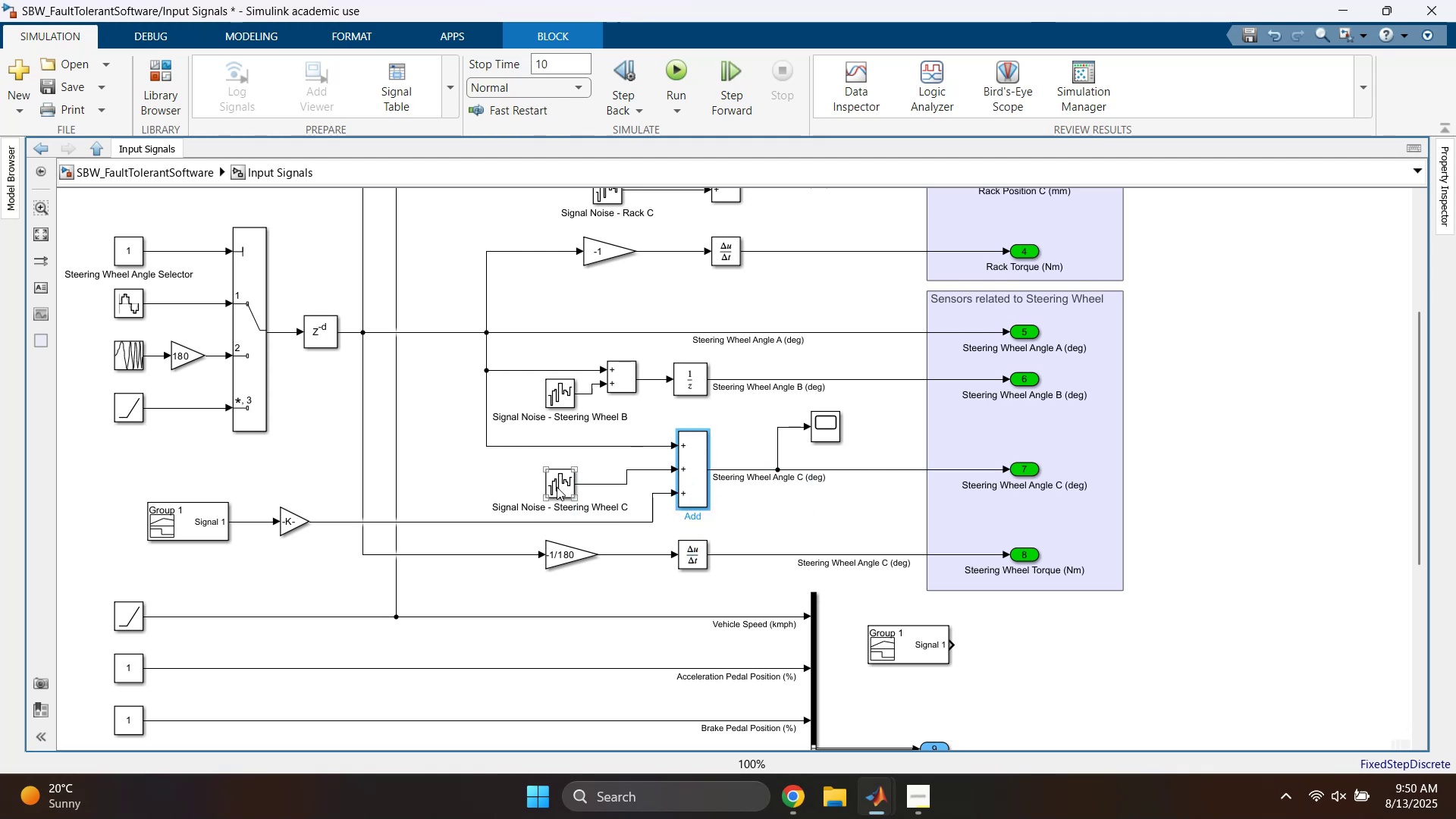 
left_click_drag(start_coordinate=[560, 483], to_coordinate=[563, 464])
 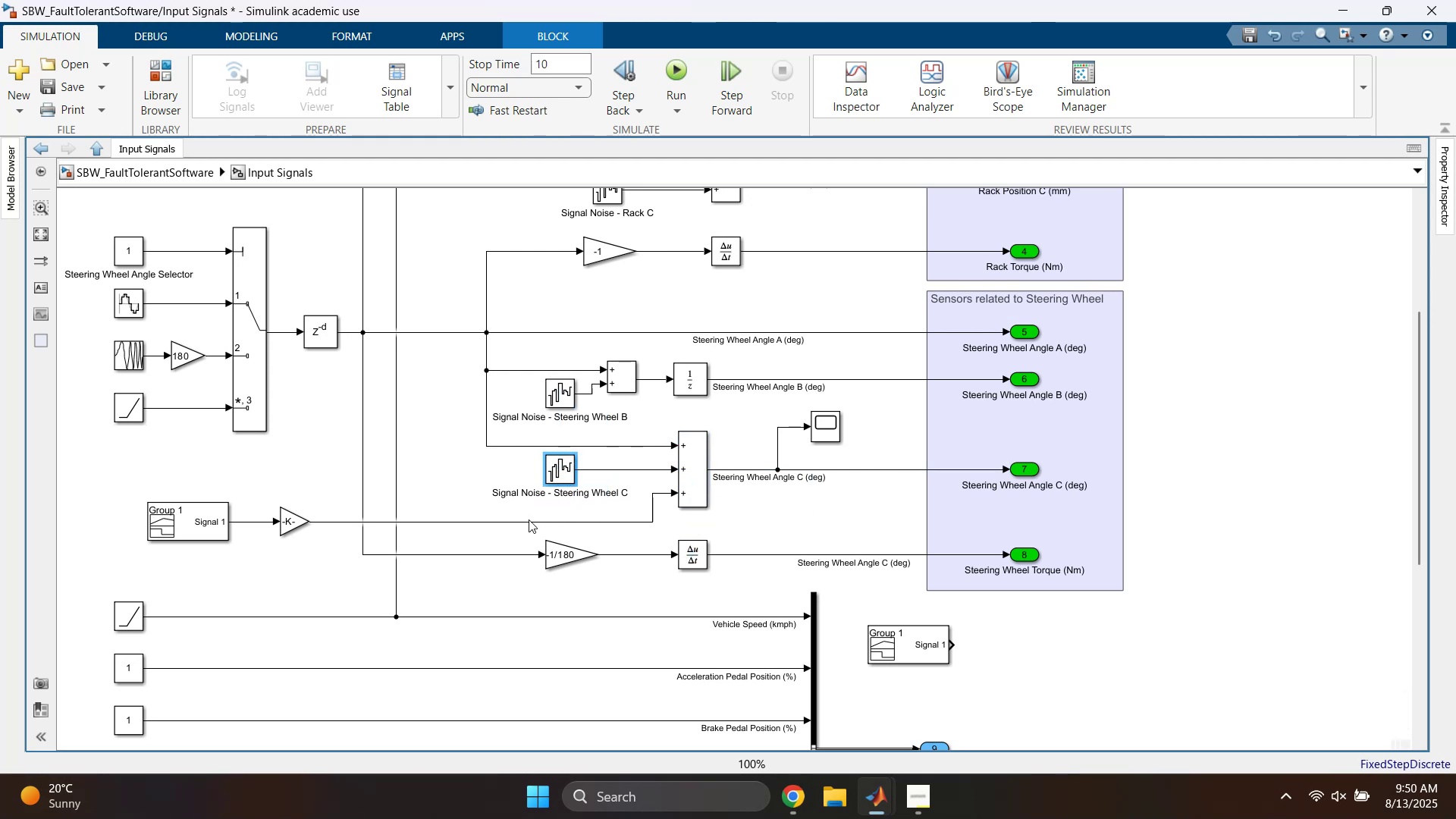 
left_click([497, 511])
 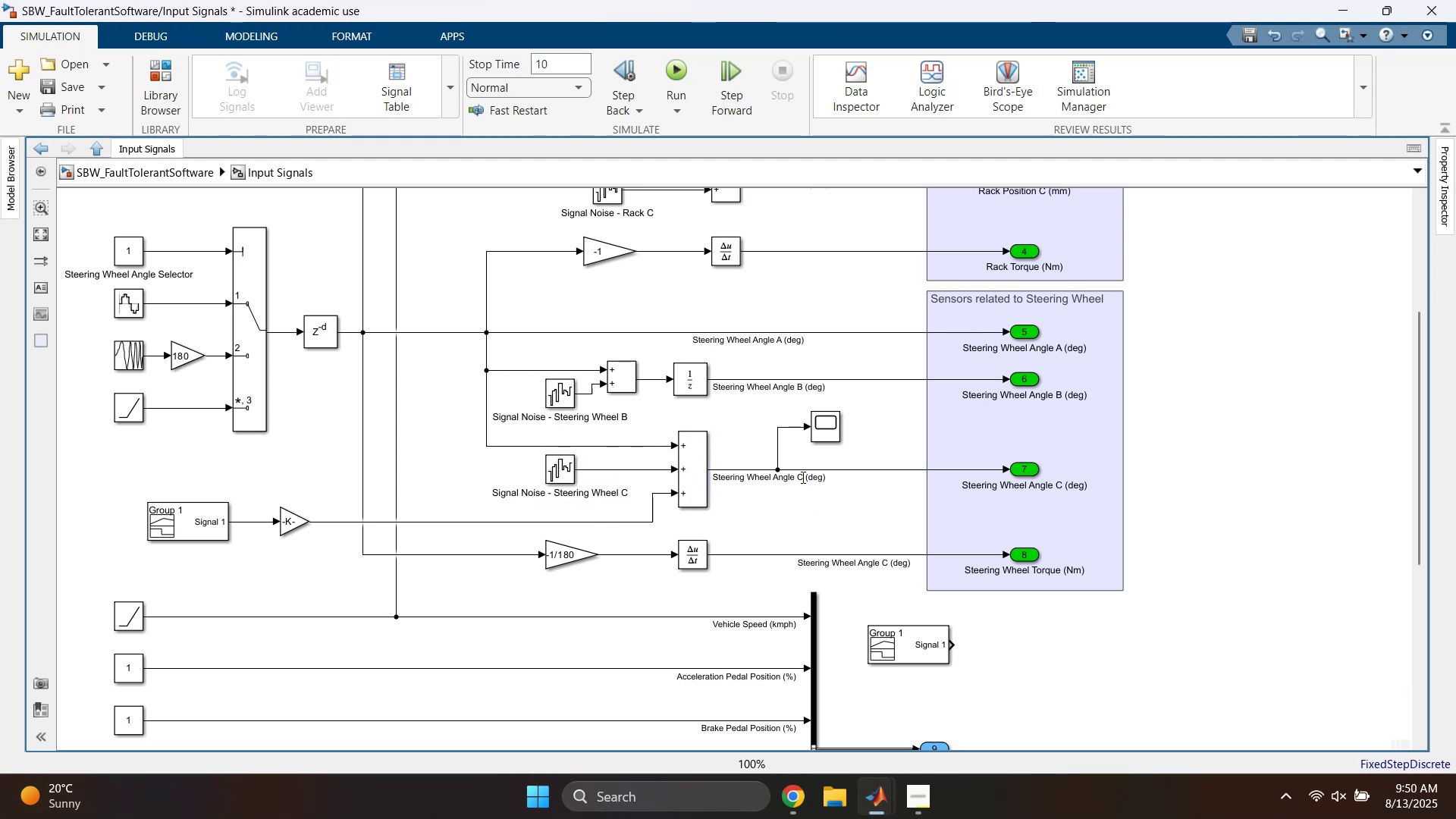 
left_click_drag(start_coordinate=[861, 416], to_coordinate=[767, 447])
 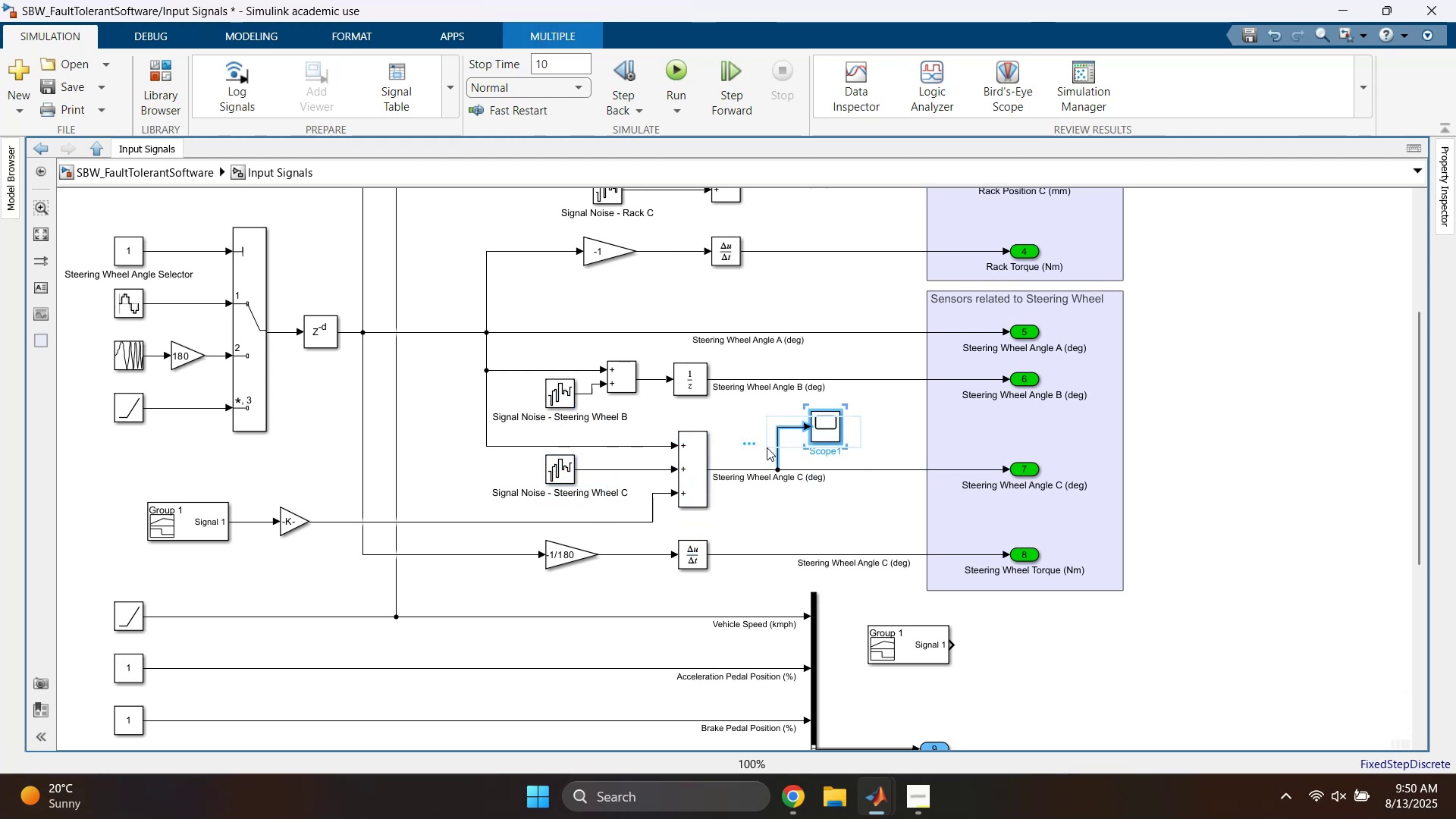 
key(Delete)
 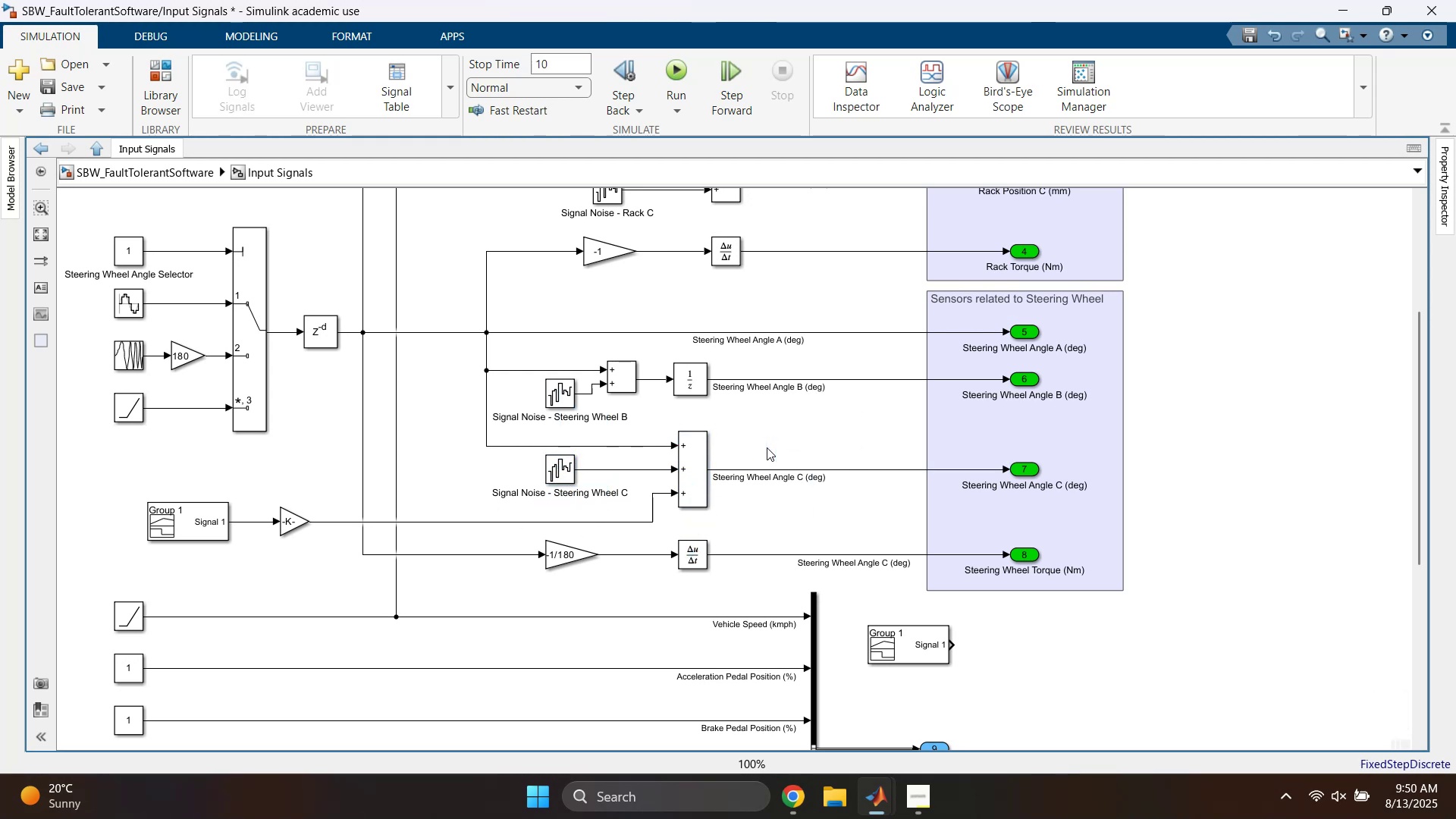 
left_click([767, 447])
 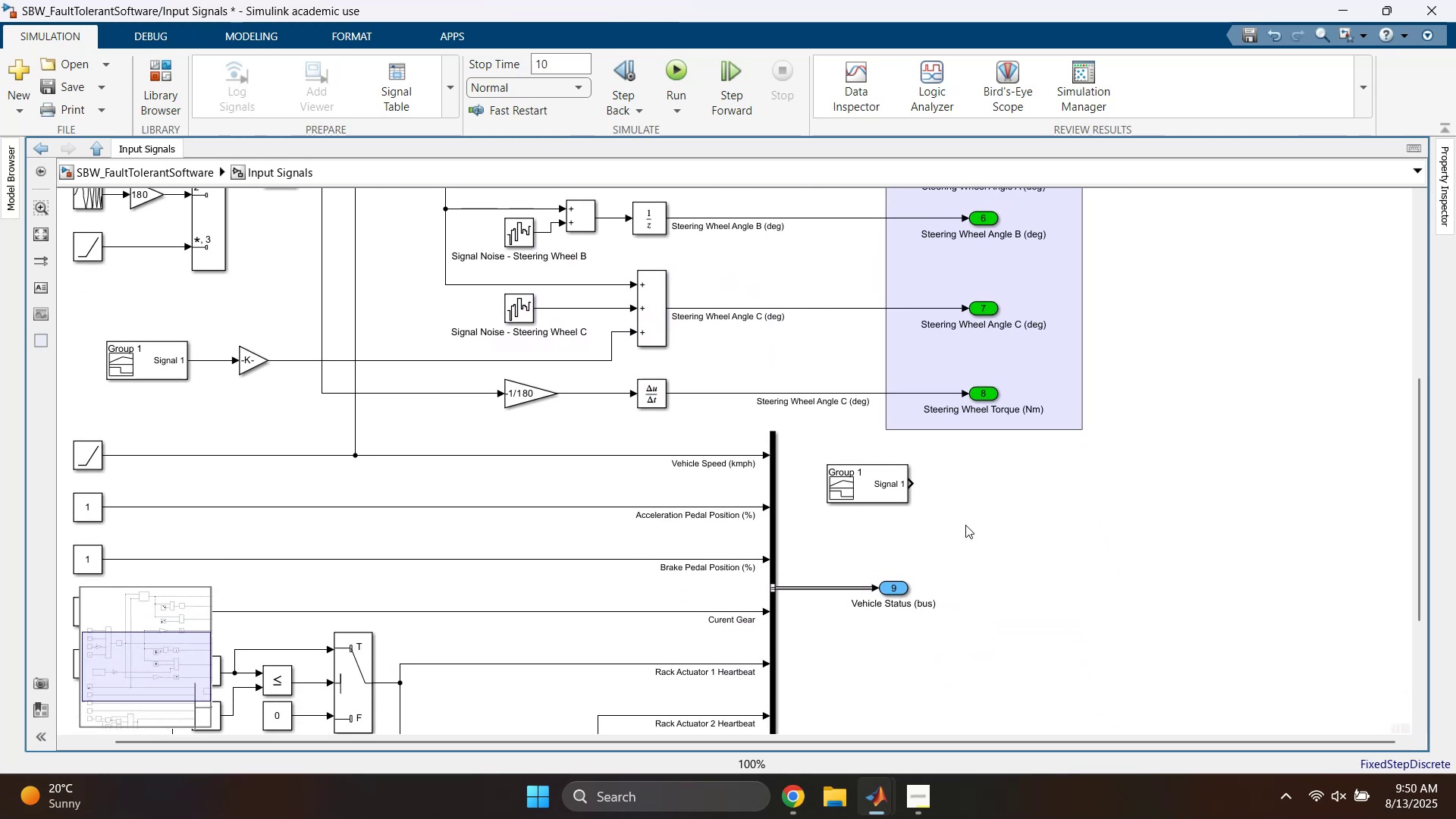 
left_click_drag(start_coordinate=[941, 468], to_coordinate=[849, 507])
 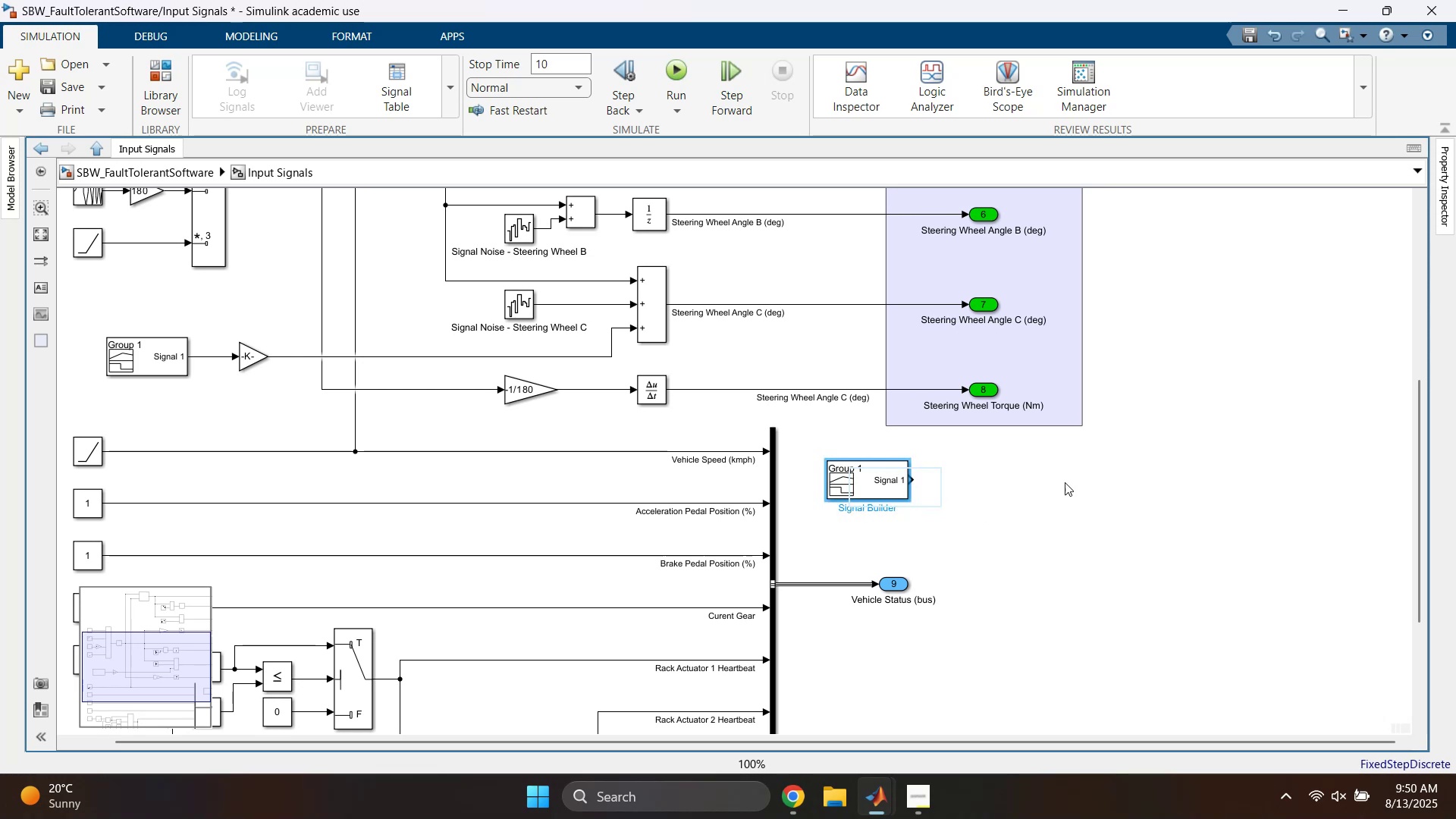 
left_click([1075, 479])
 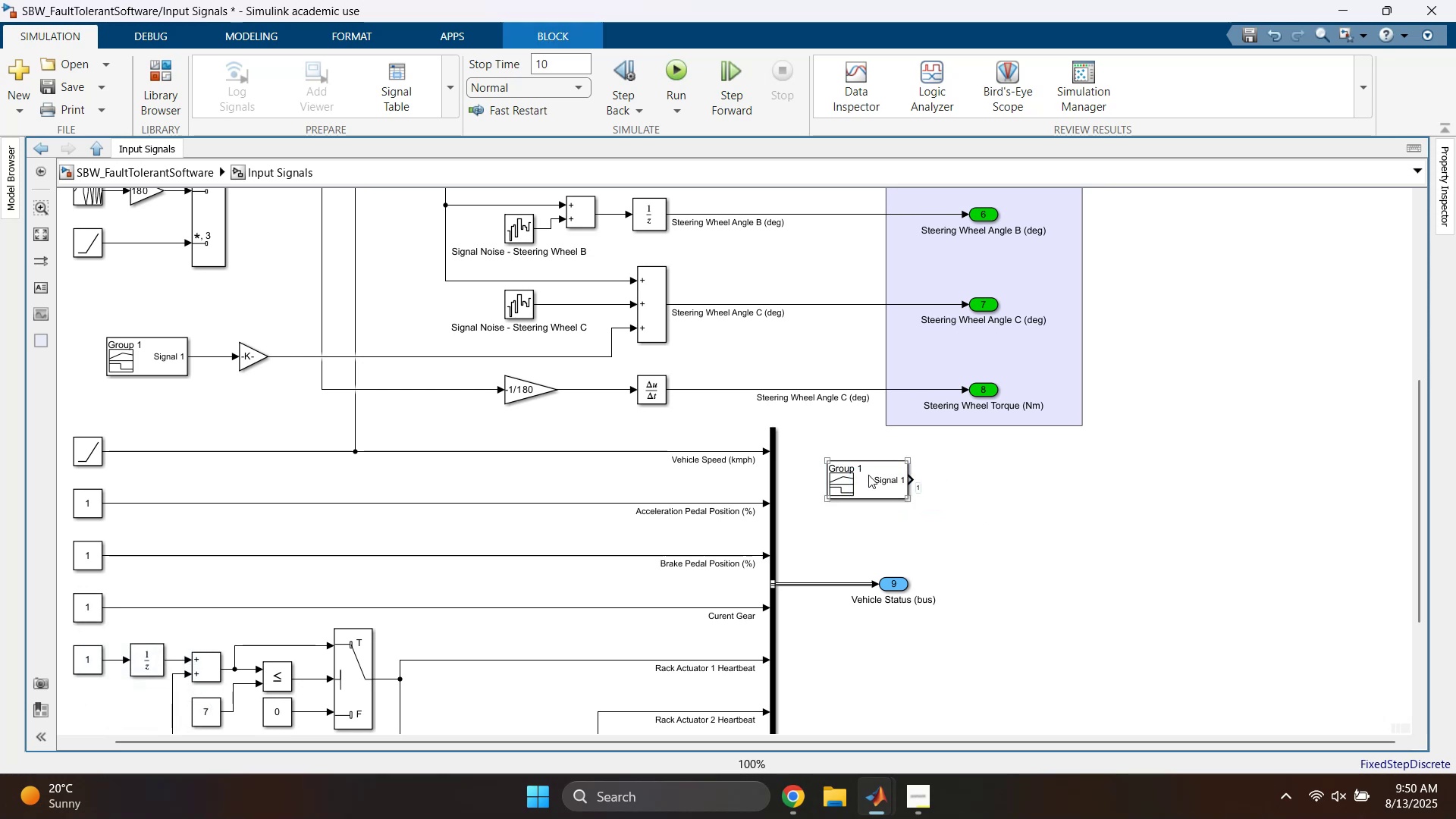 
left_click_drag(start_coordinate=[957, 469], to_coordinate=[831, 517])
 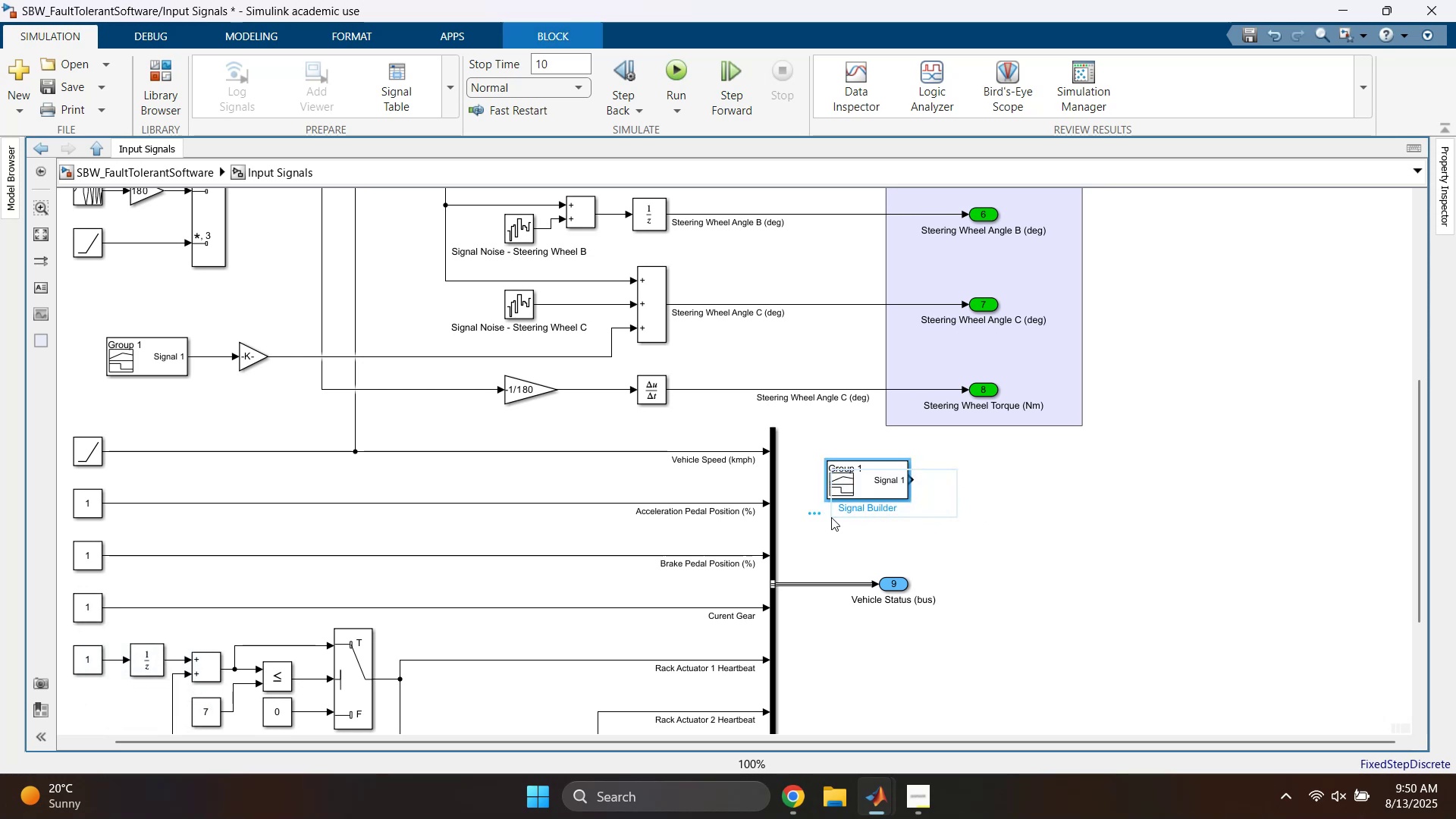 
key(Delete)
 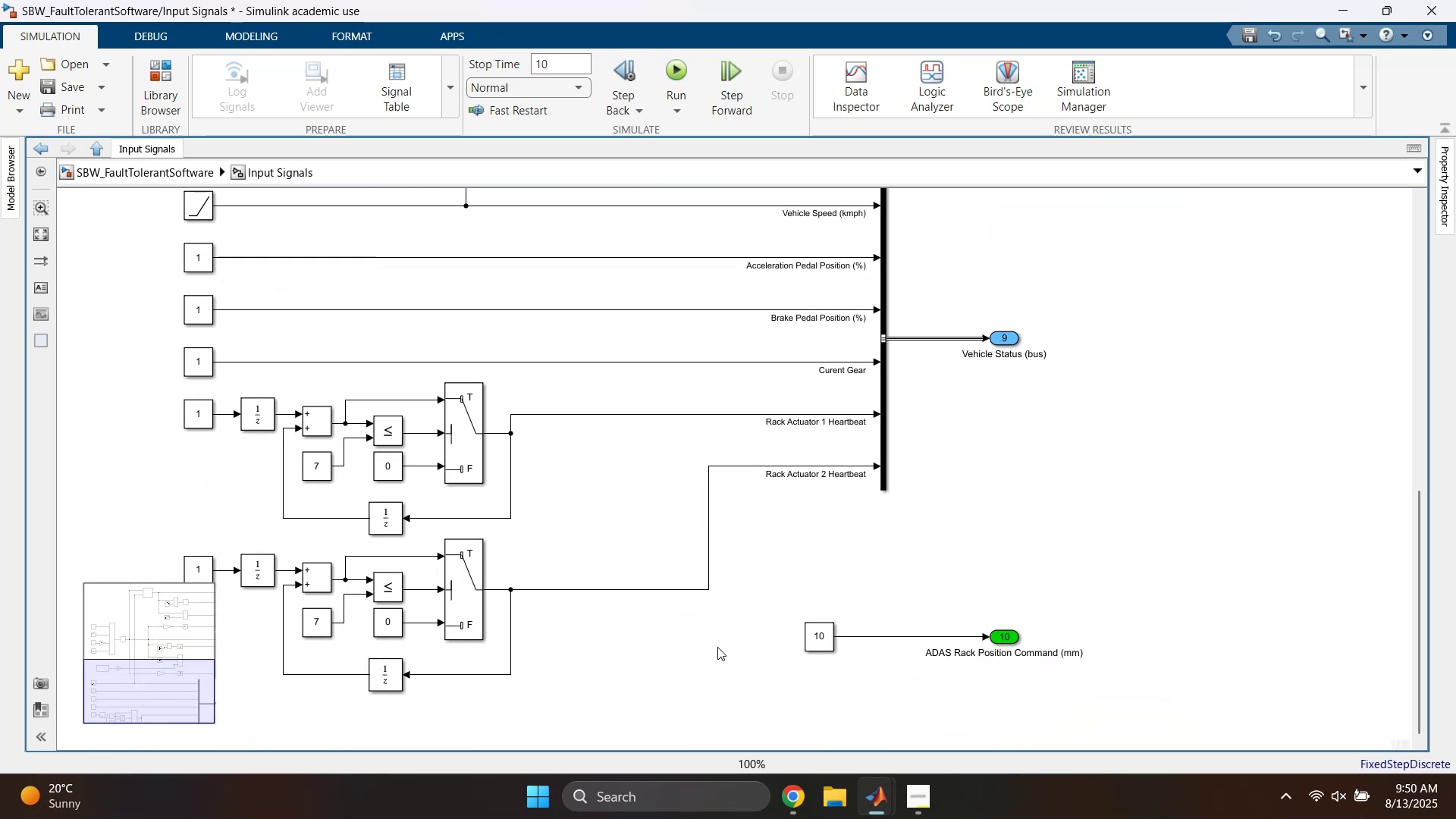 
wait(5.81)
 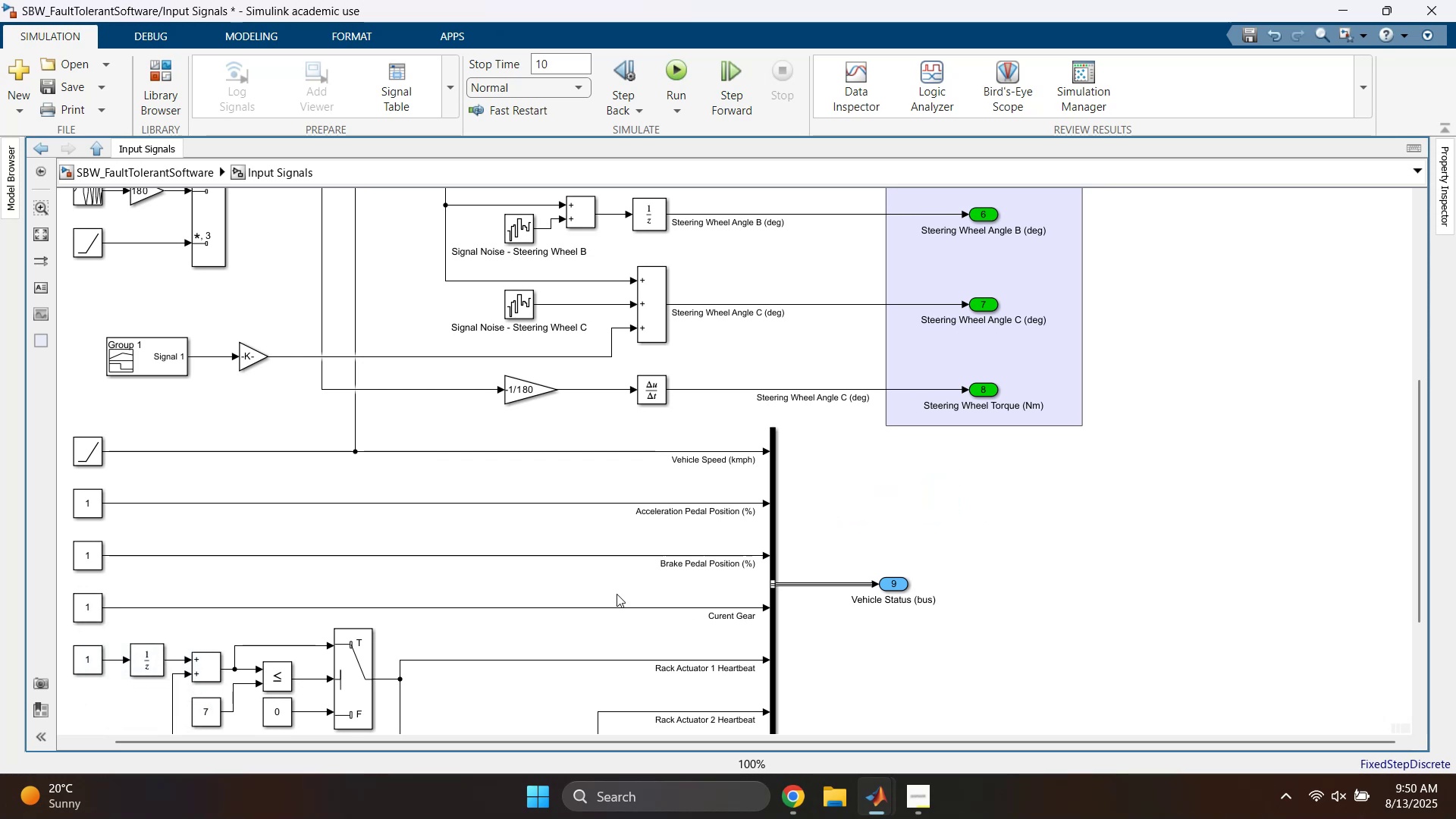 
double_click([654, 639])
 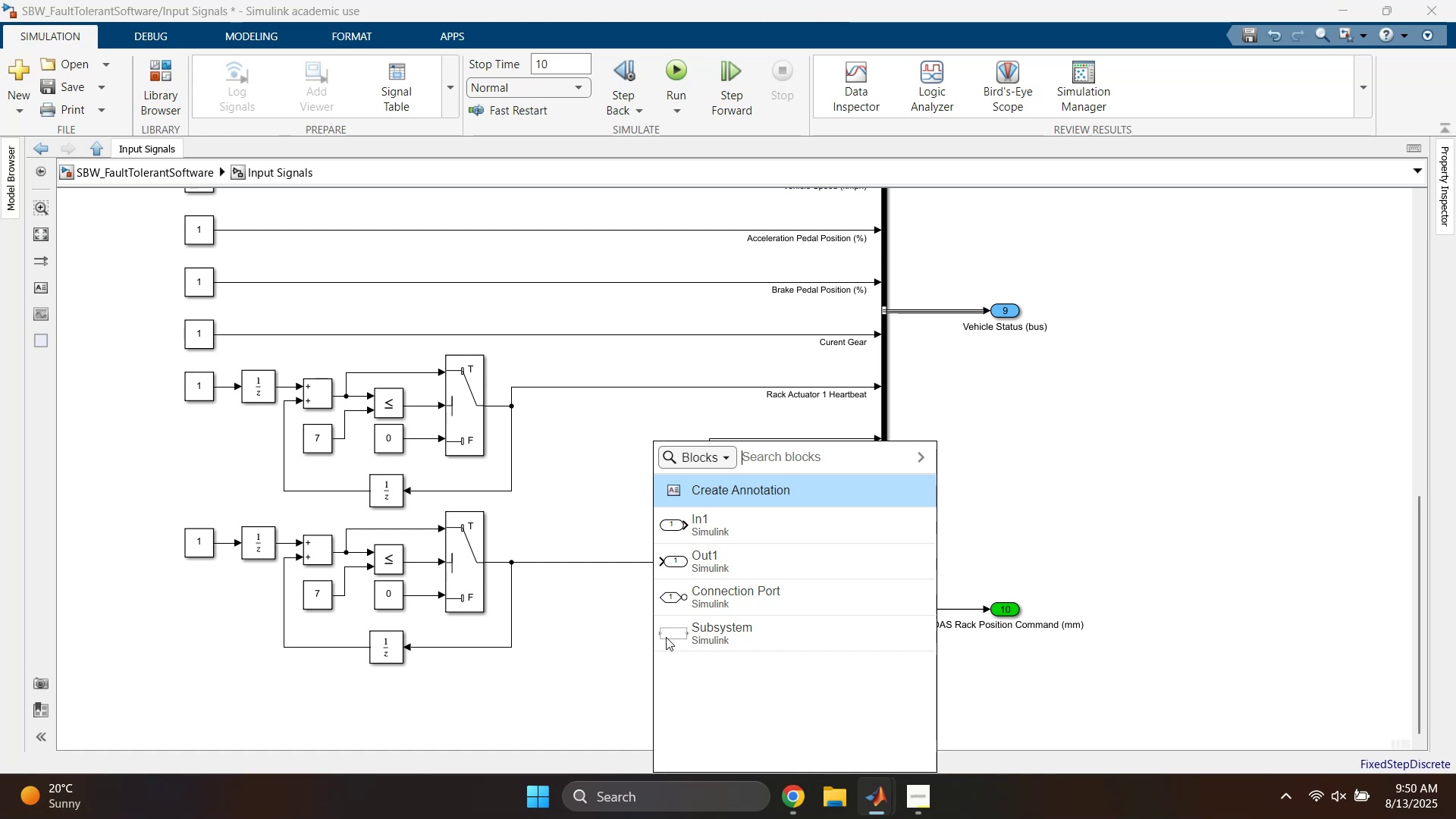 
type(saw)
 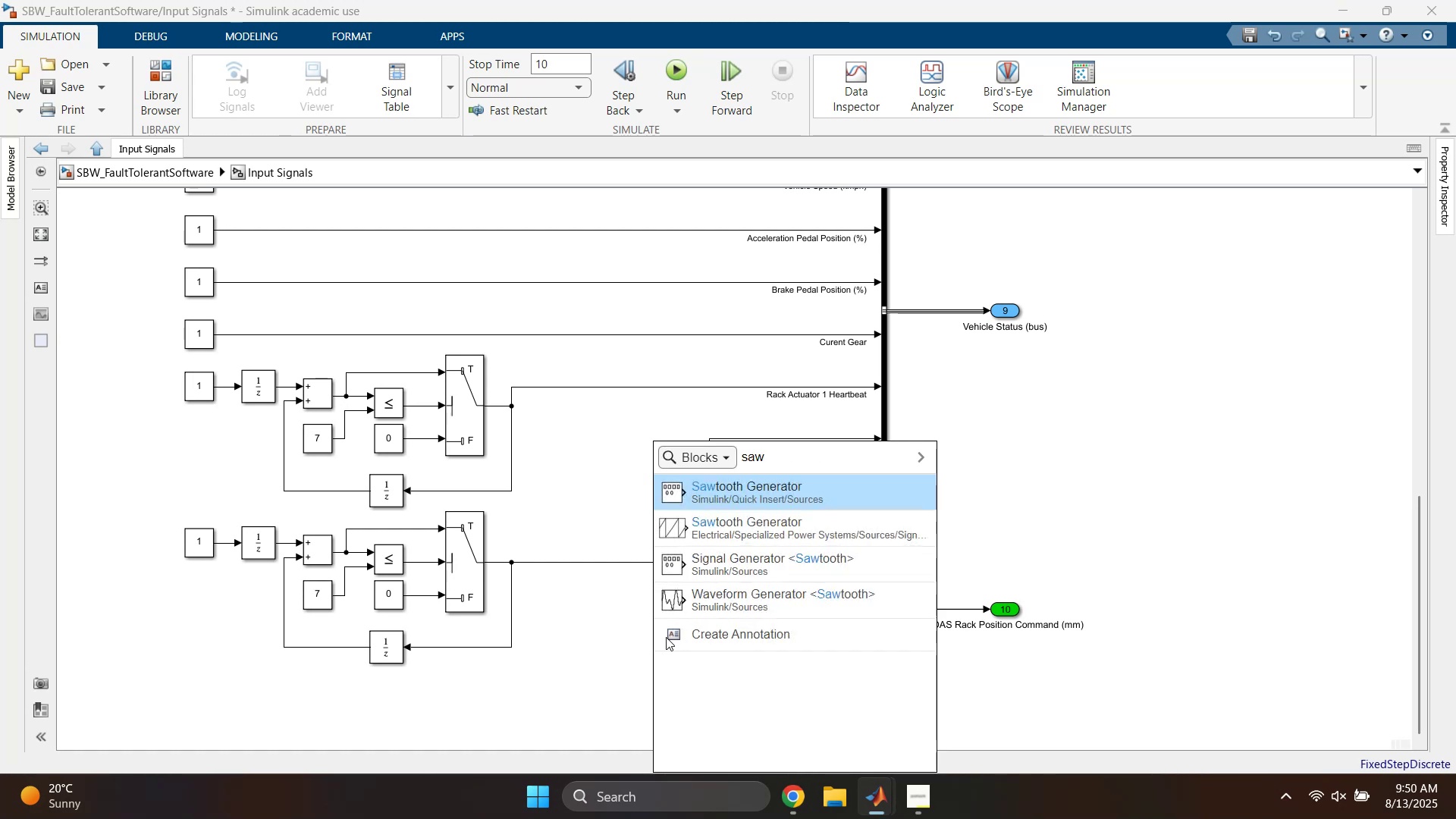 
key(Enter)
 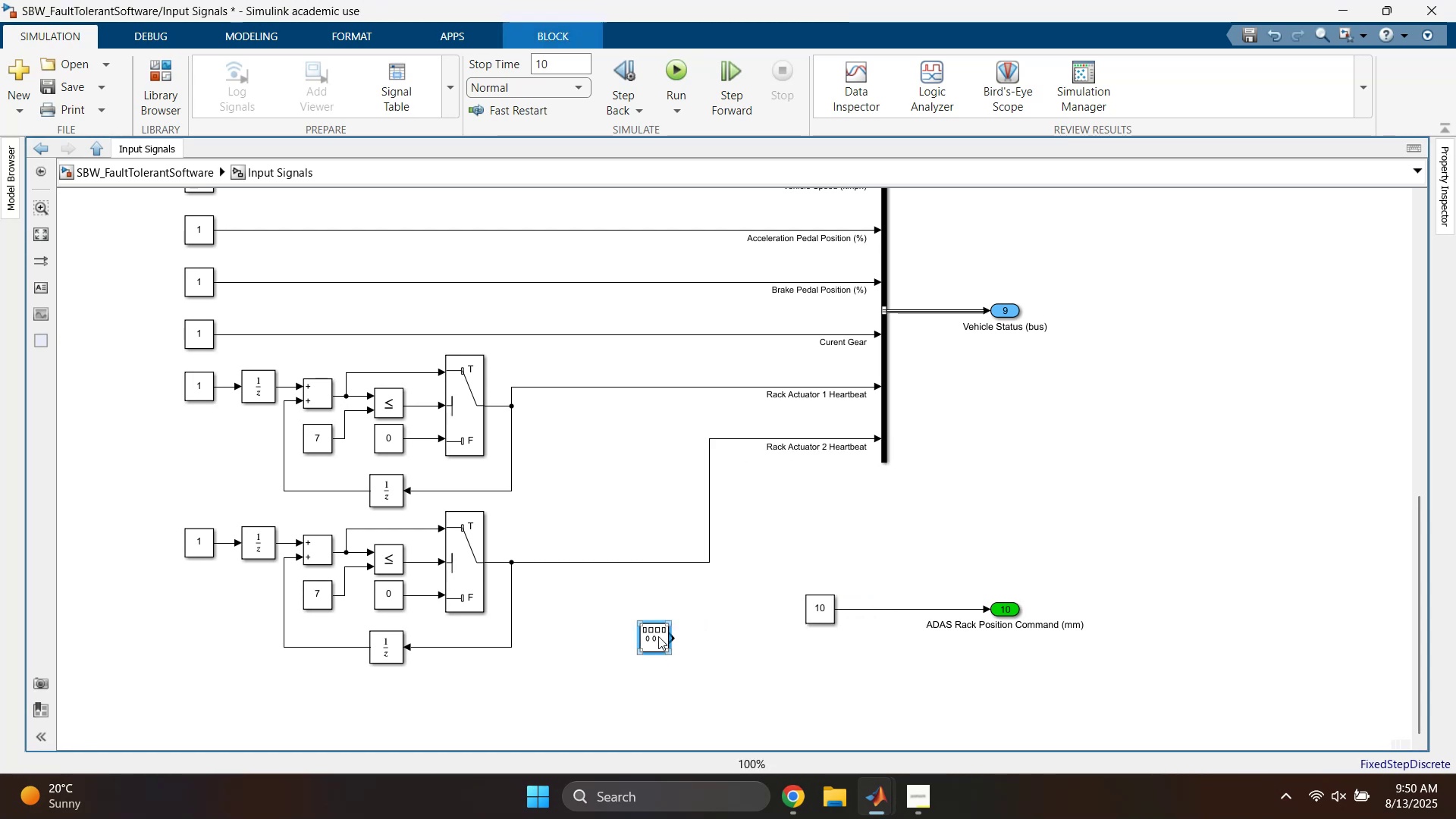 
double_click([651, 637])
 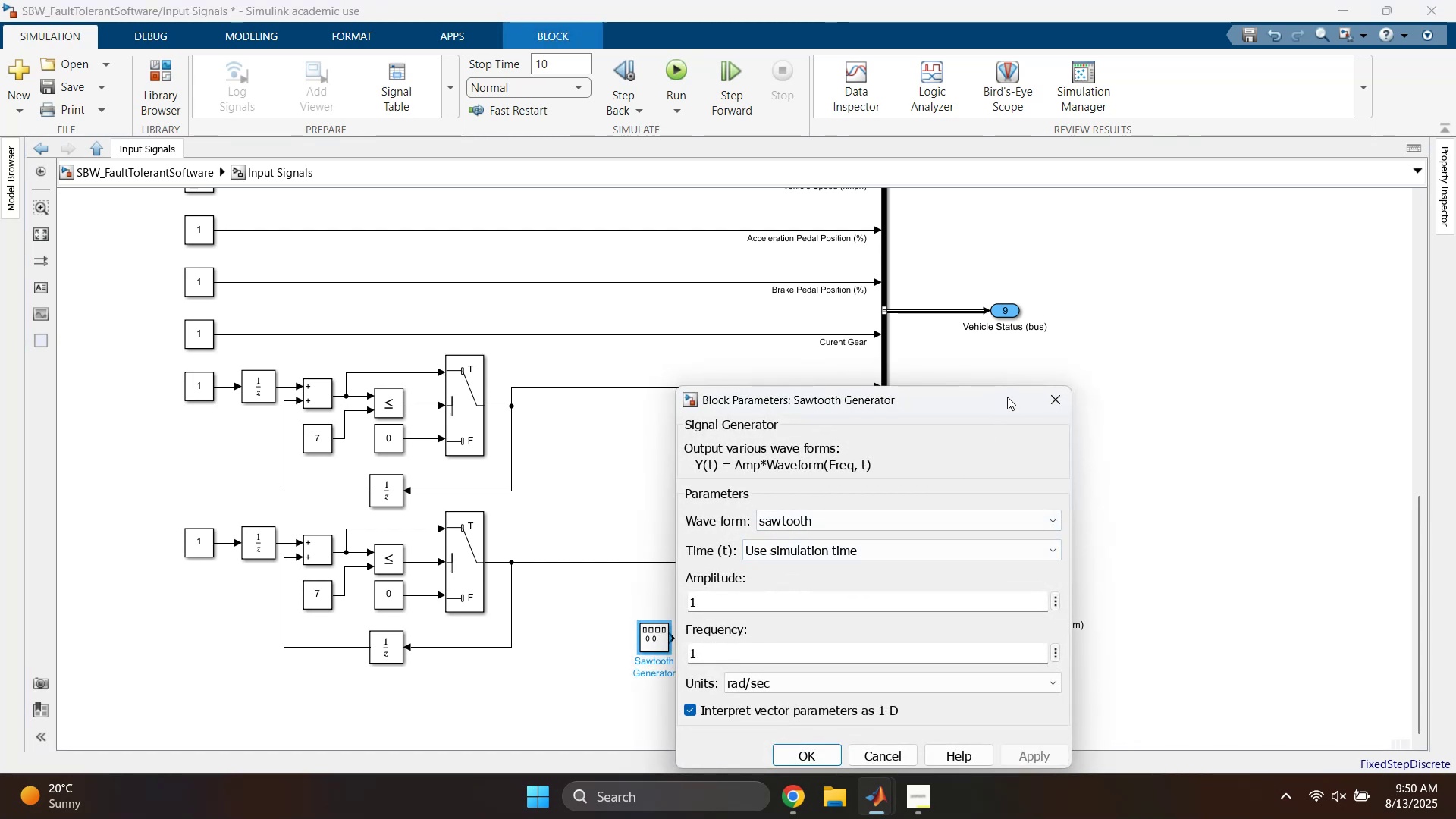 
left_click_drag(start_coordinate=[967, 396], to_coordinate=[799, 296])
 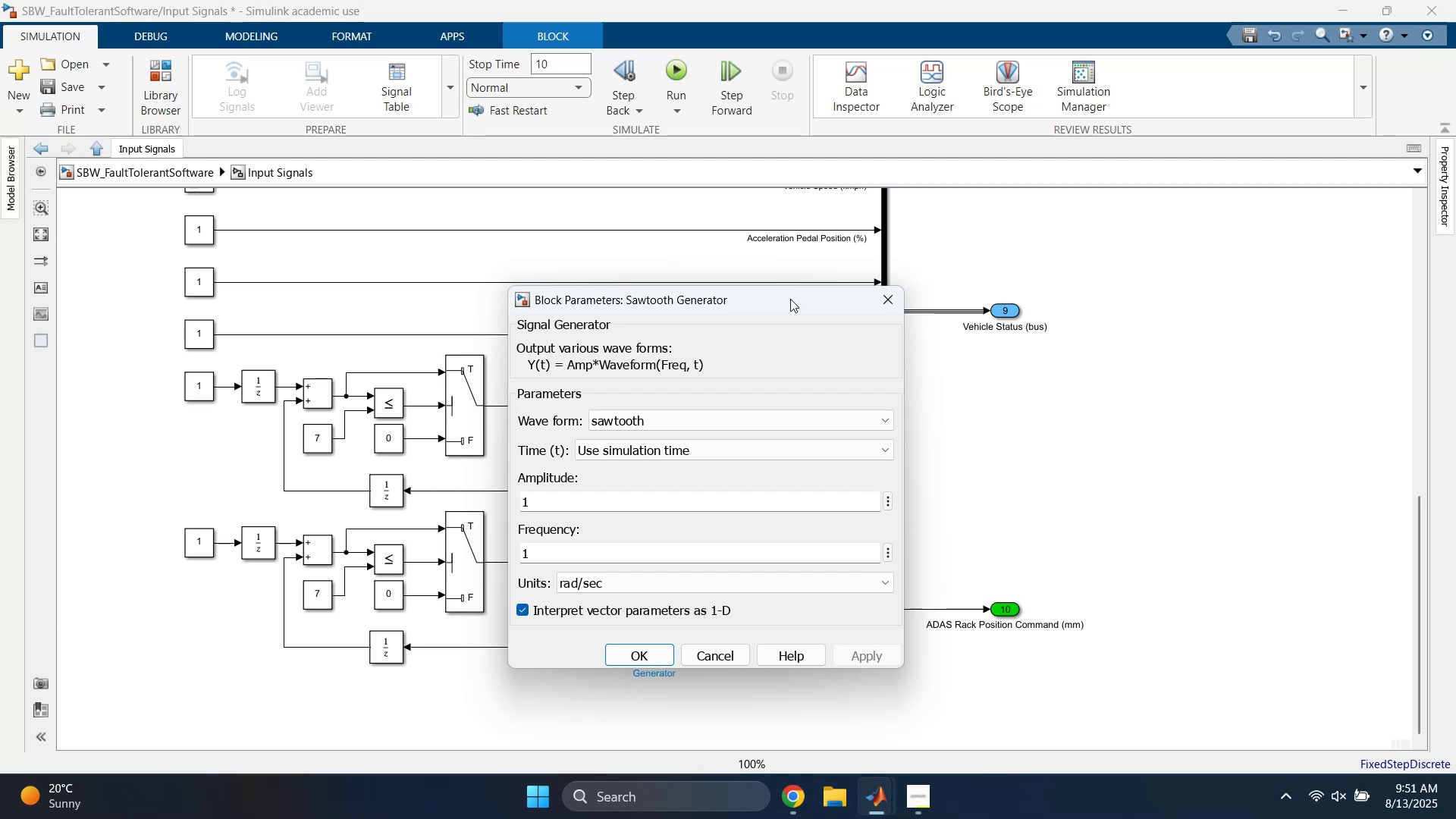 
wait(21.38)
 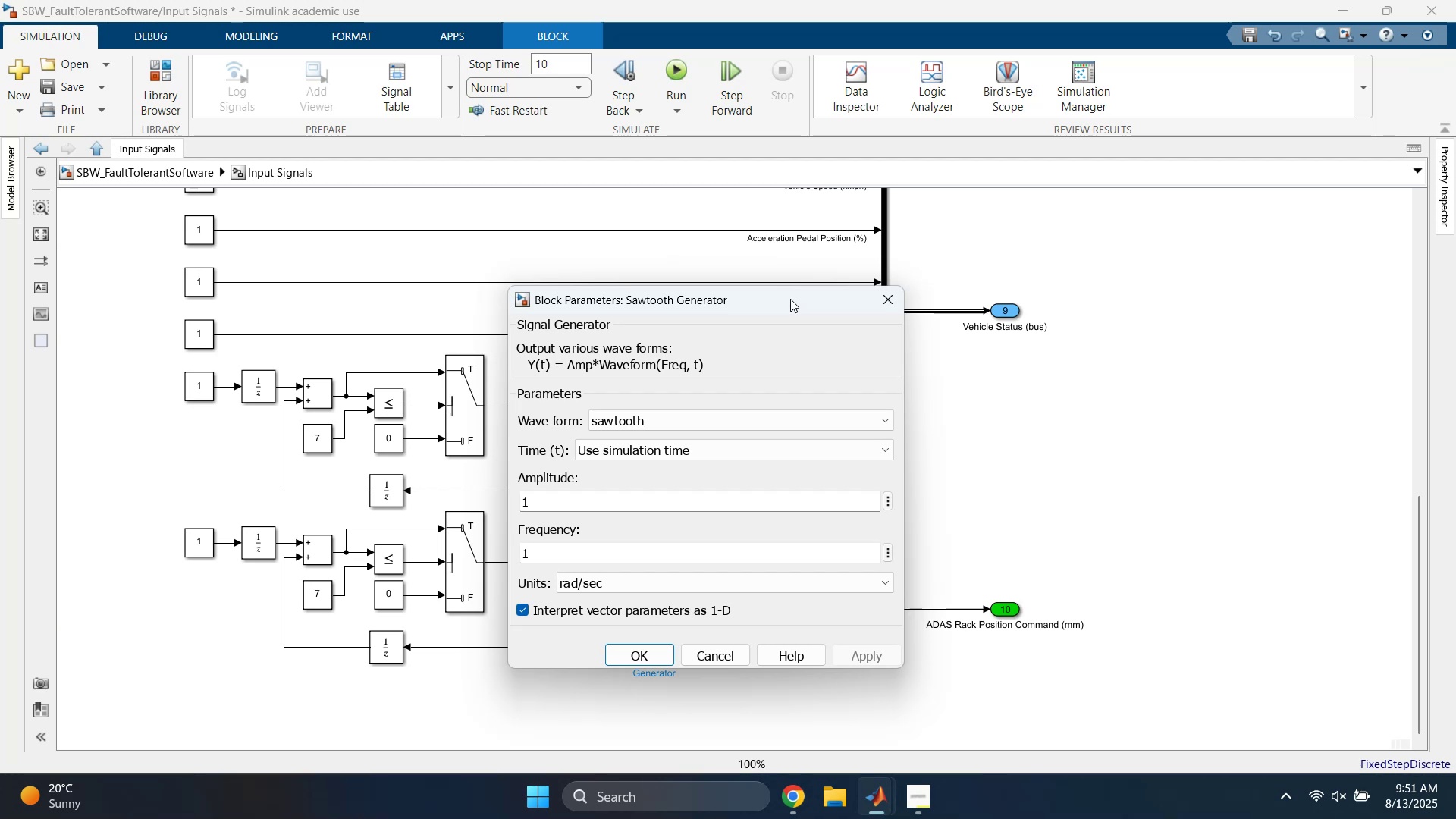 
left_click([656, 657])
 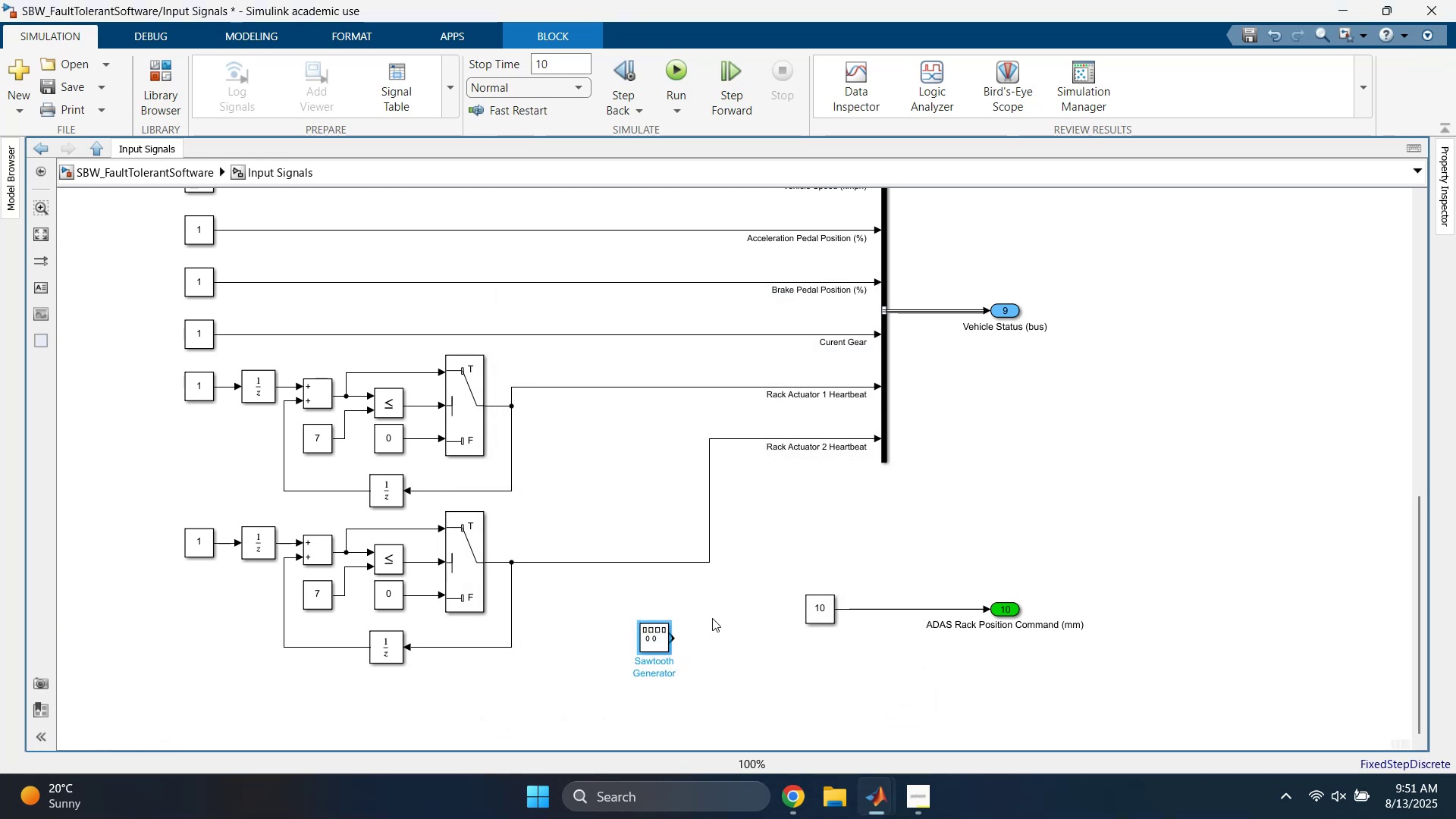 
double_click([712, 618])
 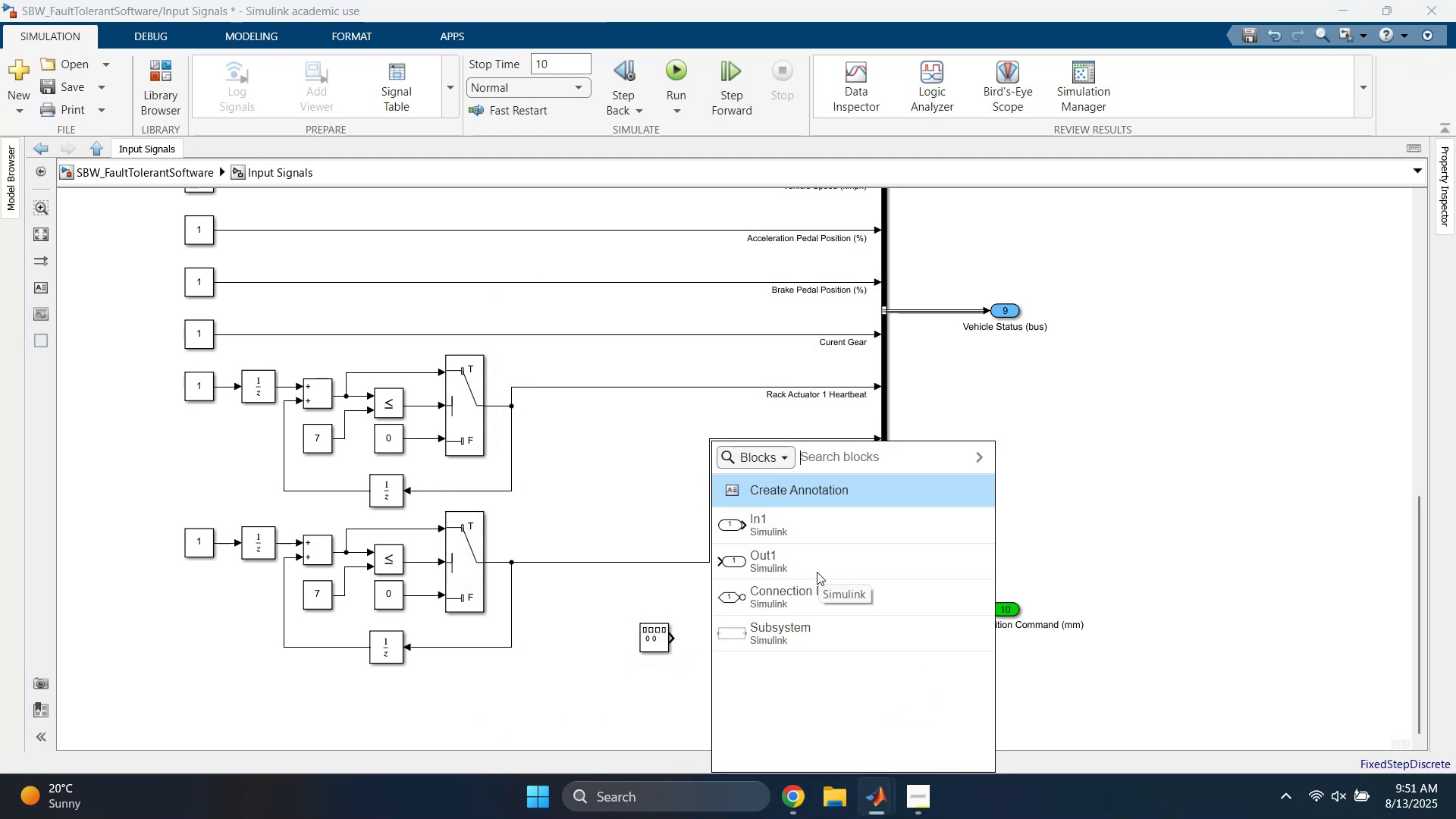 
type(scope)
 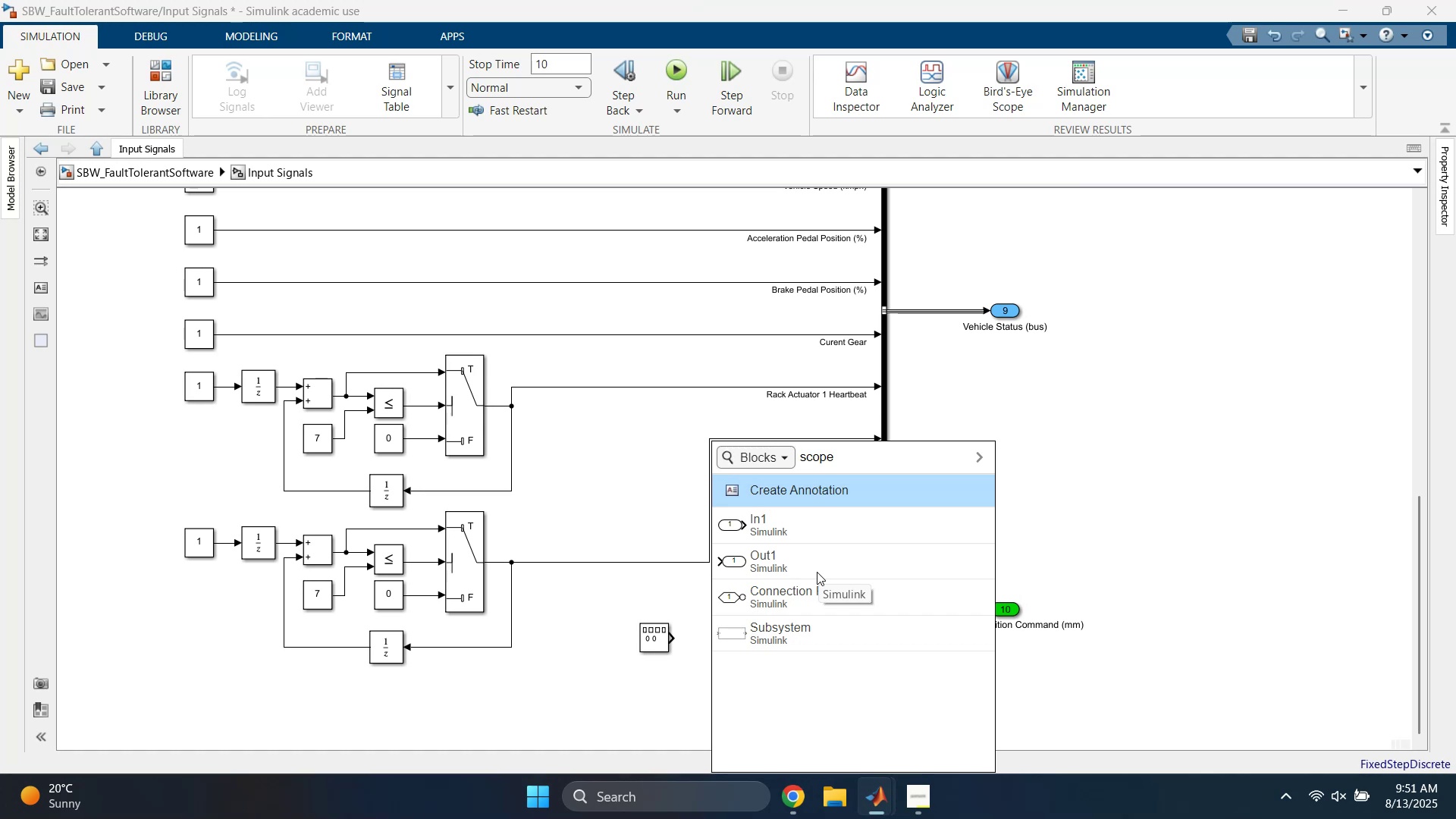 
key(Enter)
 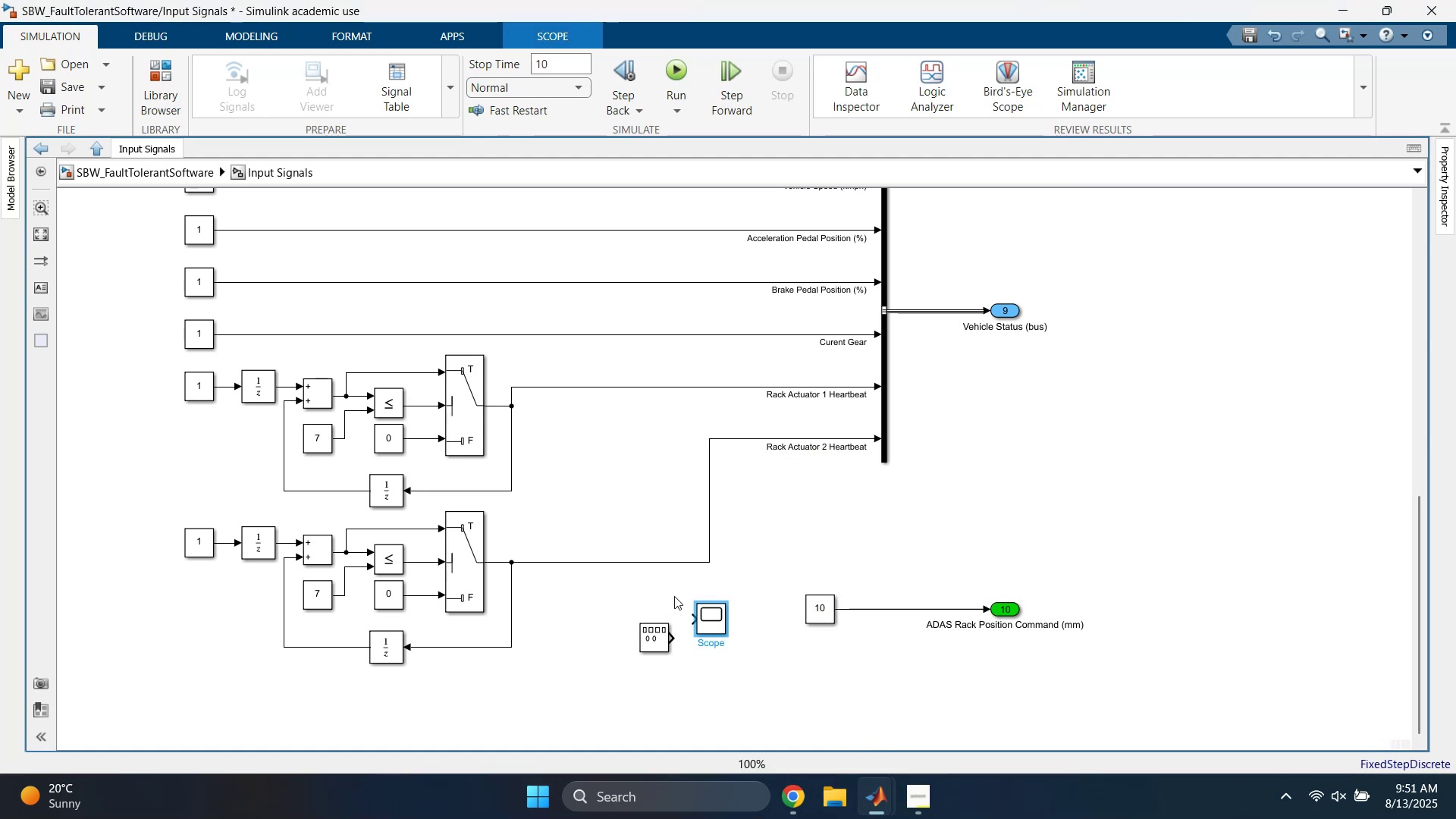 
left_click_drag(start_coordinate=[713, 623], to_coordinate=[729, 640])
 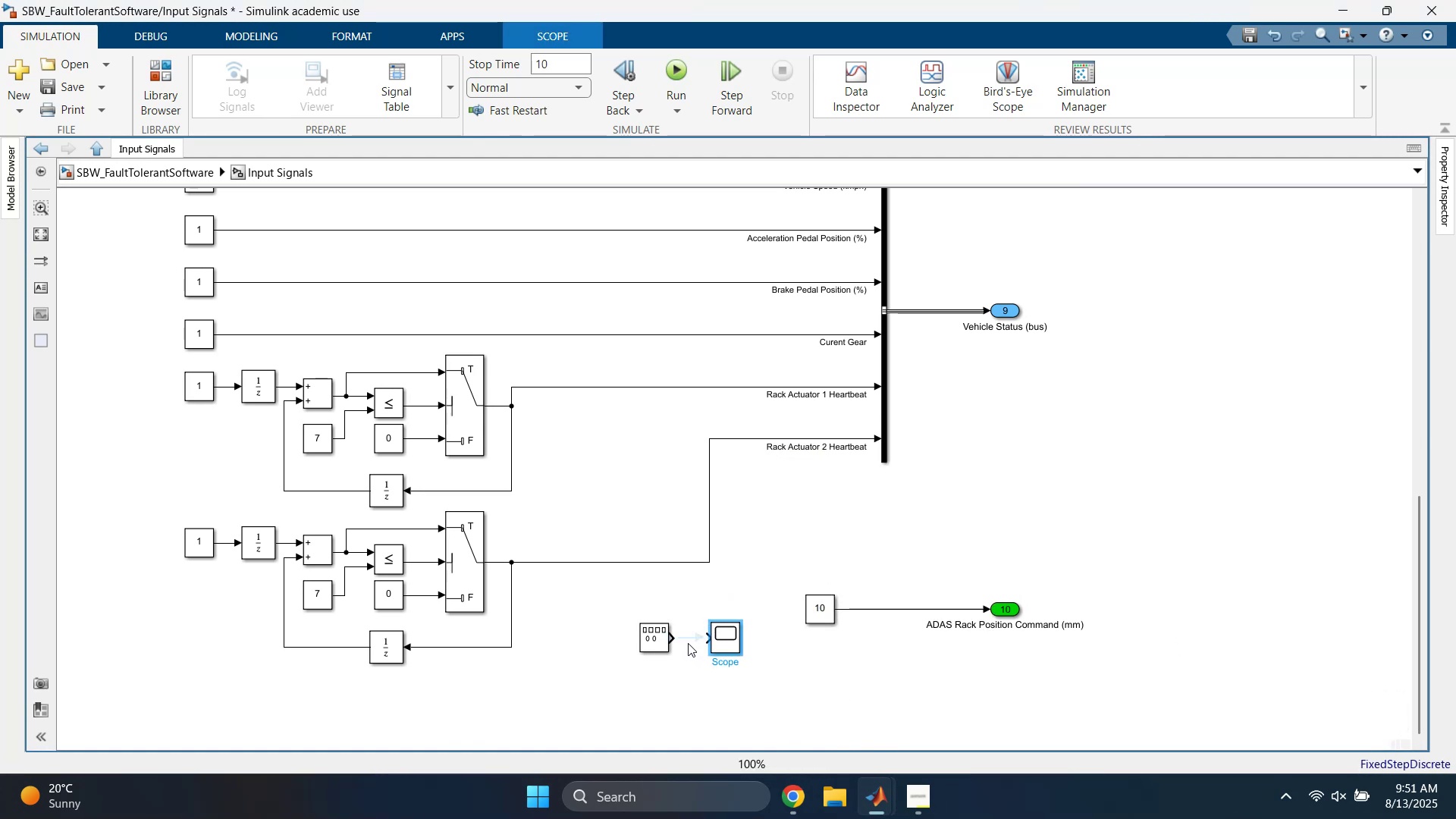 
left_click([686, 640])
 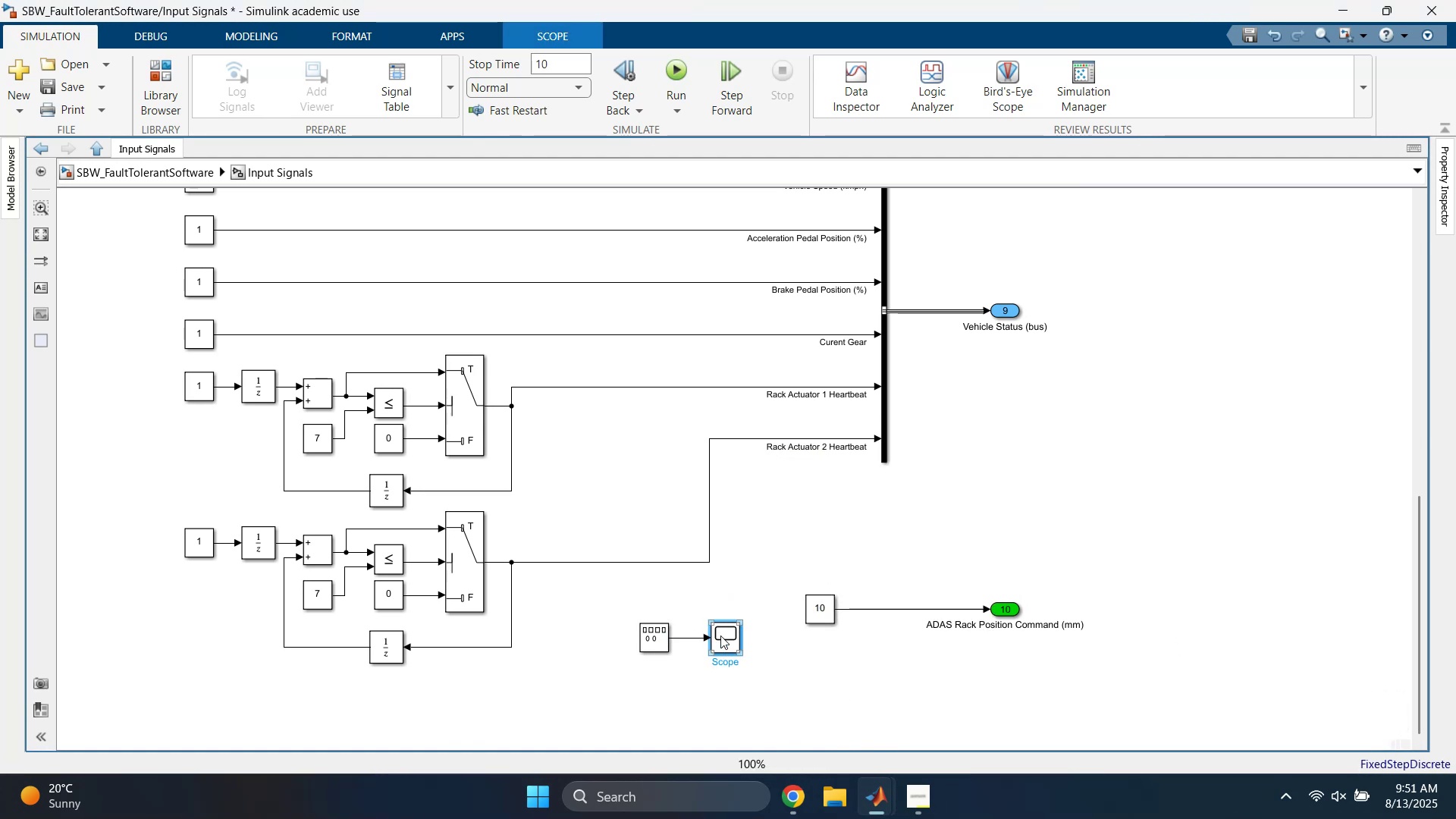 
double_click([720, 635])
 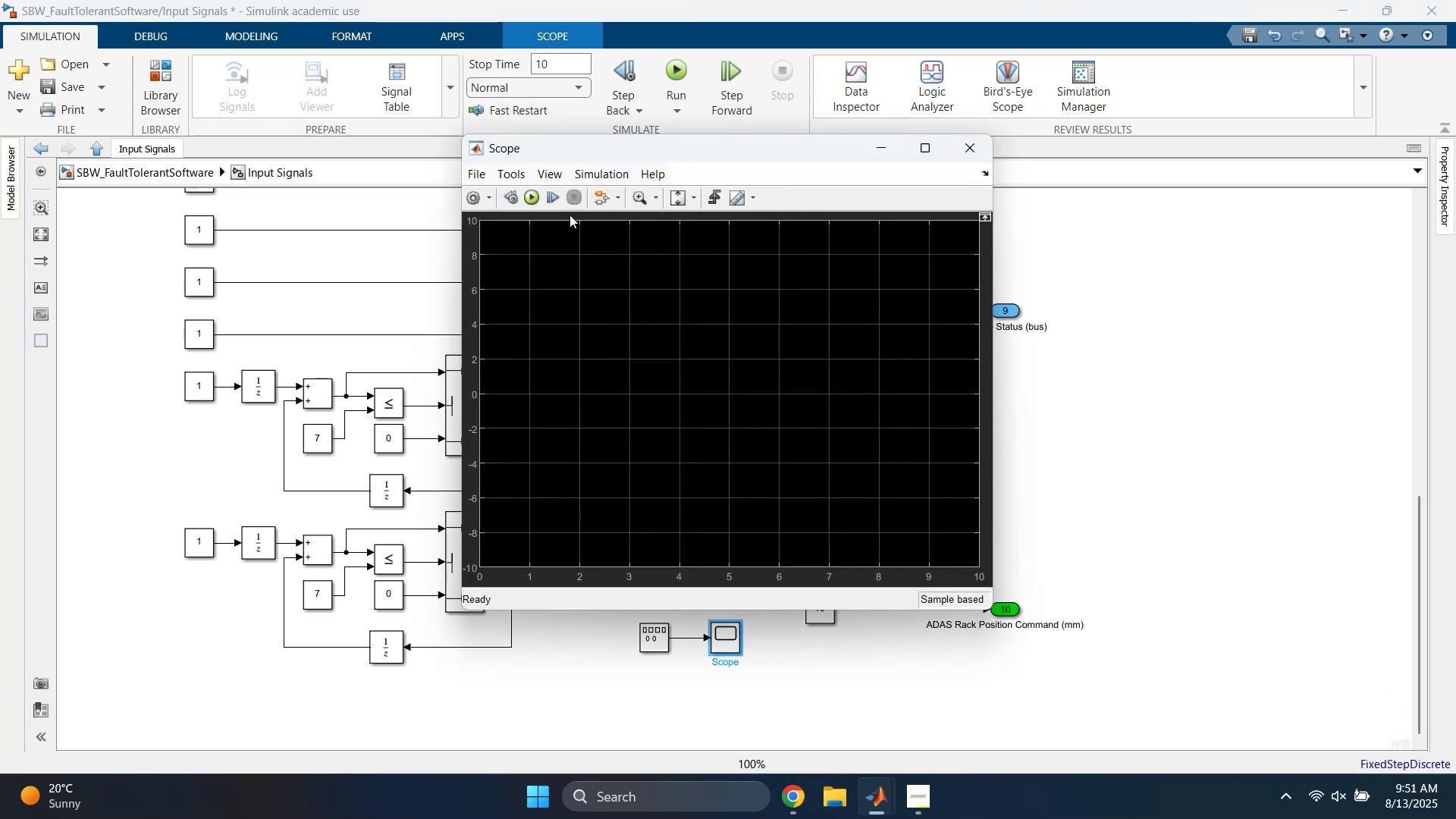 
left_click([532, 196])
 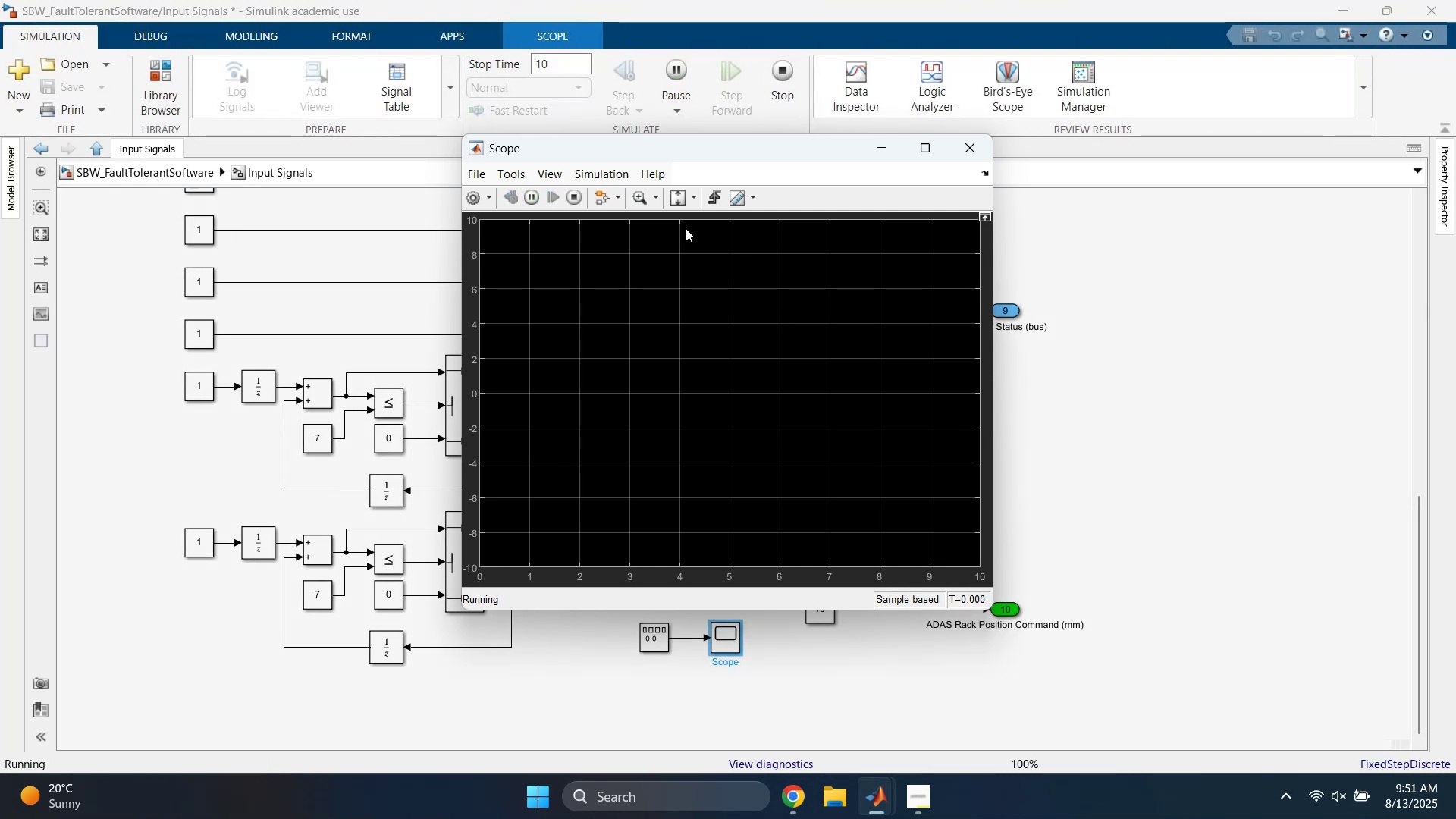 
wait(5.07)
 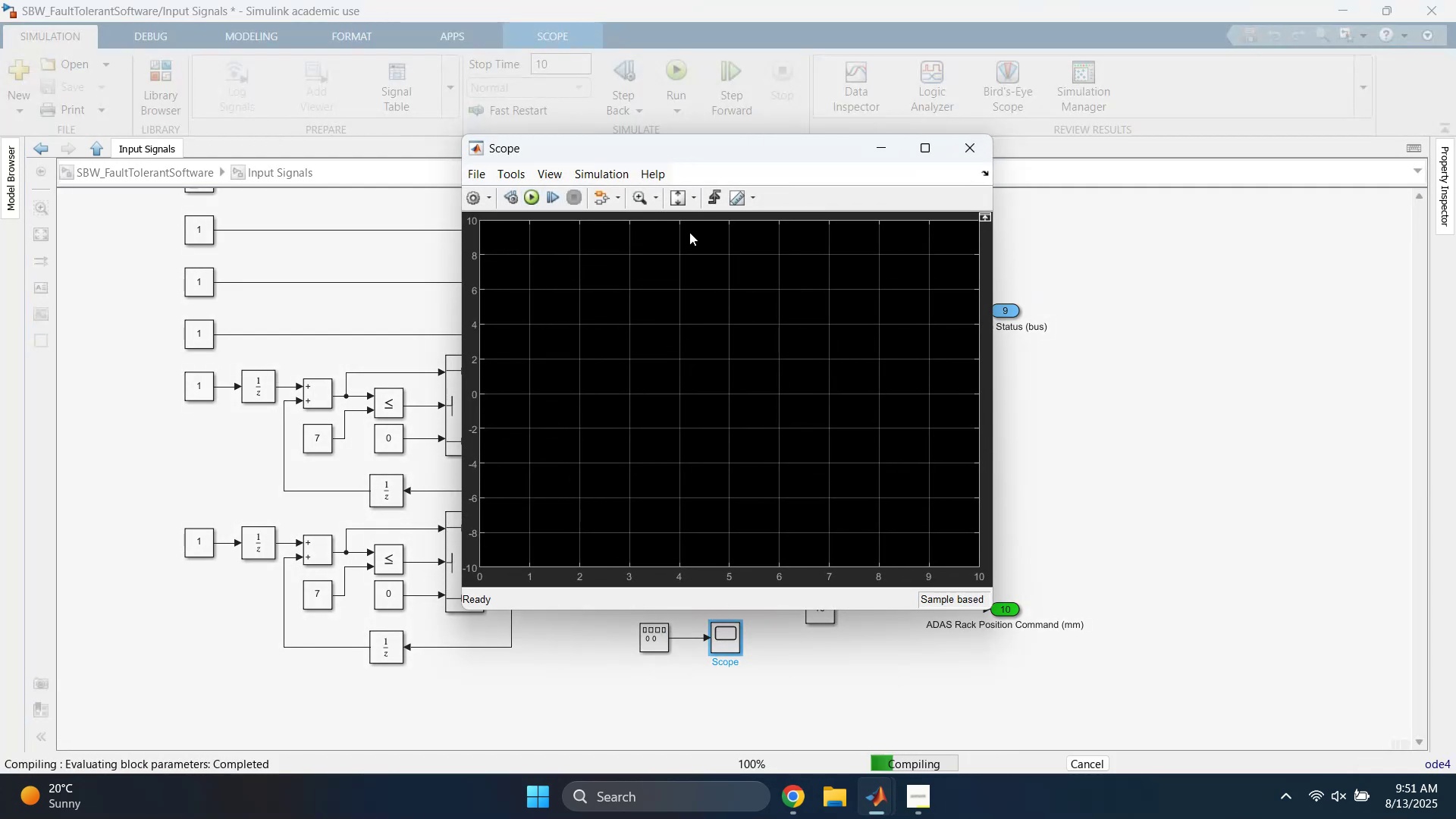 
left_click([677, 198])
 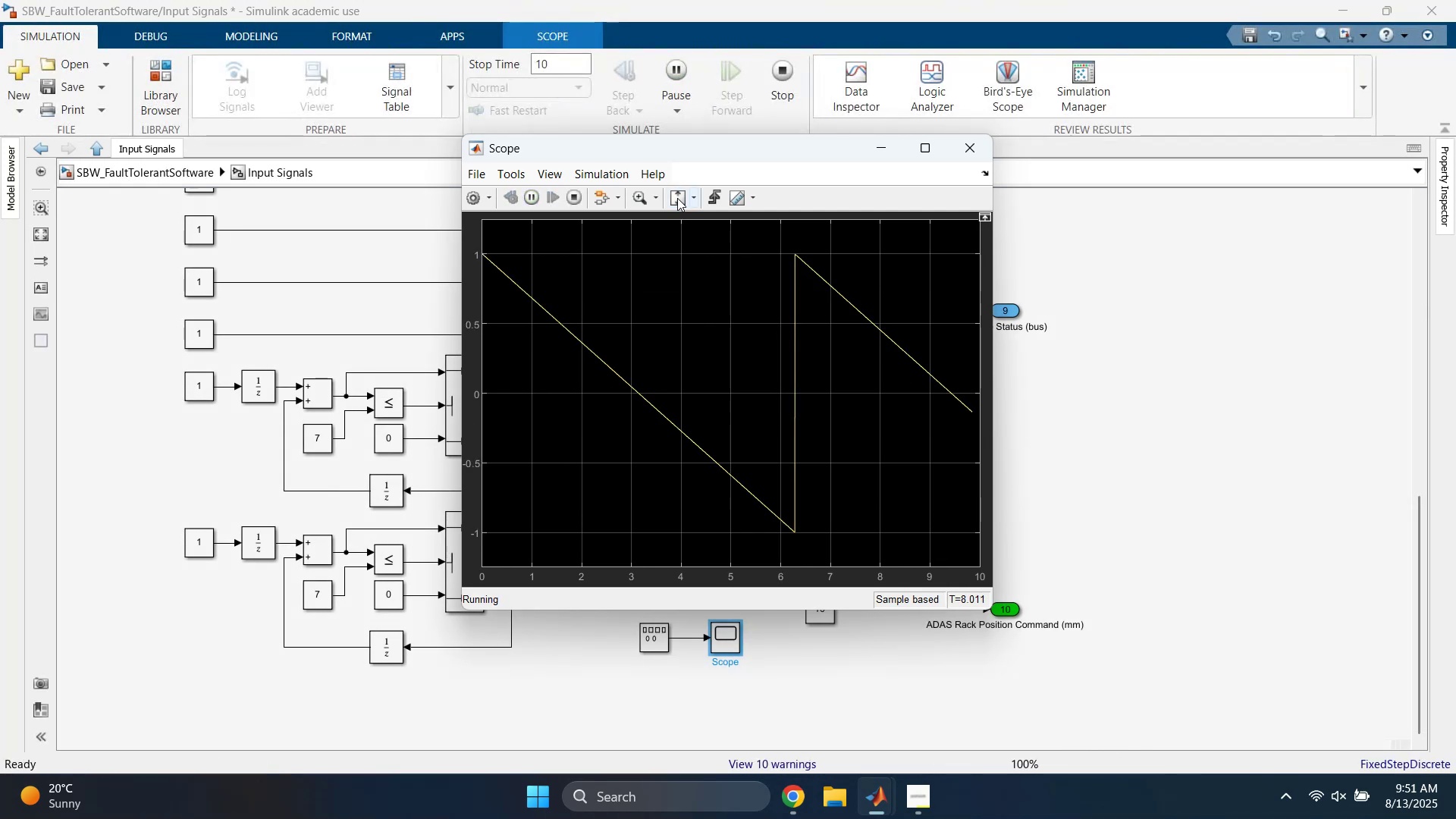 
left_click([677, 198])
 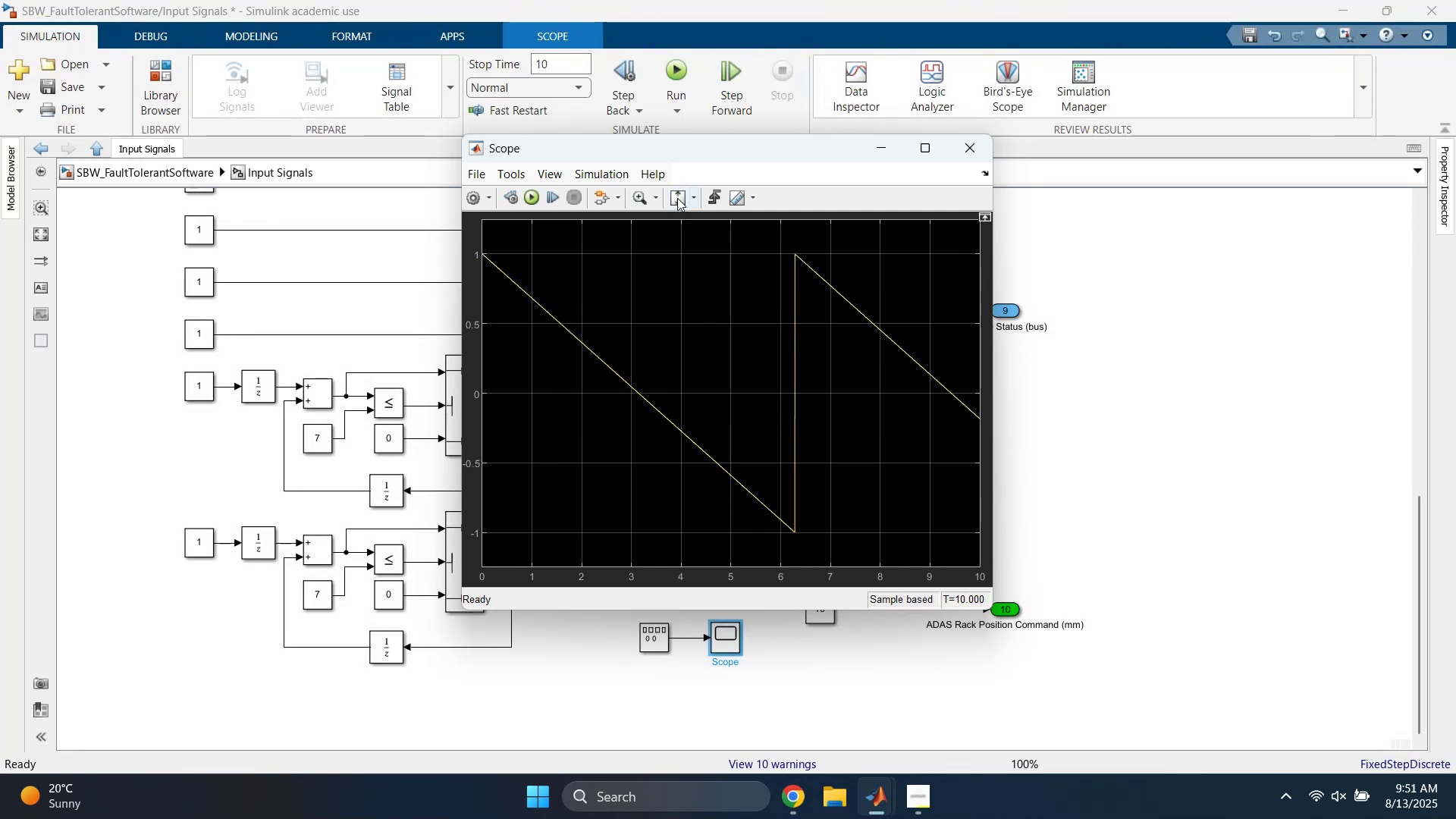 
double_click([677, 198])
 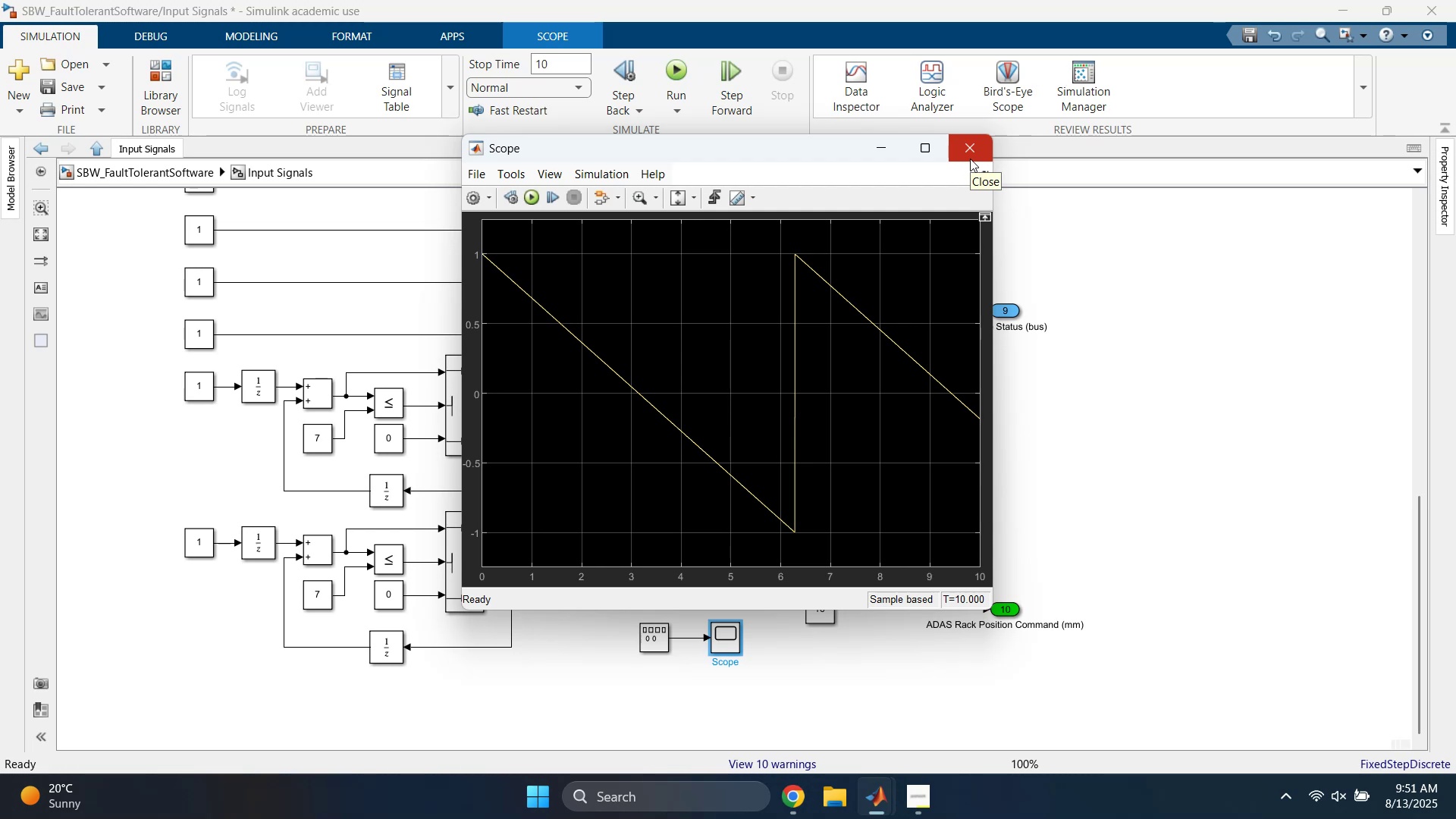 
wait(11.33)
 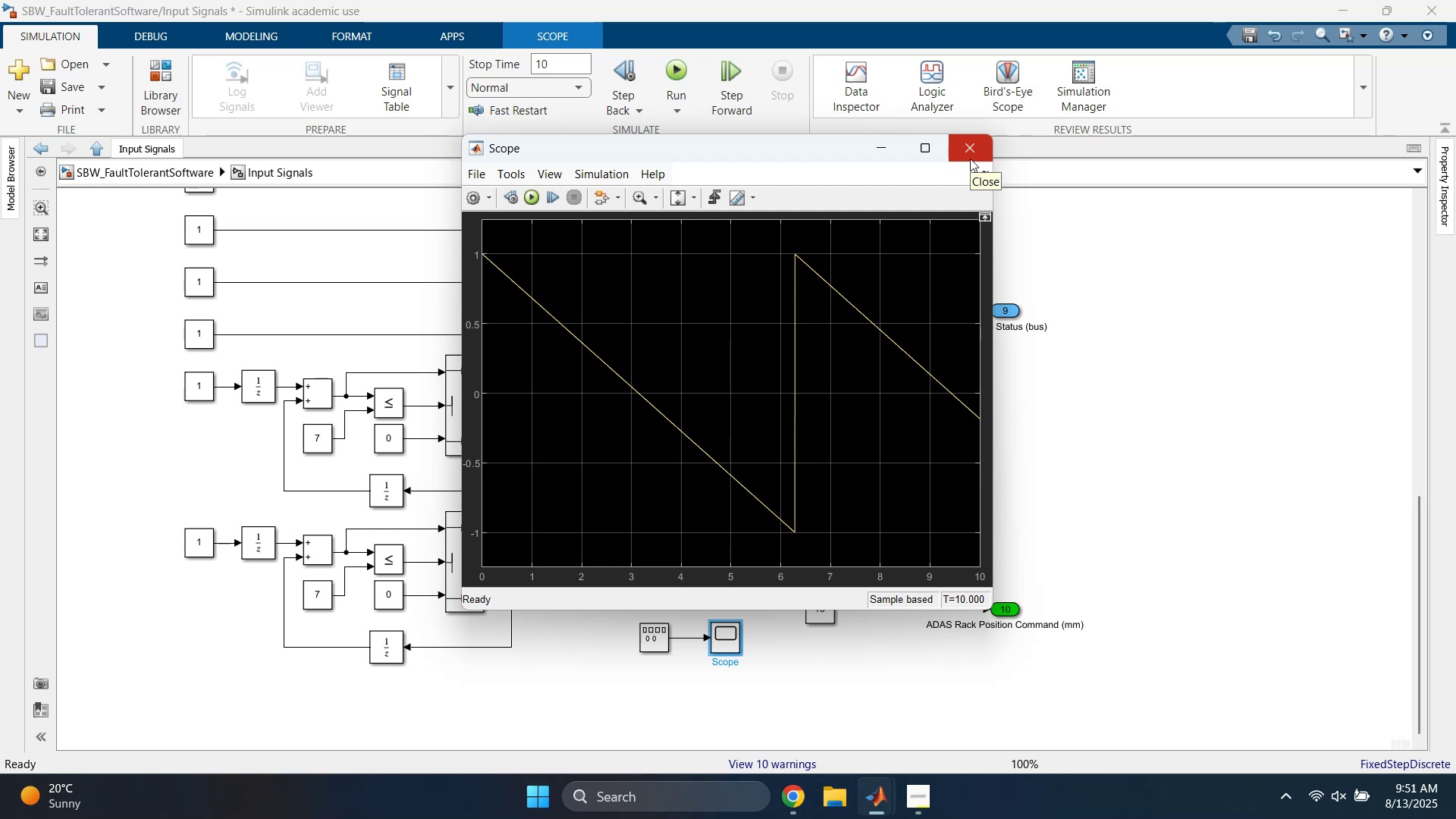 
left_click([970, 158])
 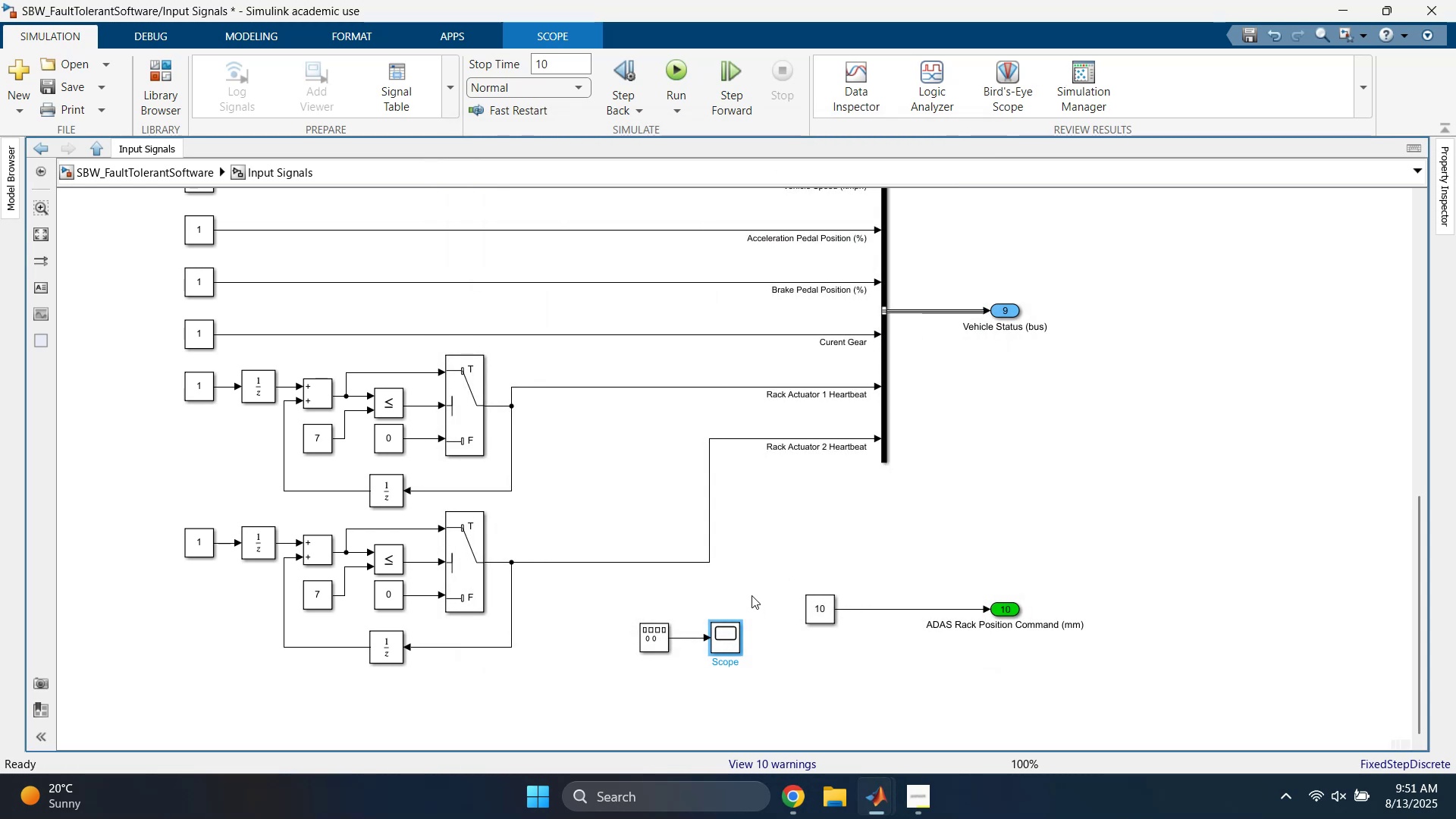 
left_click_drag(start_coordinate=[689, 621], to_coordinate=[795, 661])
 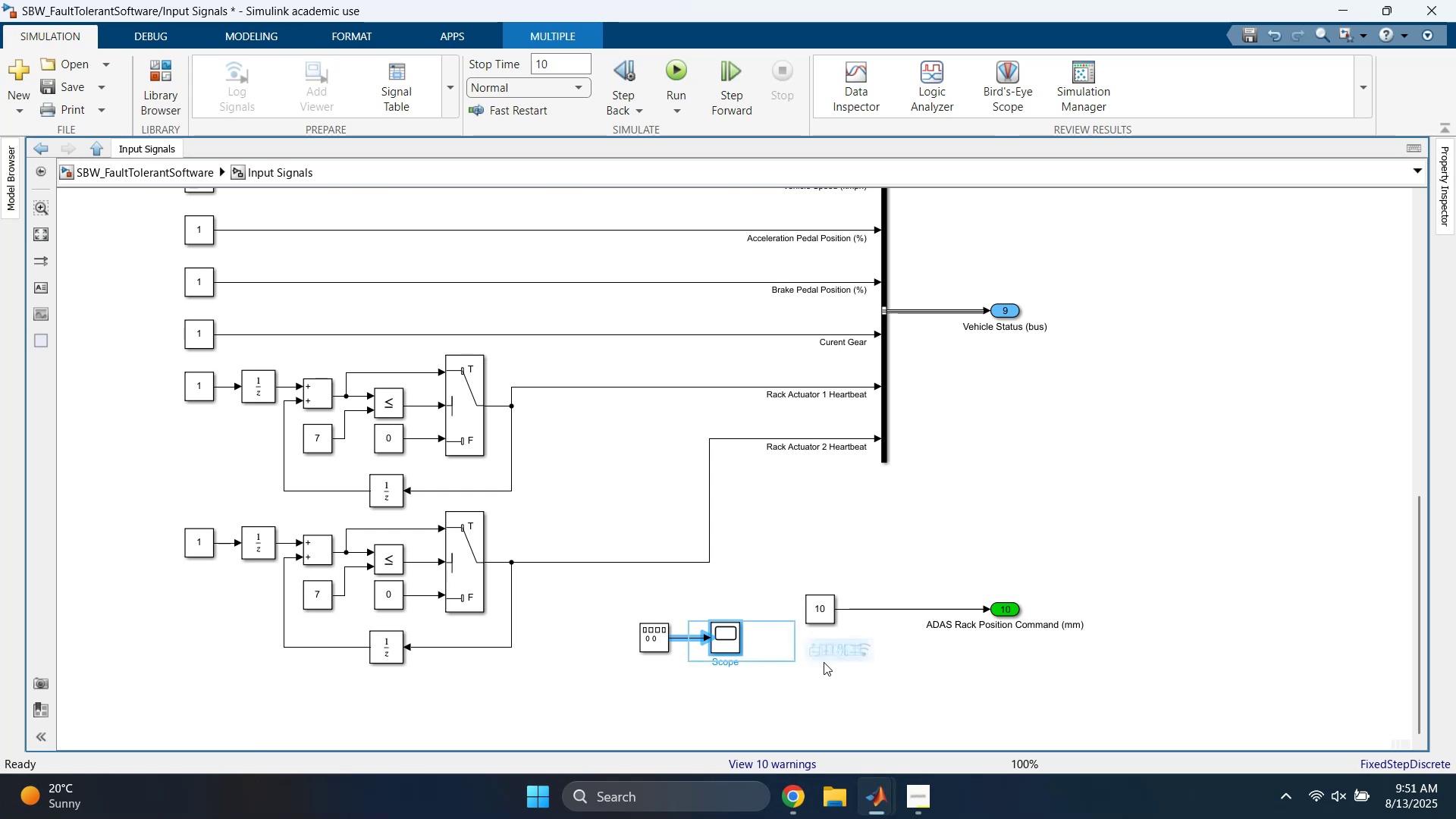 
key(Delete)
 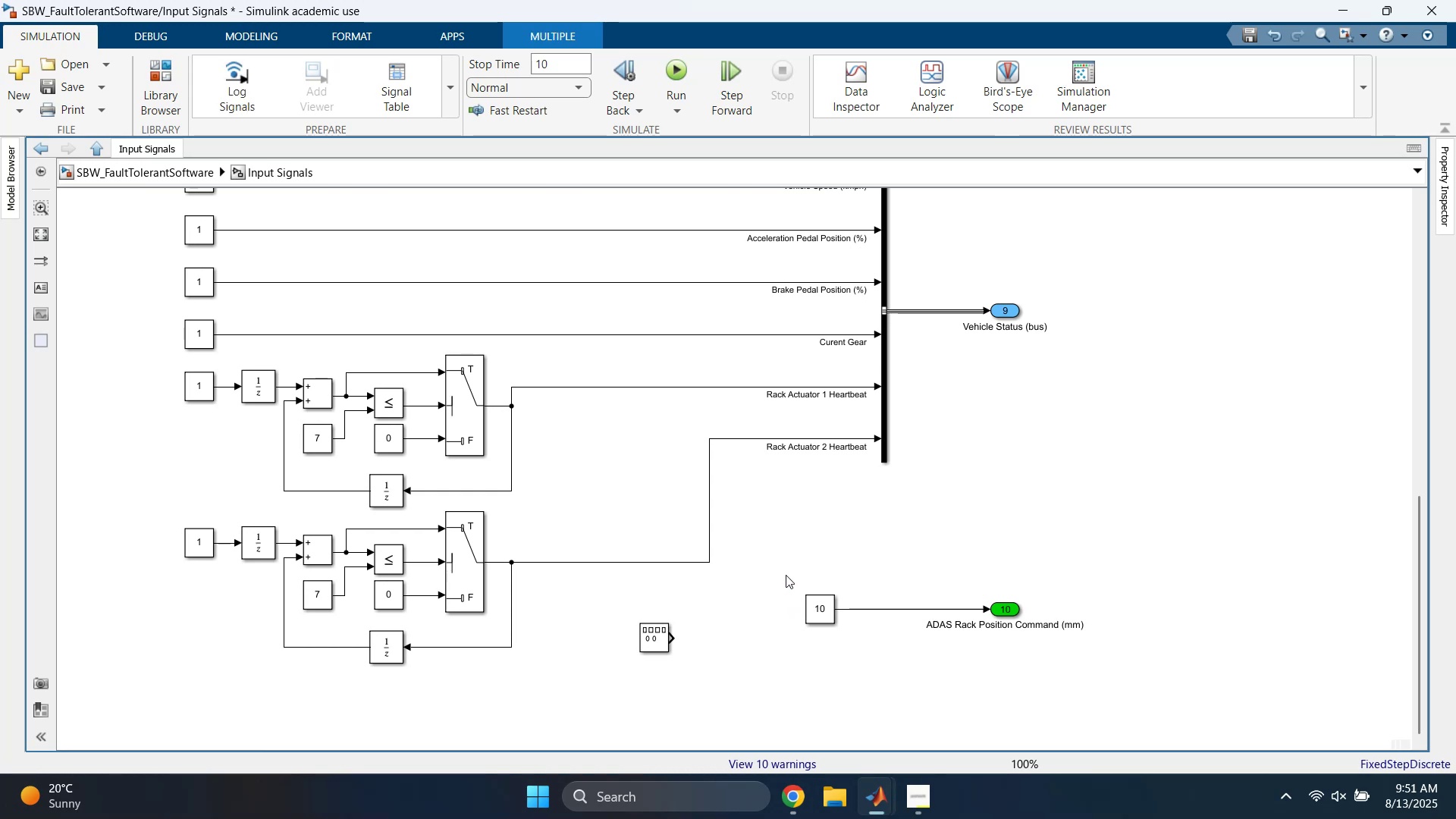 
left_click_drag(start_coordinate=[786, 575], to_coordinate=[823, 622])
 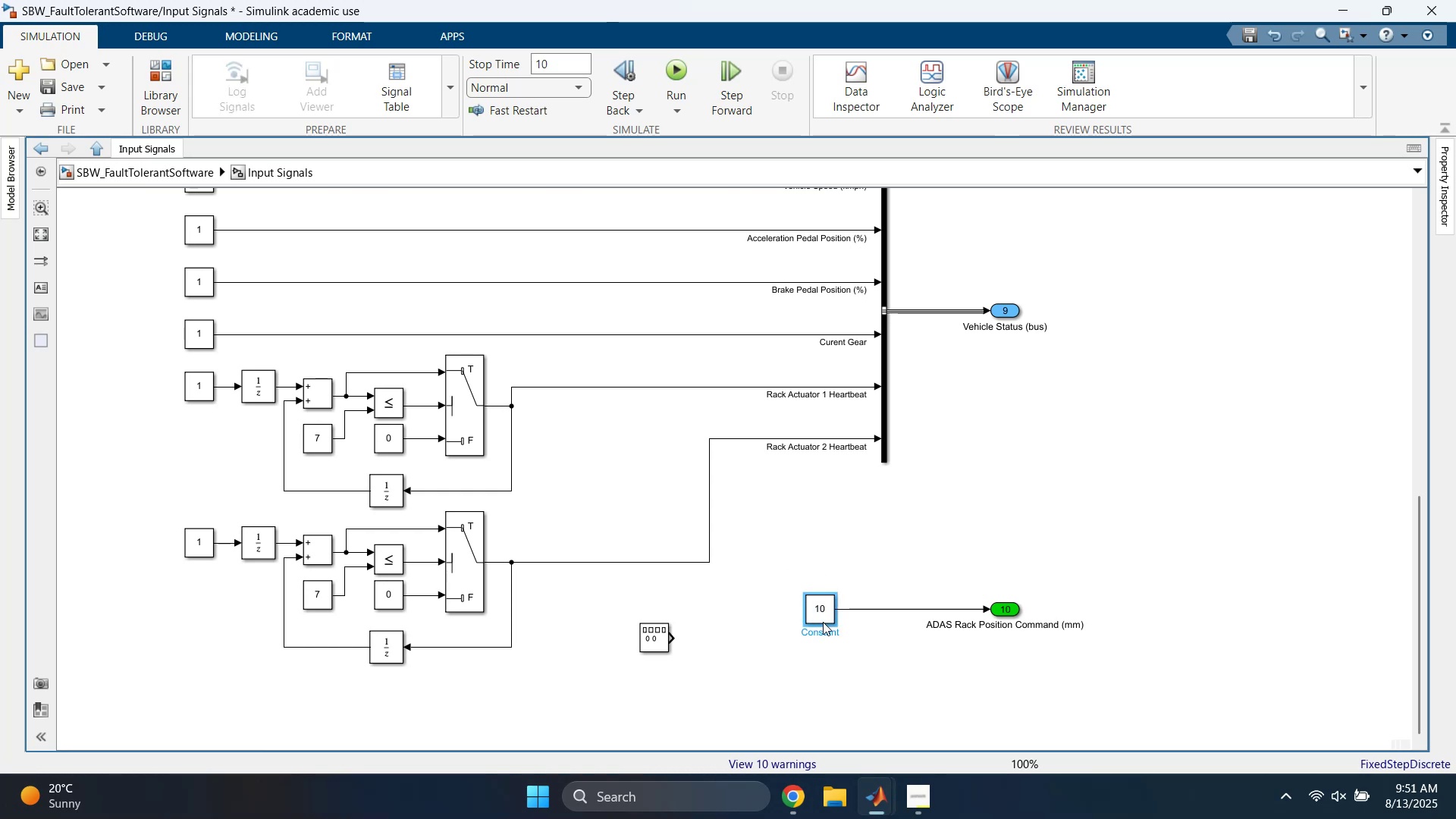 
key(Delete)
 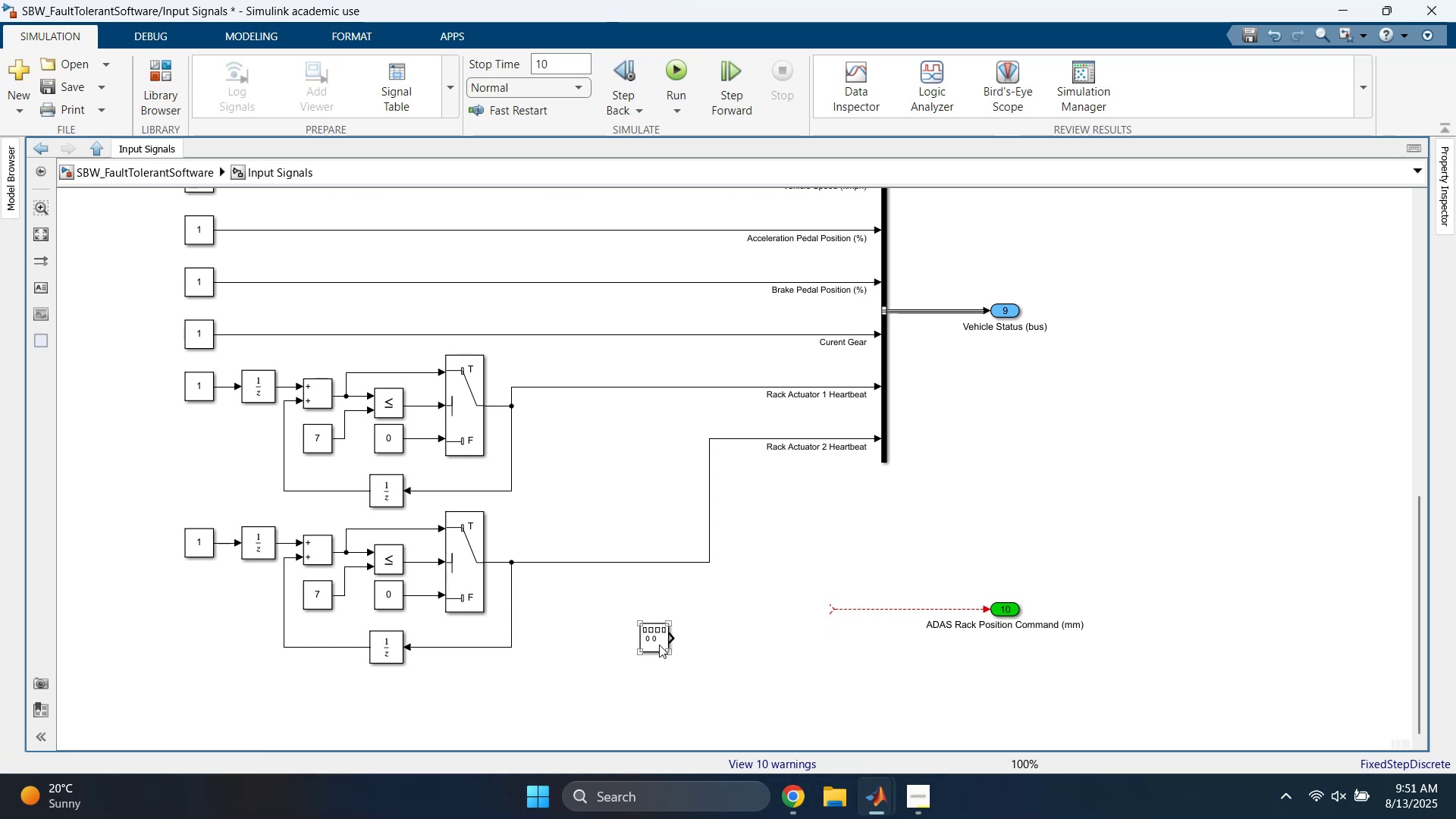 
left_click_drag(start_coordinate=[657, 645], to_coordinate=[819, 613])
 